 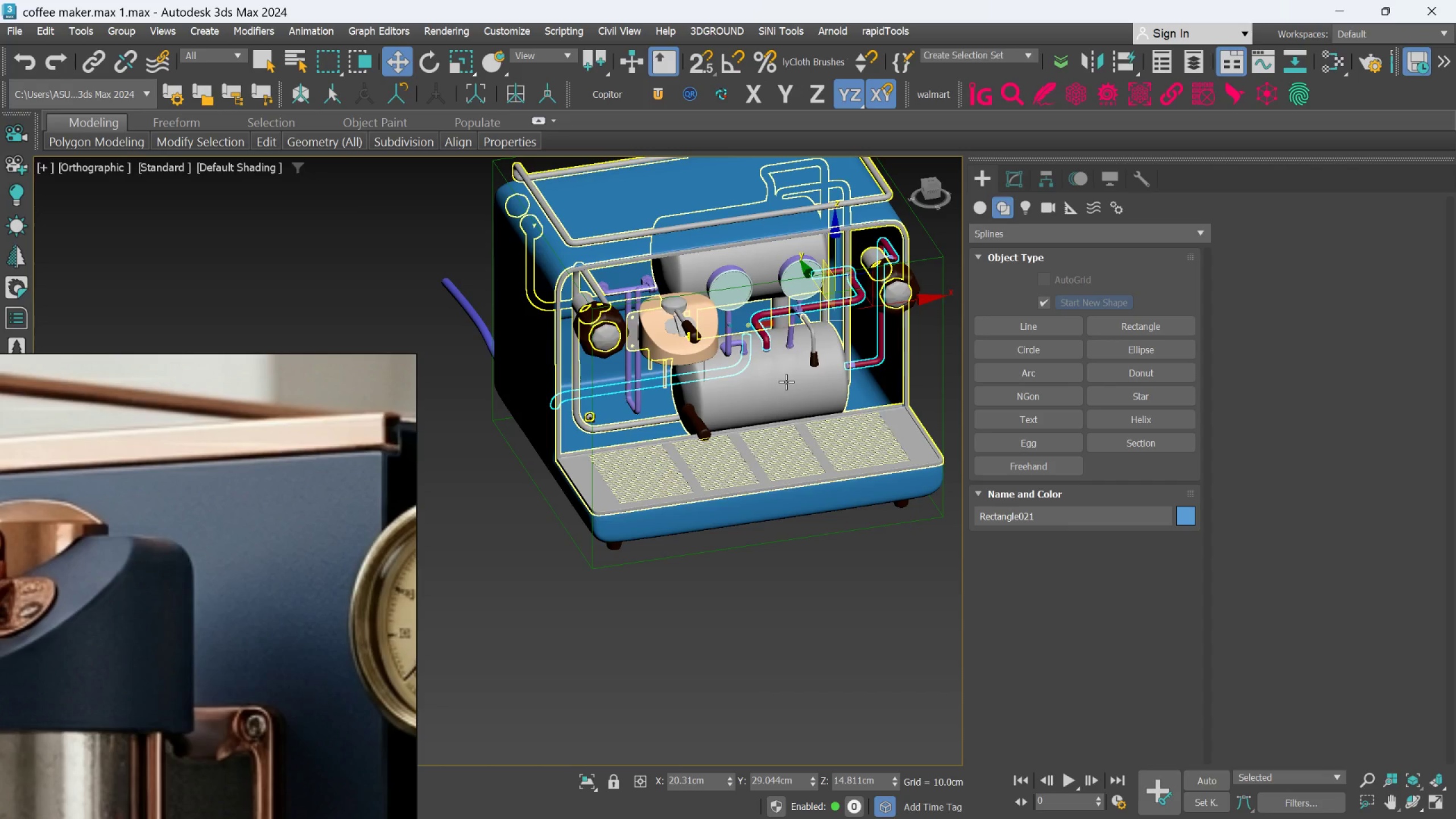 
scroll: coordinate [705, 295], scroll_direction: up, amount: 4.0
 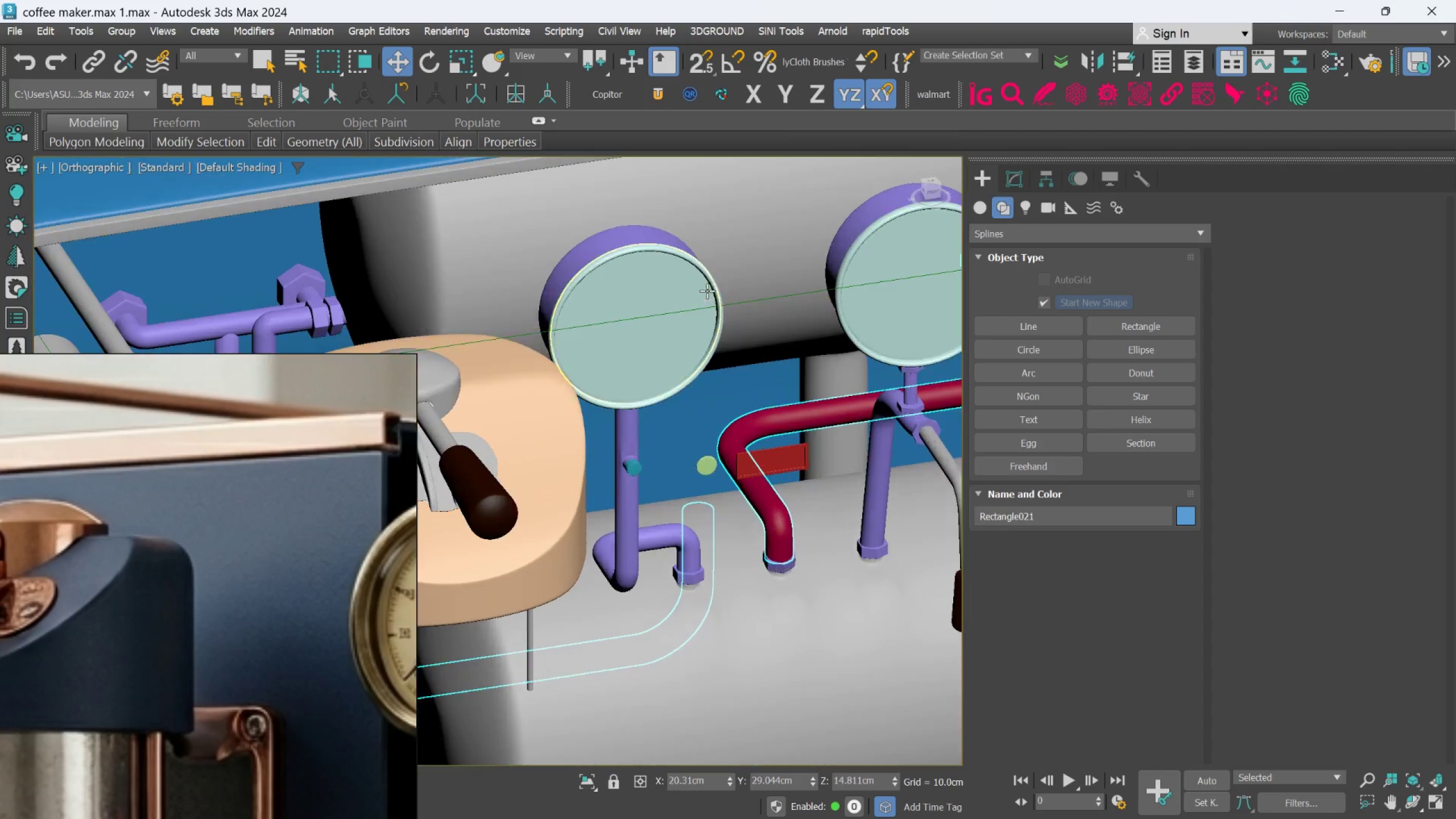 
mouse_move([701, 304])
 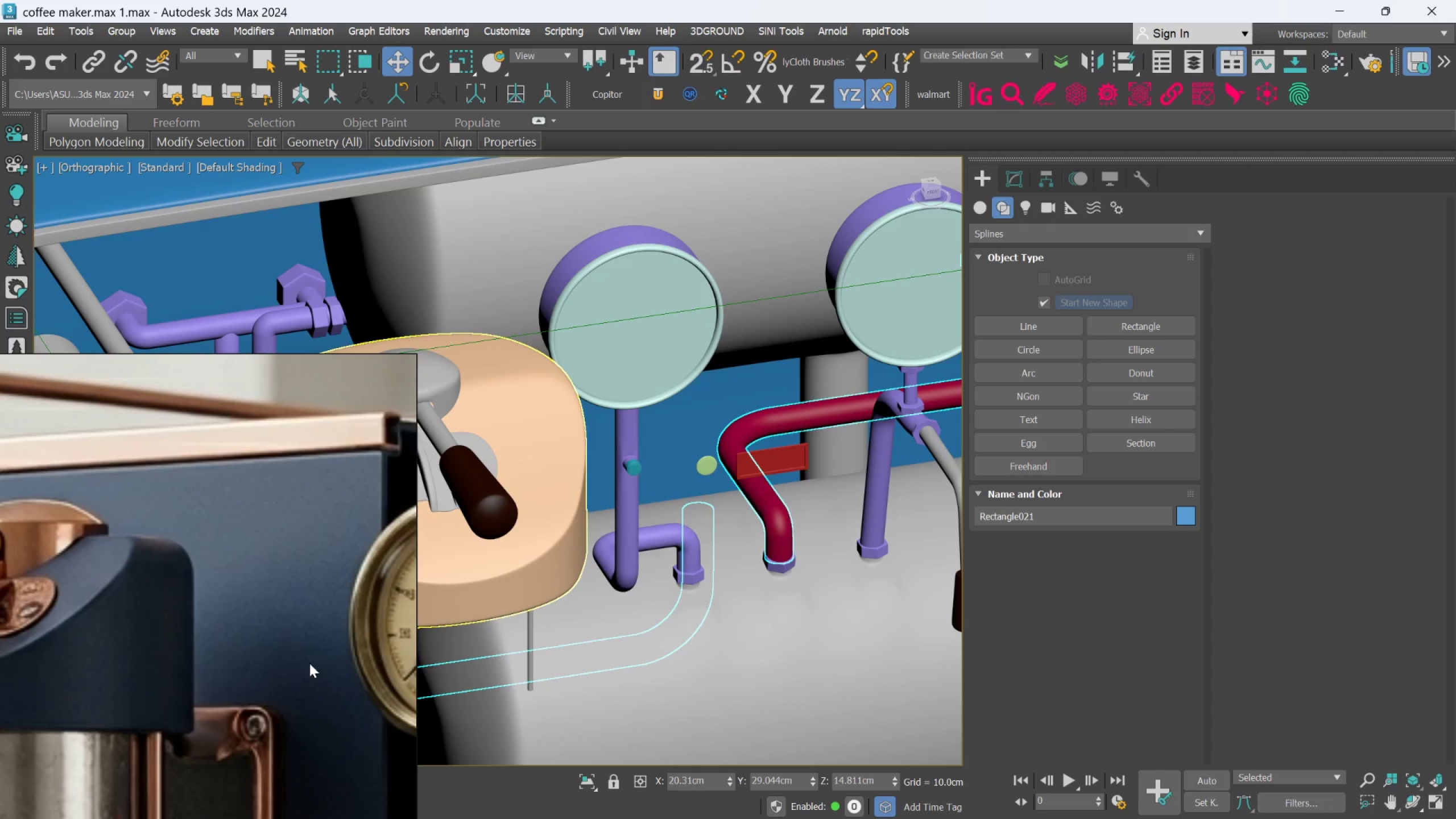 
scroll: coordinate [379, 639], scroll_direction: up, amount: 1.0
 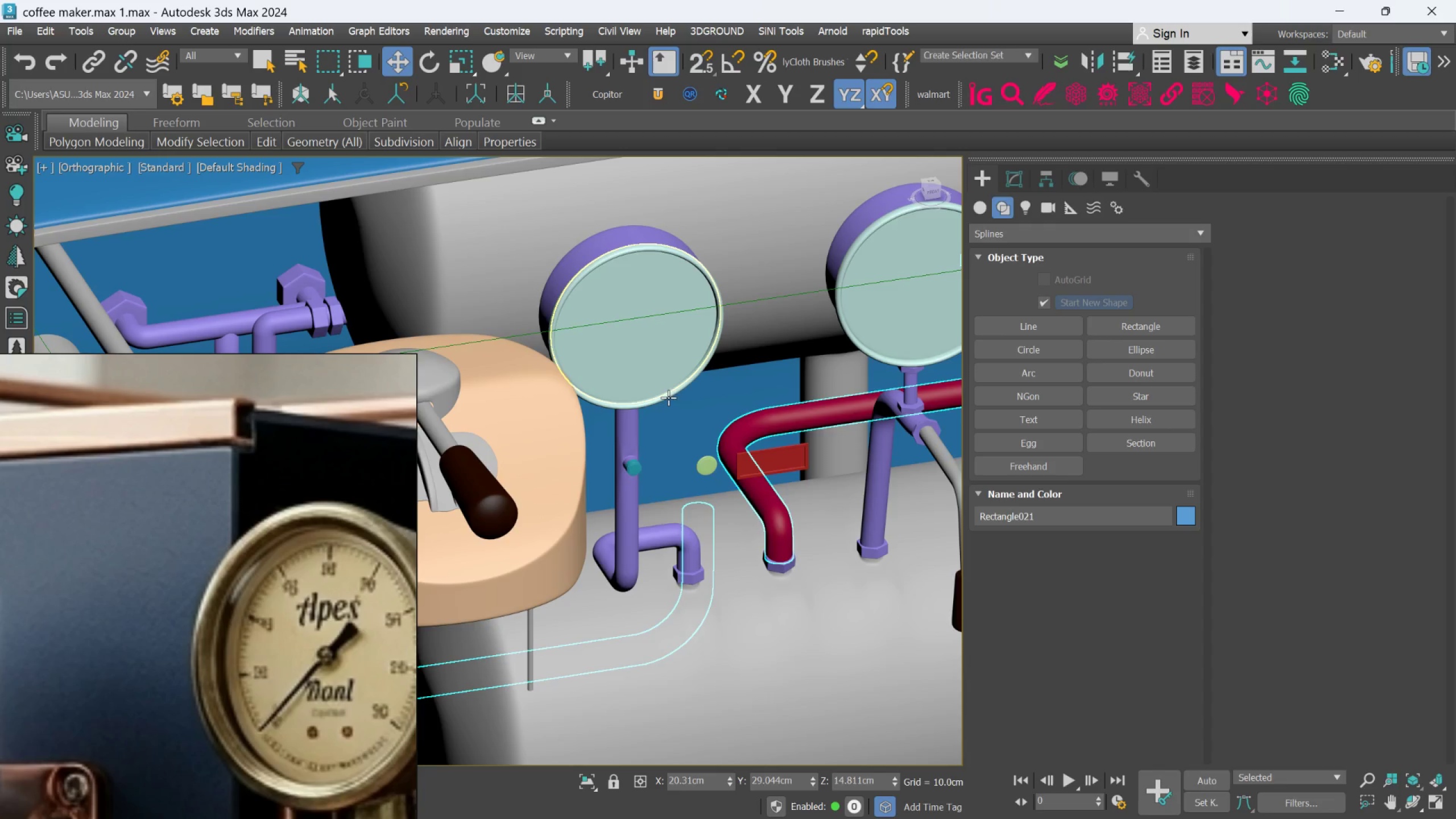 
left_click([640, 543])
 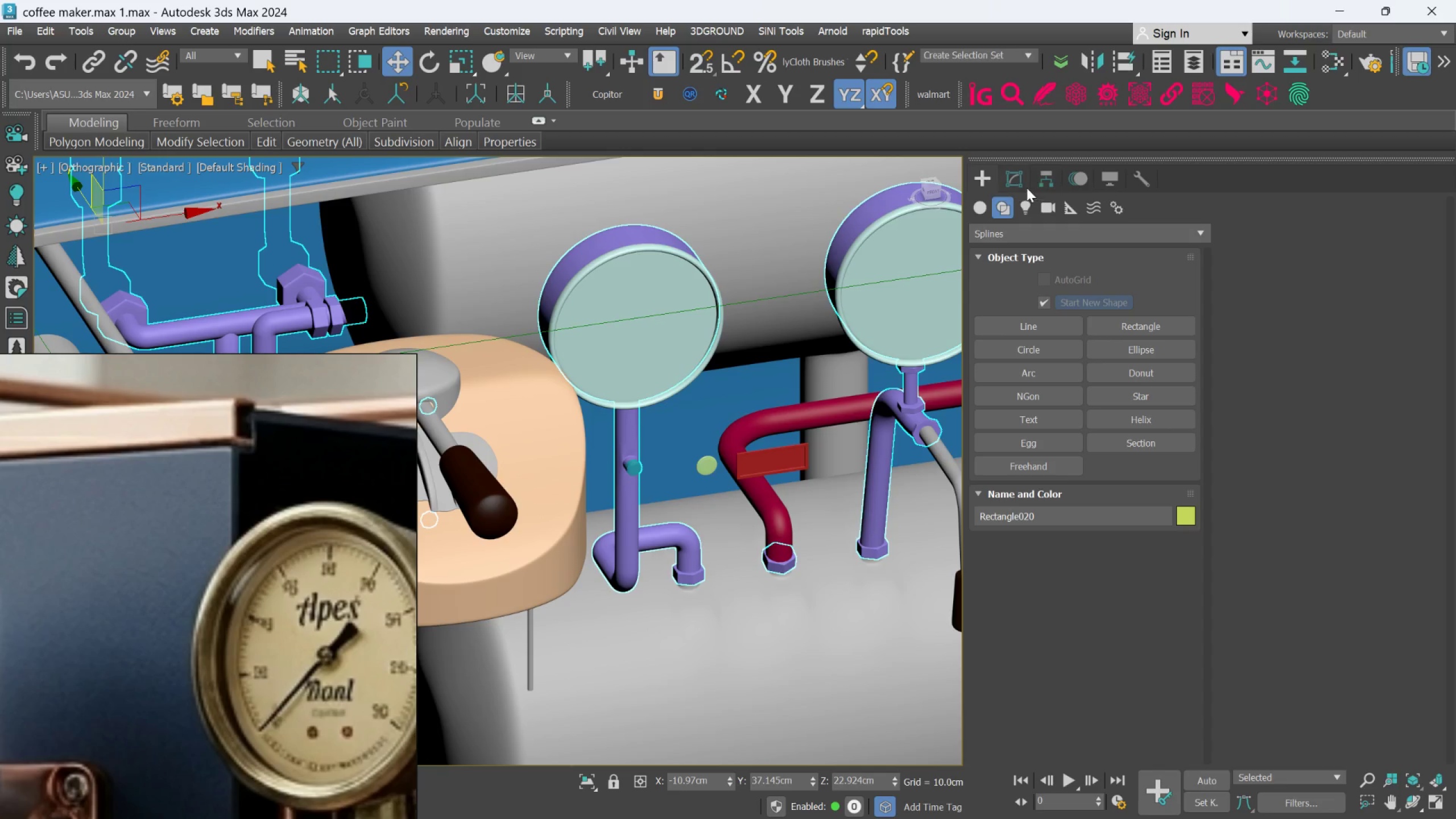 
left_click([1016, 177])
 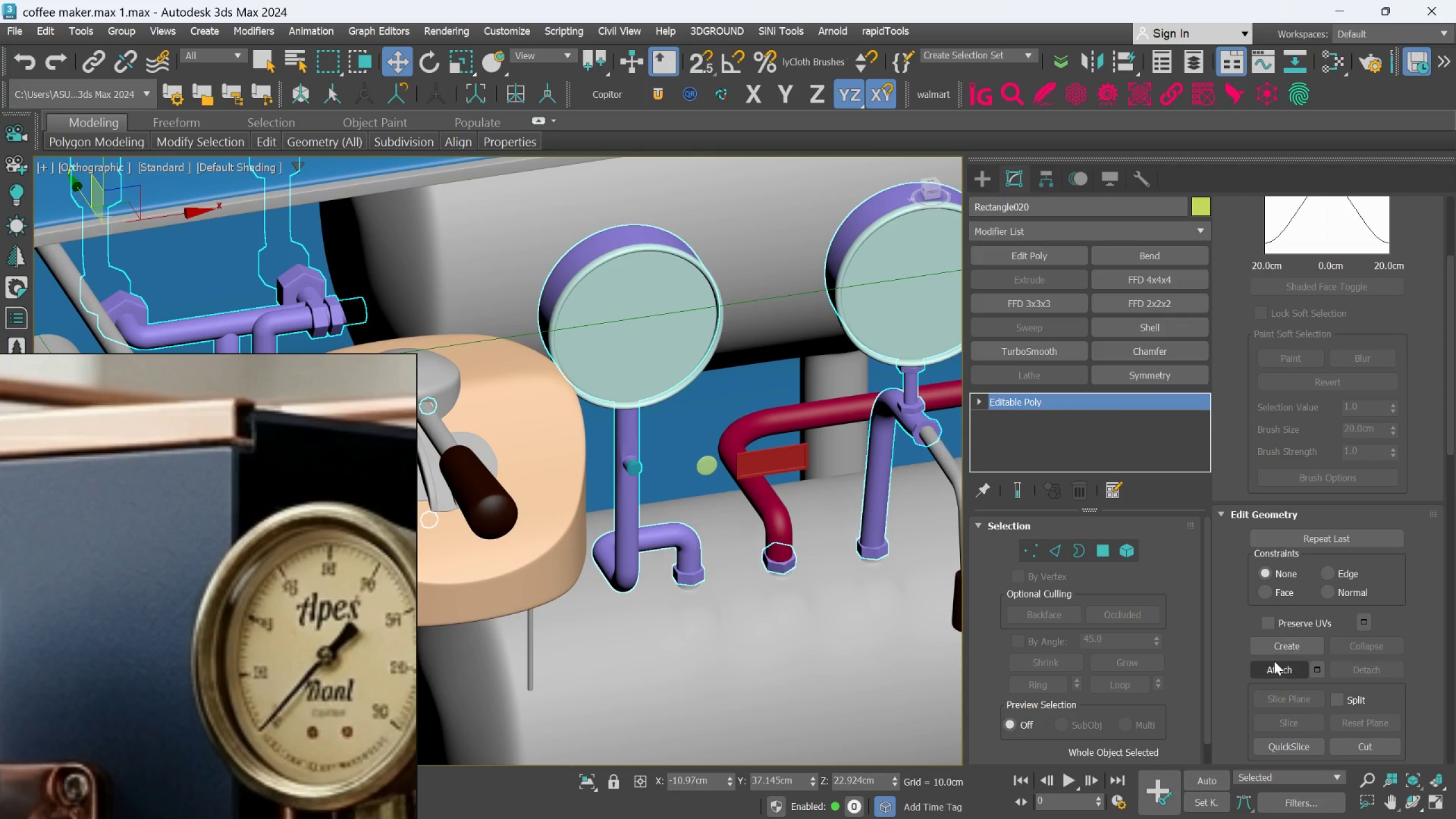 
left_click([1275, 670])
 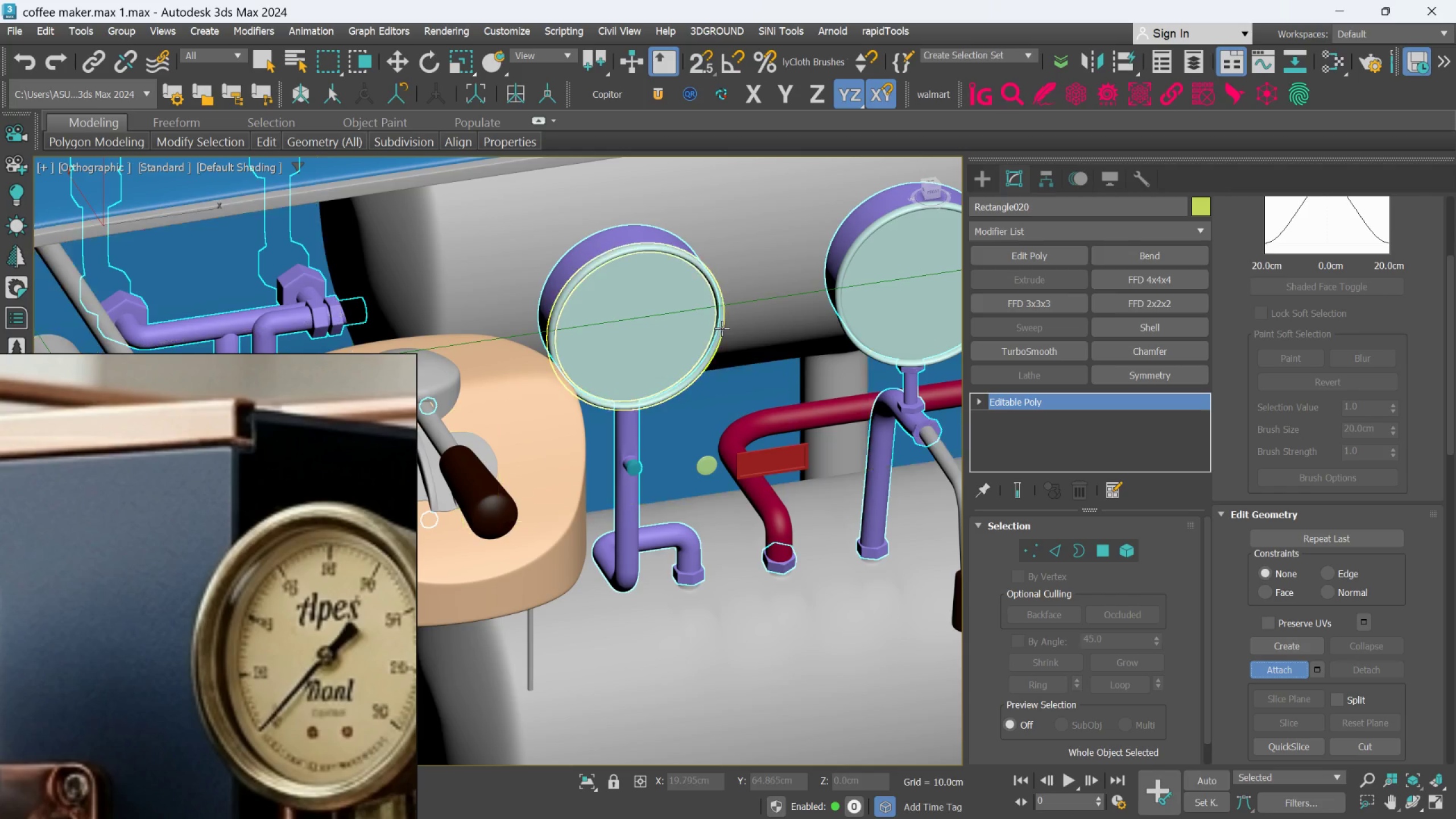 
left_click([719, 328])
 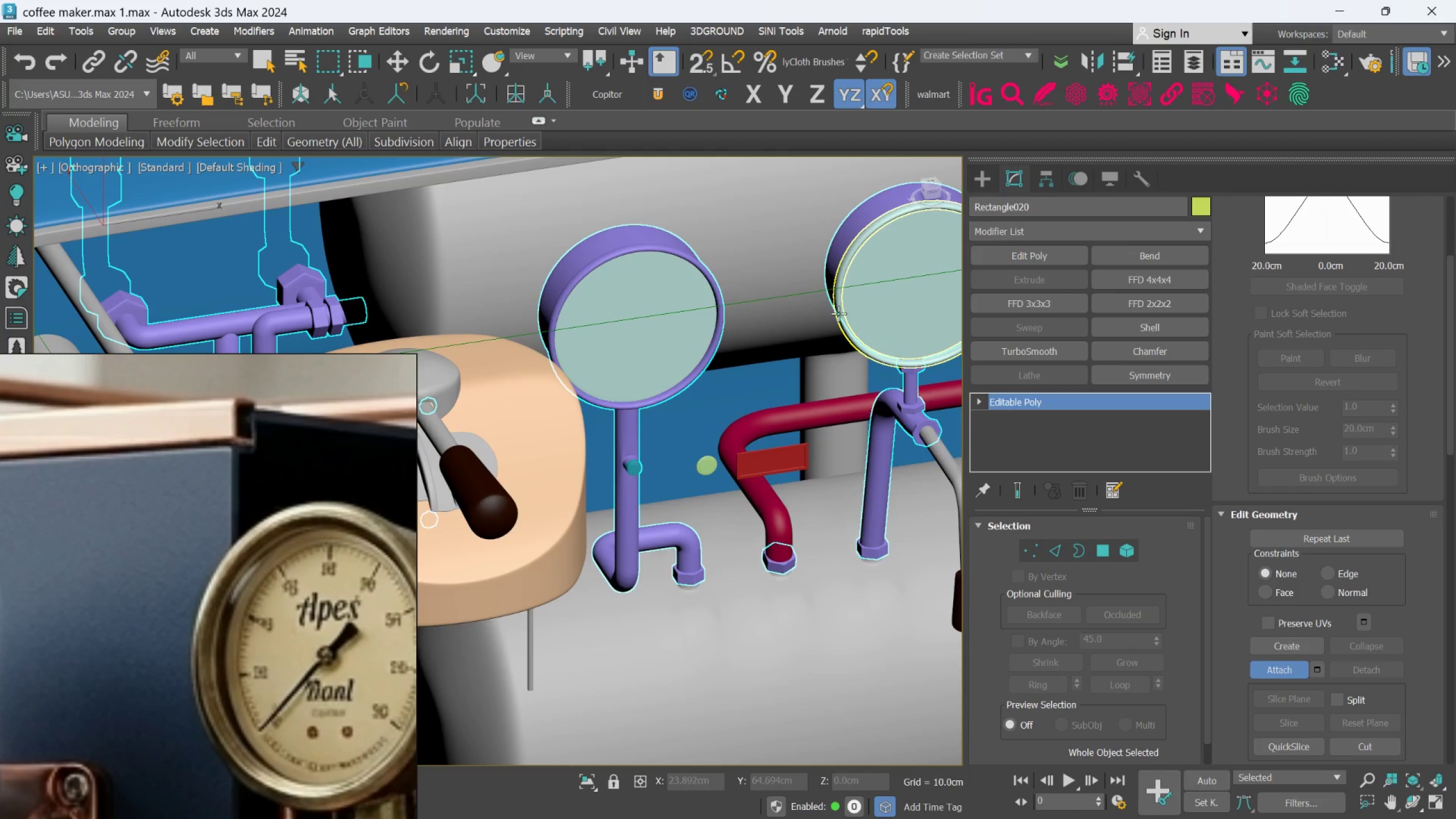 
left_click([839, 313])
 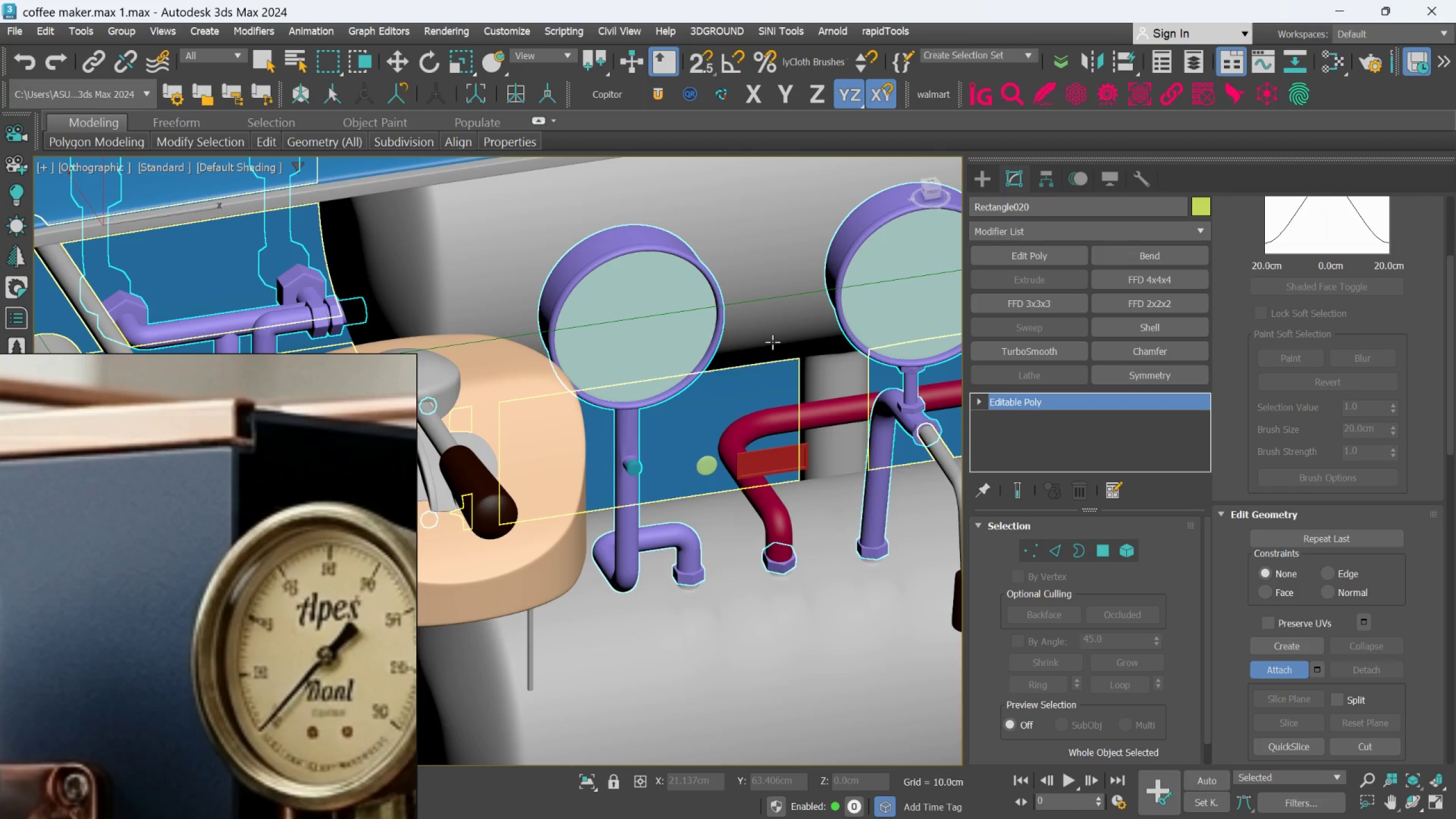 
scroll: coordinate [772, 342], scroll_direction: down, amount: 2.0
 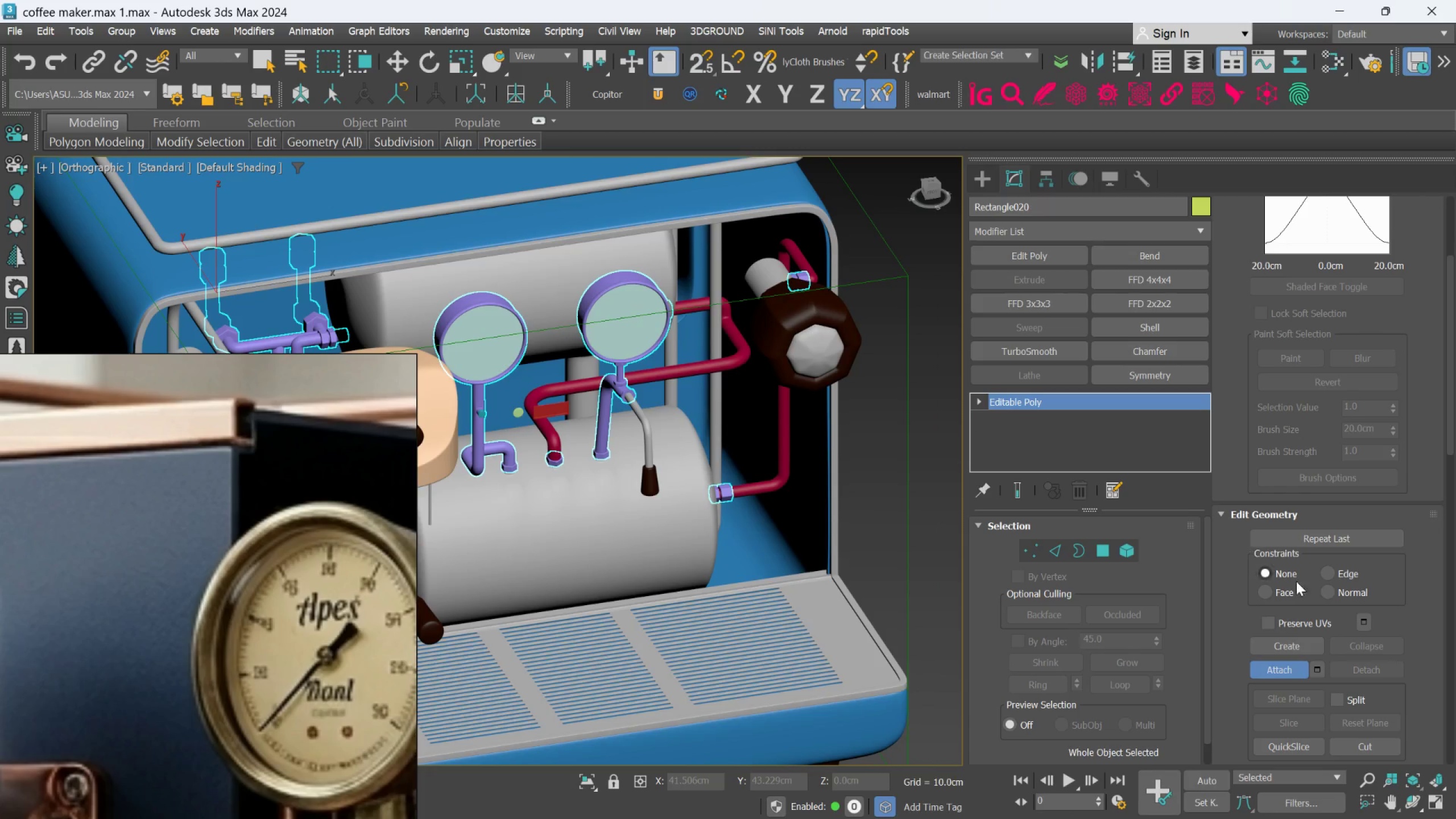 
left_click([1276, 666])
 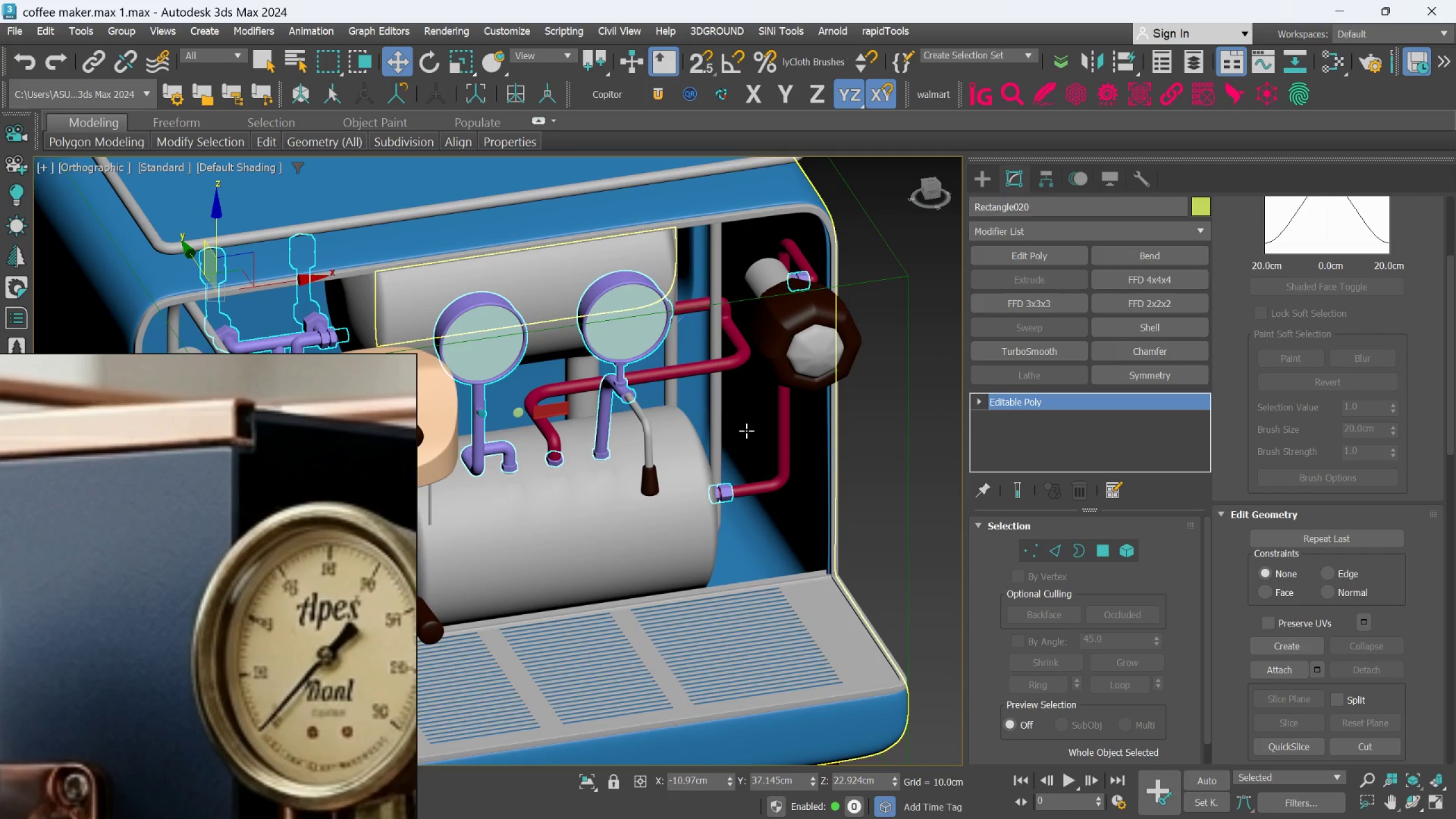 
hold_key(key=AltLeft, duration=0.72)
 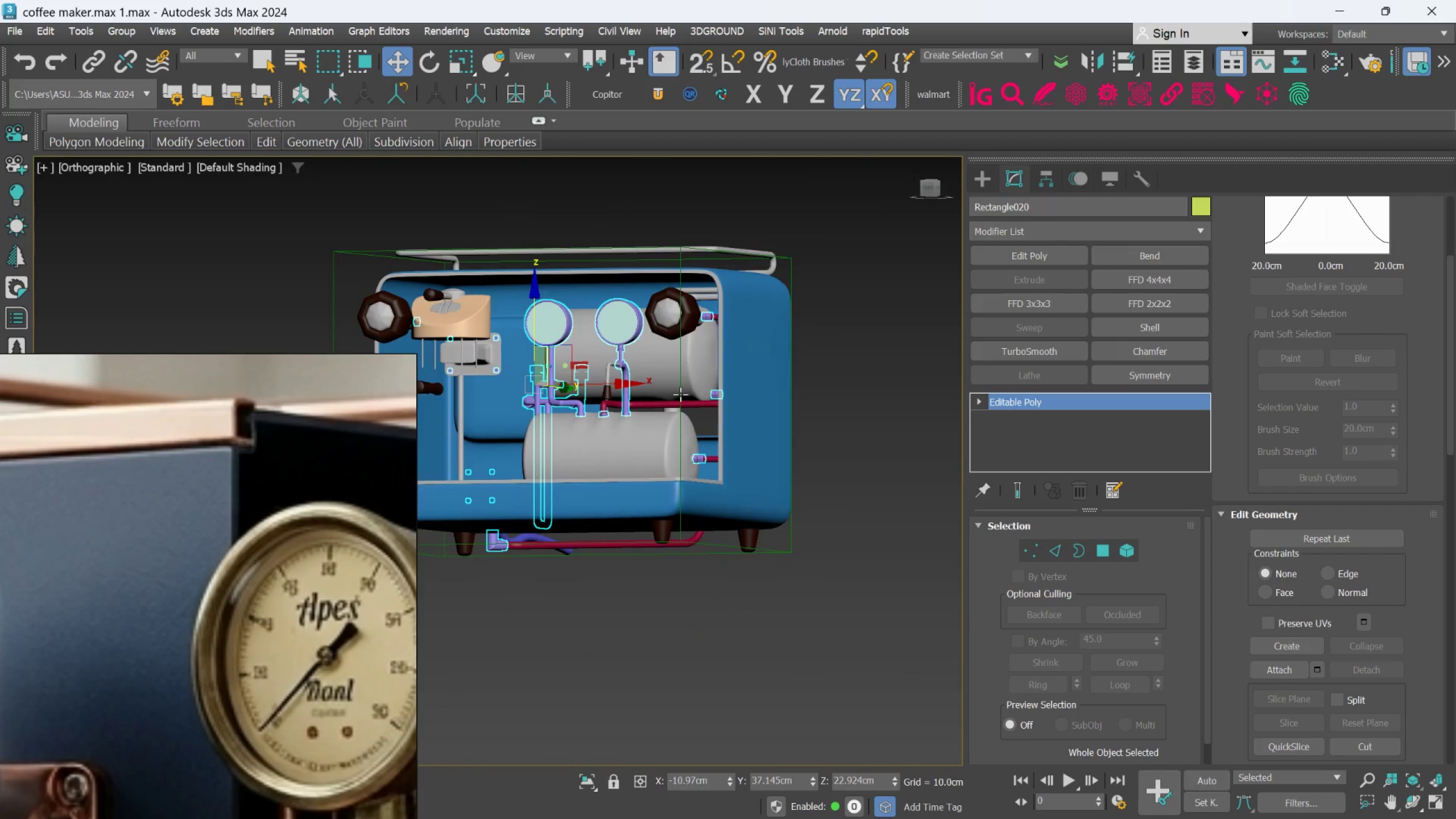 
scroll: coordinate [746, 430], scroll_direction: down, amount: 2.0
 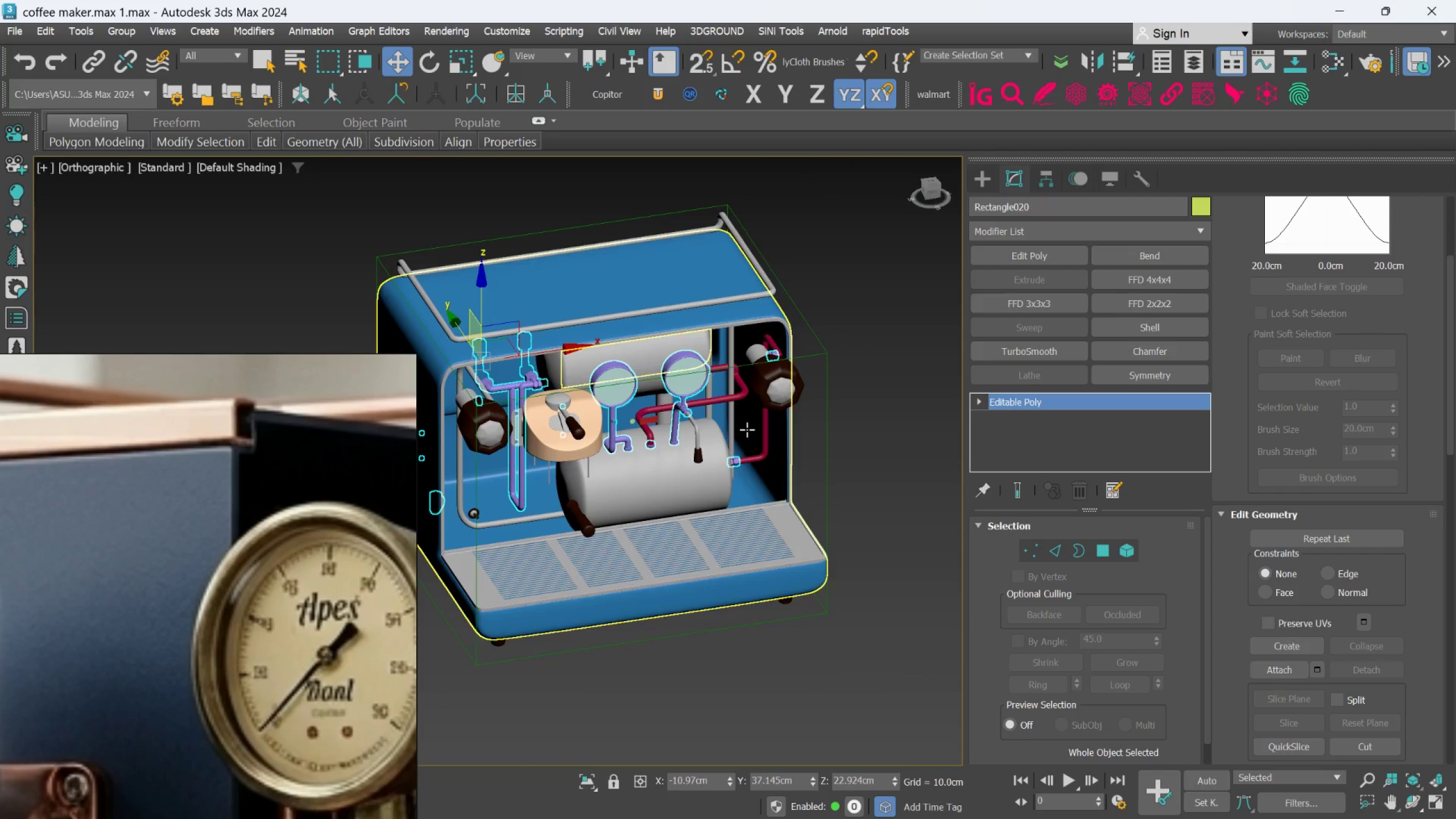 
hold_key(key=AltLeft, duration=0.61)
 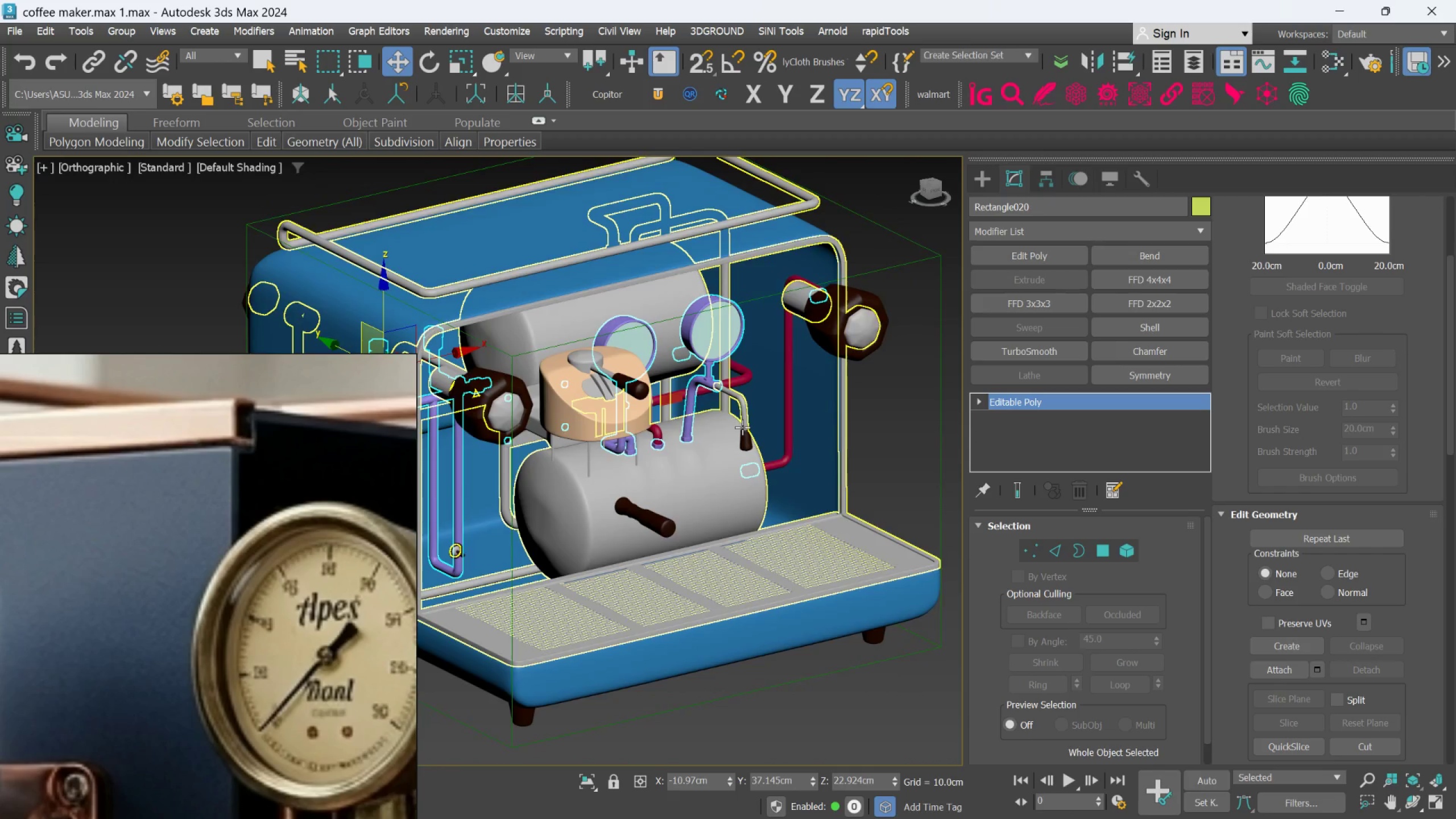 
scroll: coordinate [680, 394], scroll_direction: up, amount: 1.0
 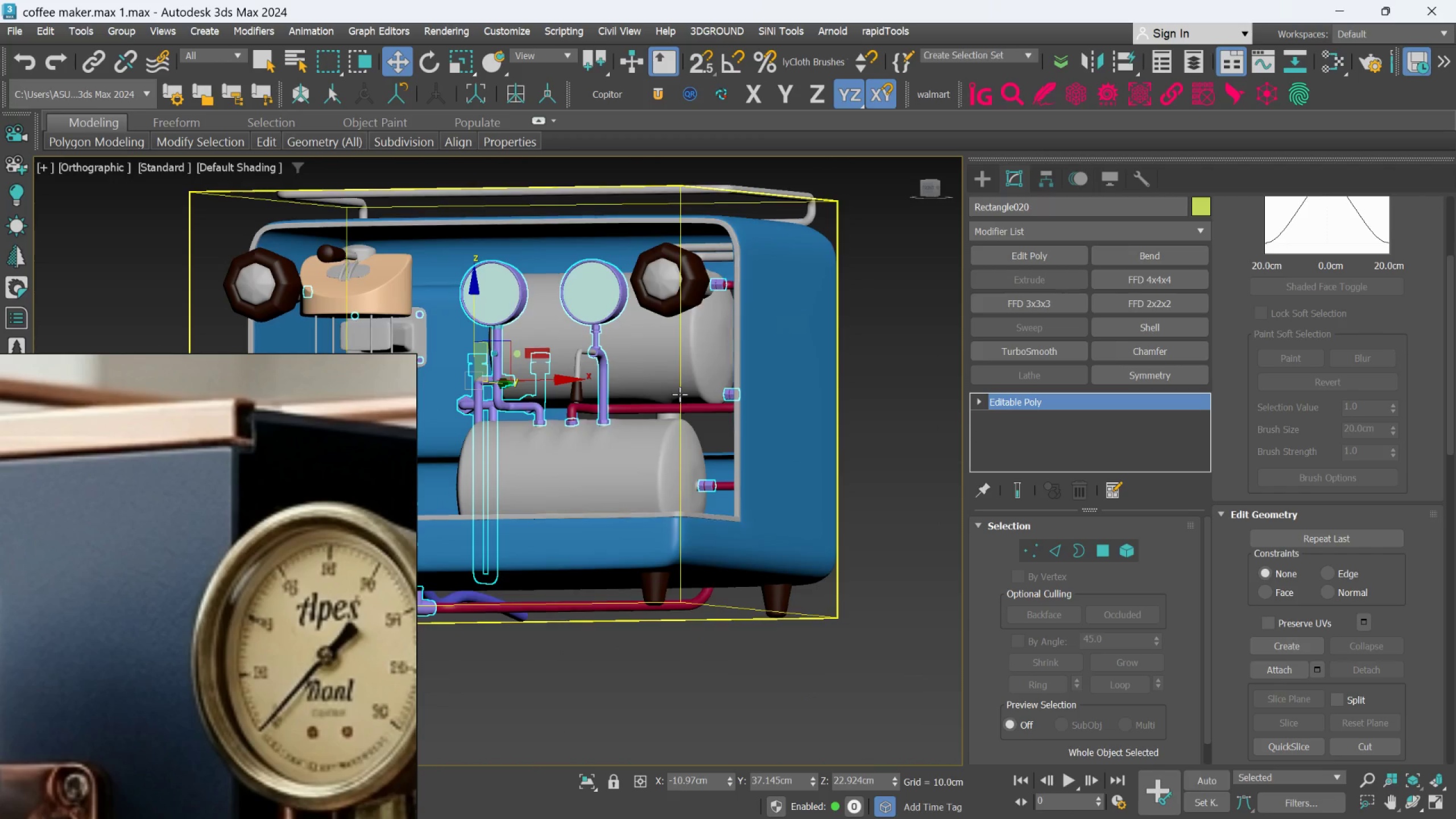 
hold_key(key=AltLeft, duration=0.56)
 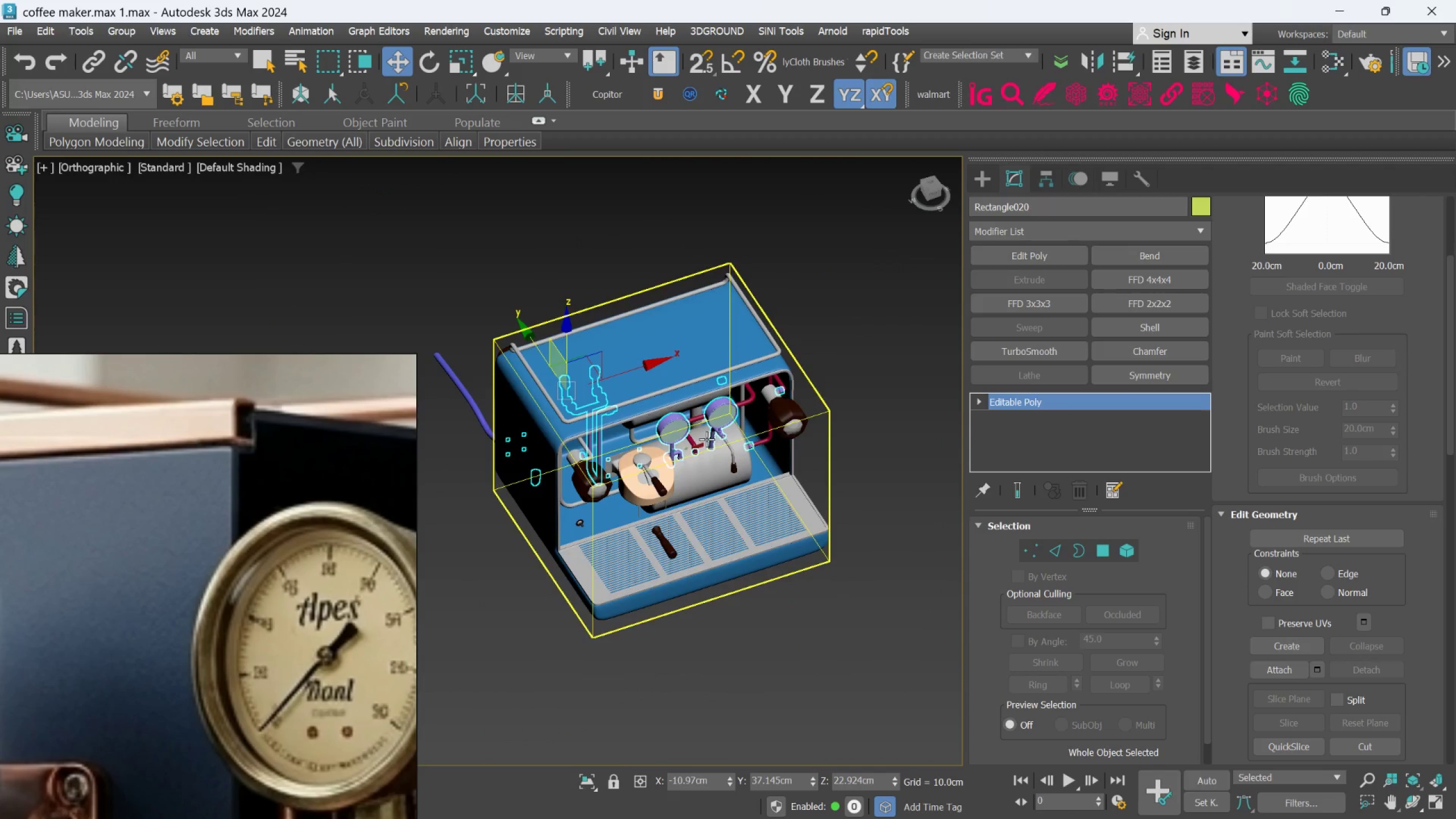 
scroll: coordinate [742, 427], scroll_direction: down, amount: 2.0
 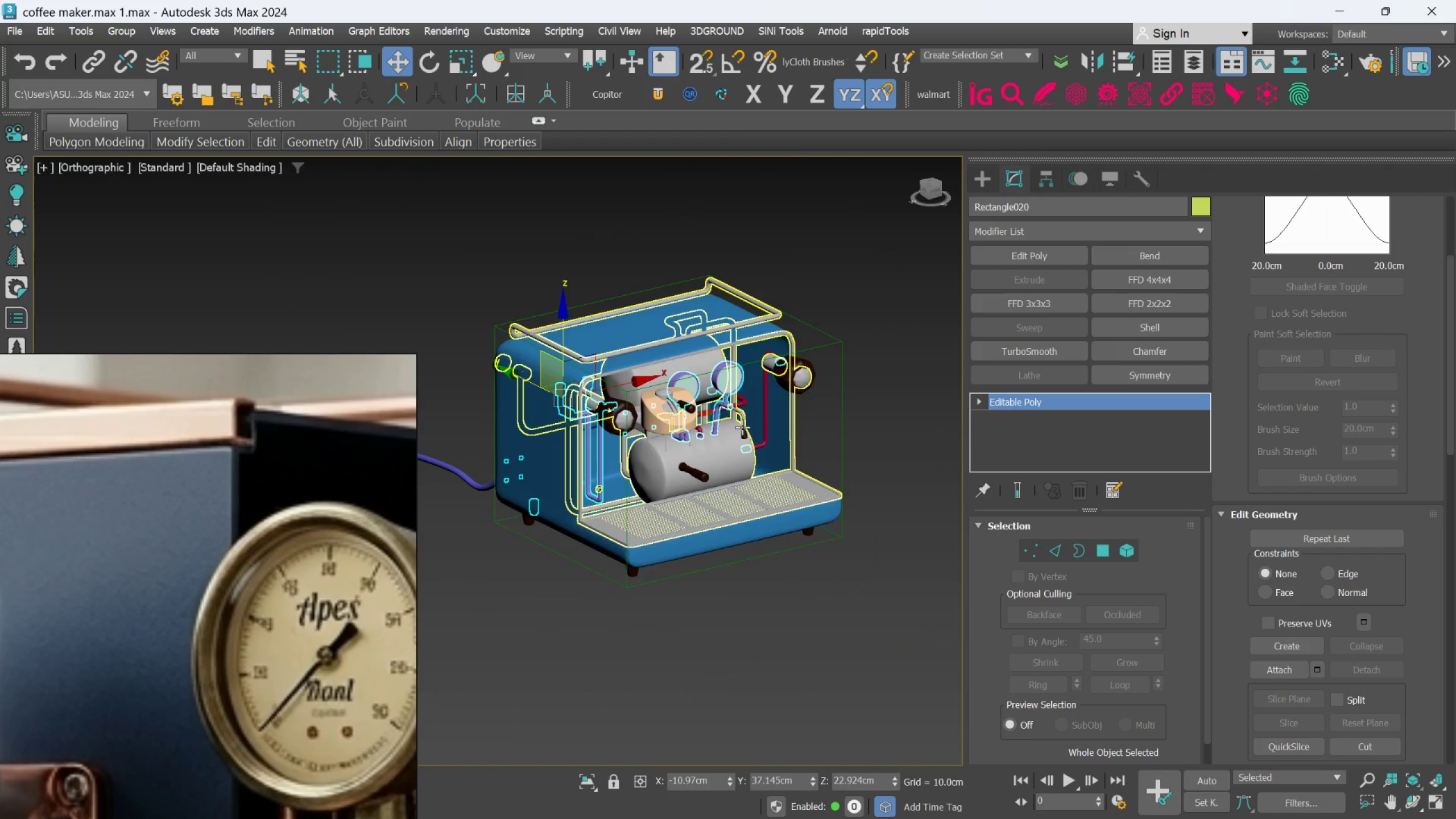 
hold_key(key=AltLeft, duration=0.52)
 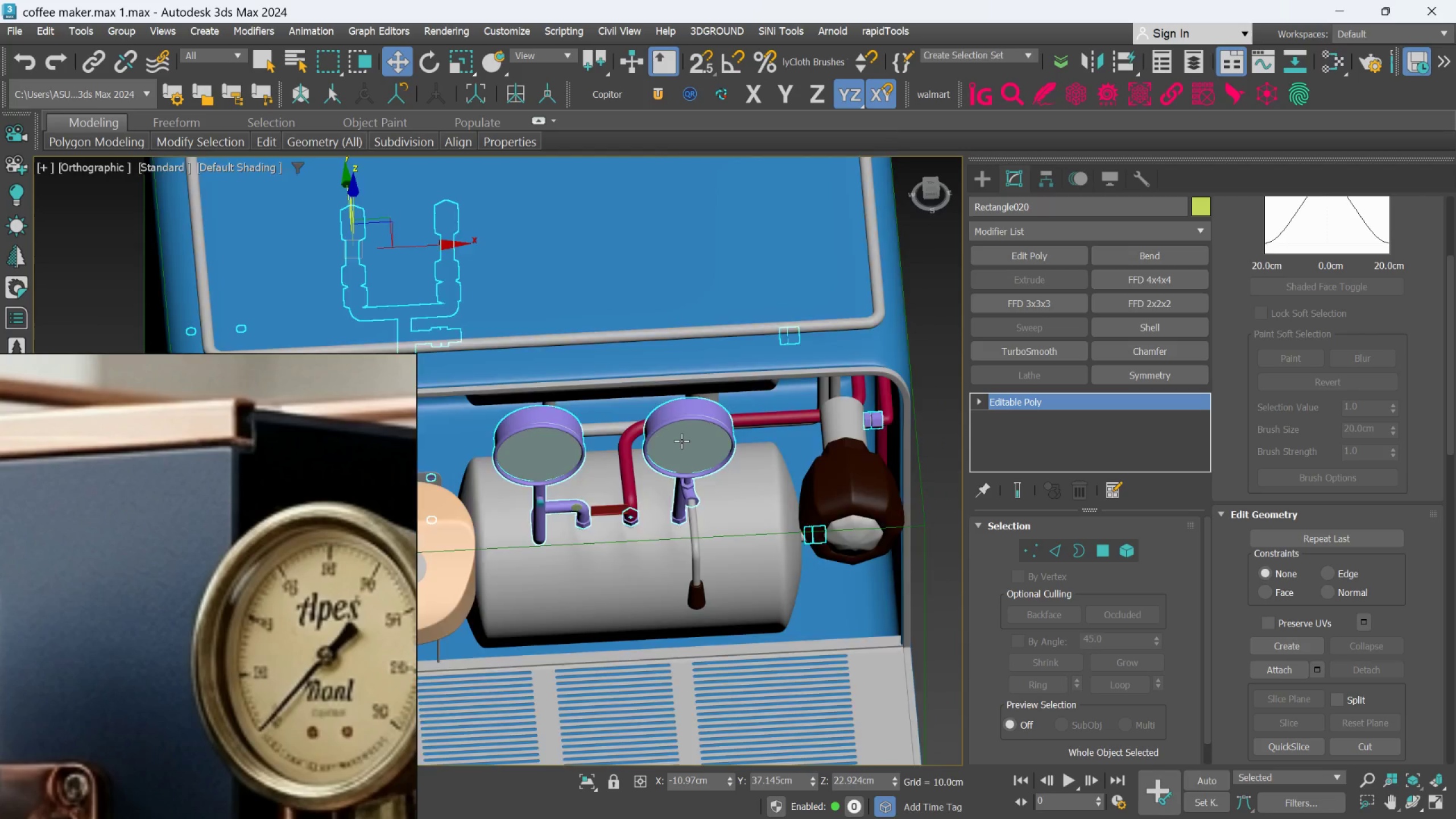 
scroll: coordinate [705, 436], scroll_direction: up, amount: 3.0
 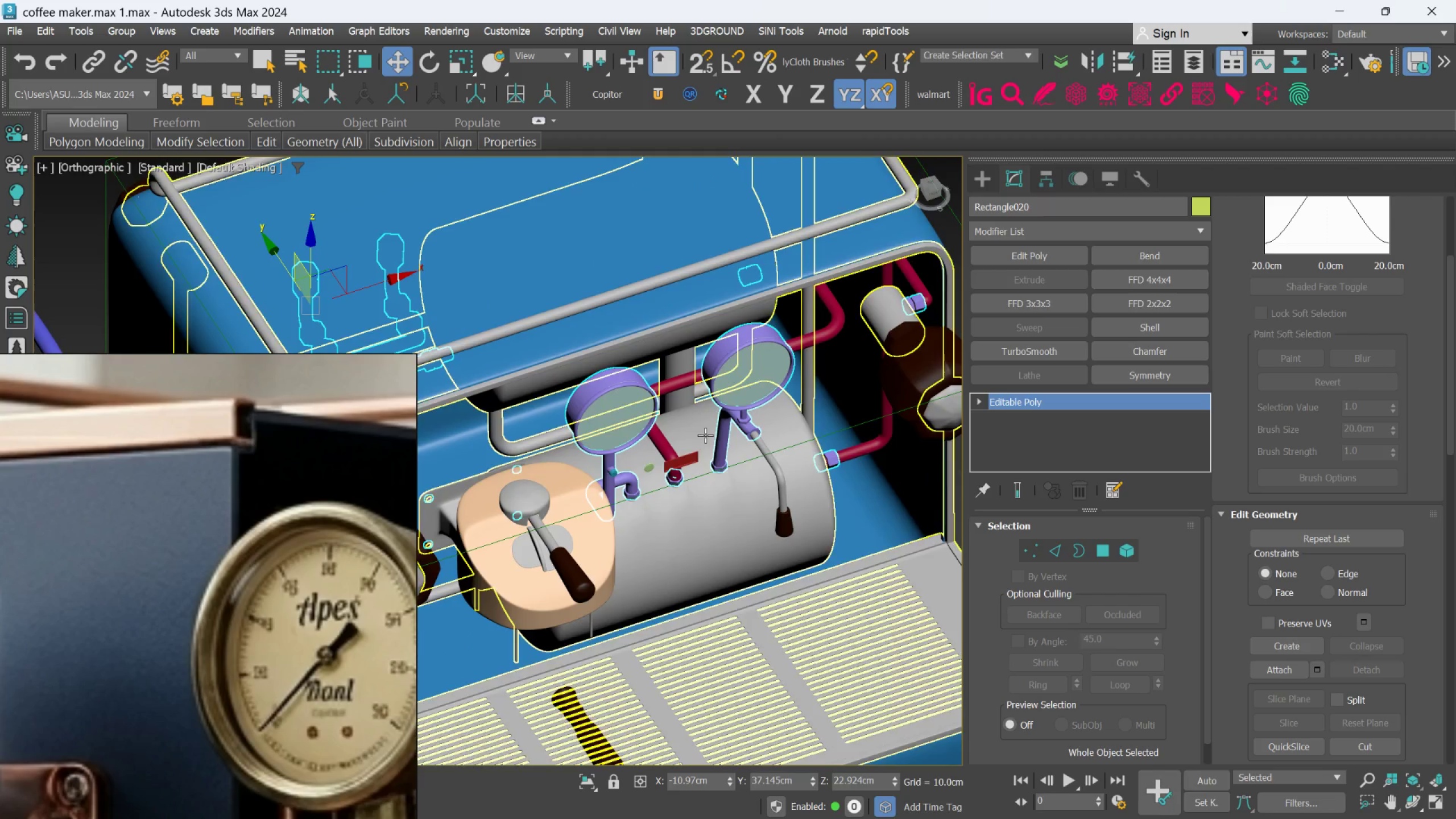 
hold_key(key=AltLeft, duration=0.64)
 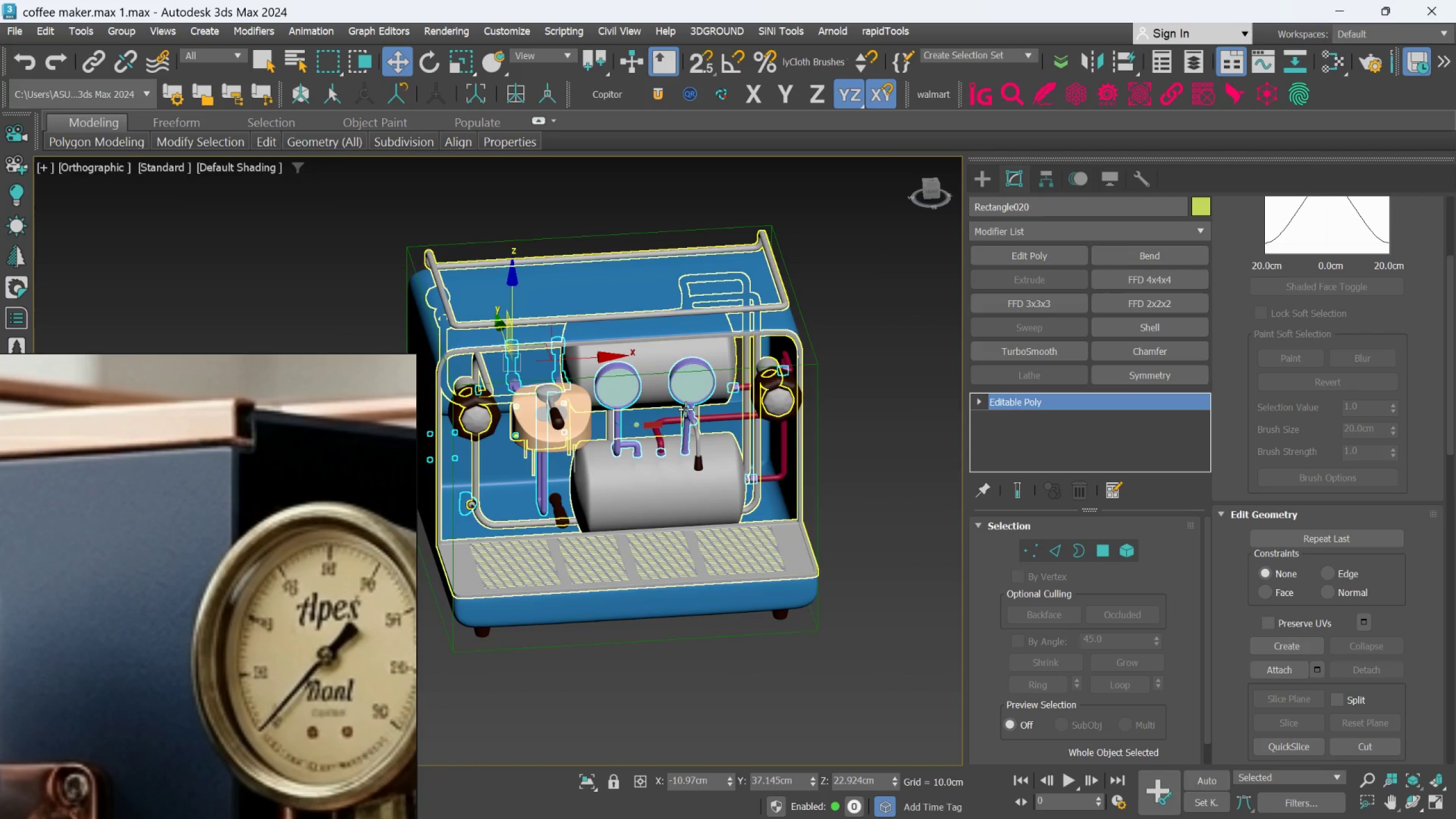 
scroll: coordinate [681, 441], scroll_direction: down, amount: 2.0
 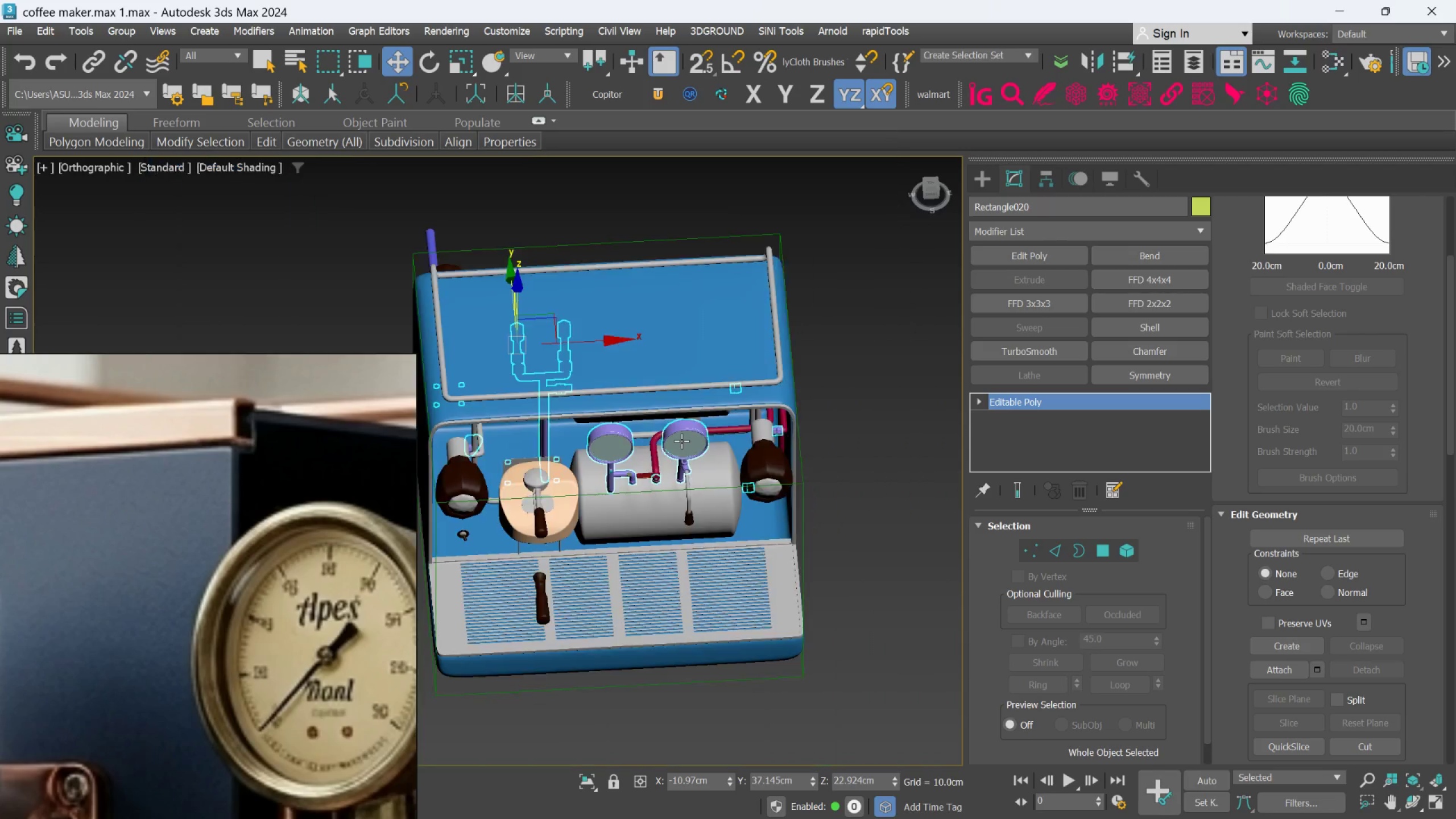 
hold_key(key=AltLeft, duration=0.91)
 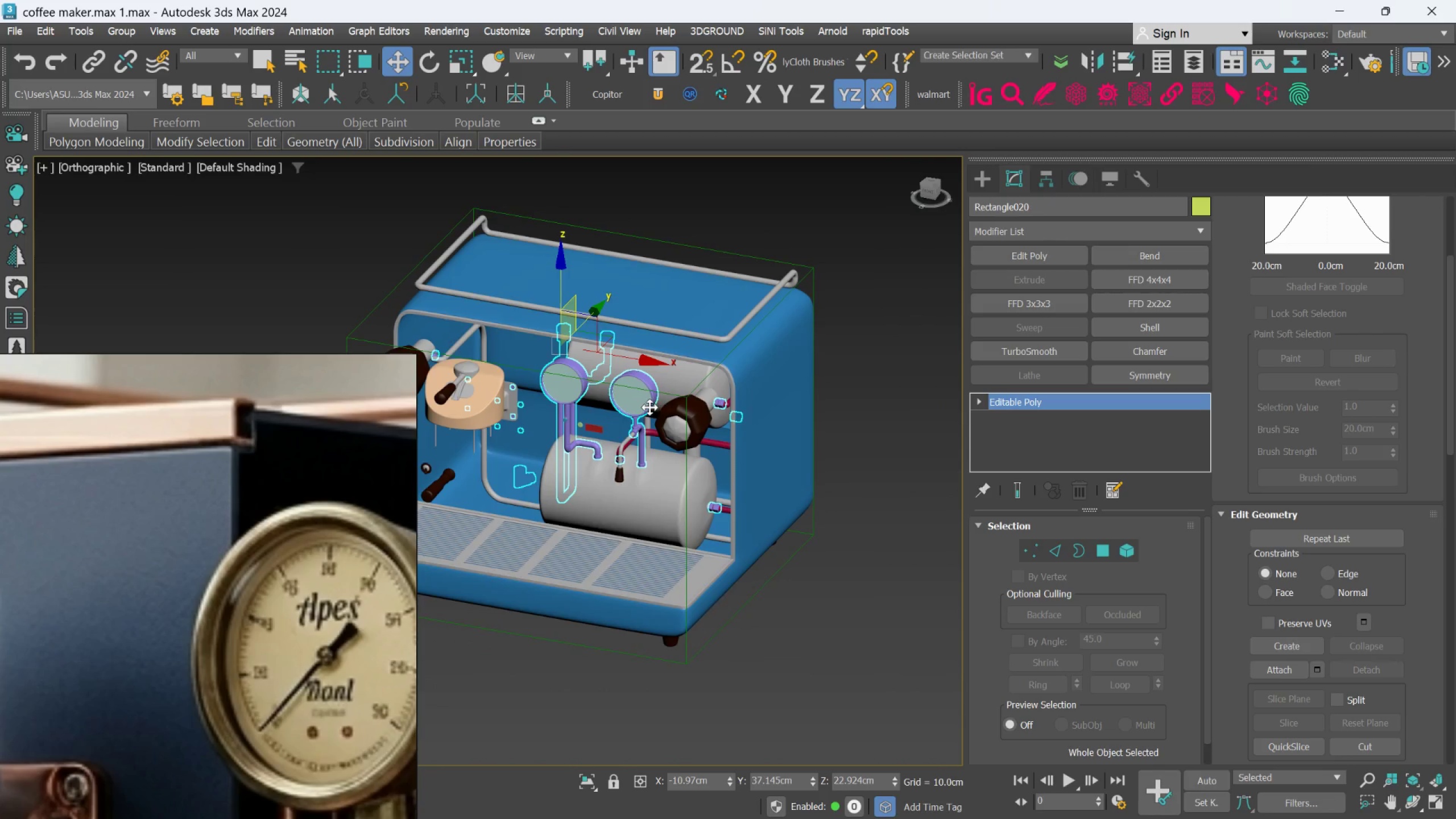 
hold_key(key=AltLeft, duration=0.8)
 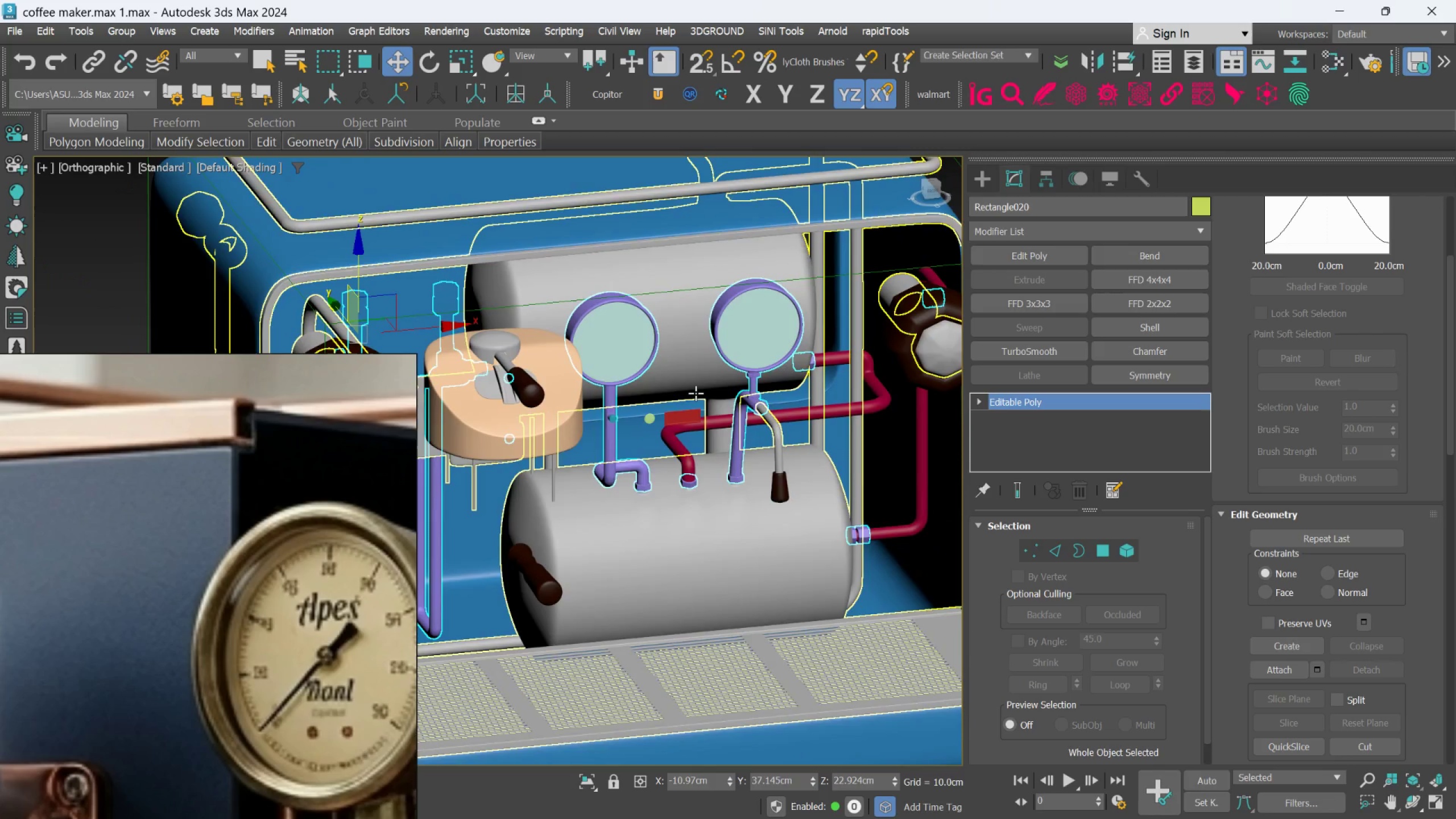 
scroll: coordinate [650, 407], scroll_direction: up, amount: 2.0
 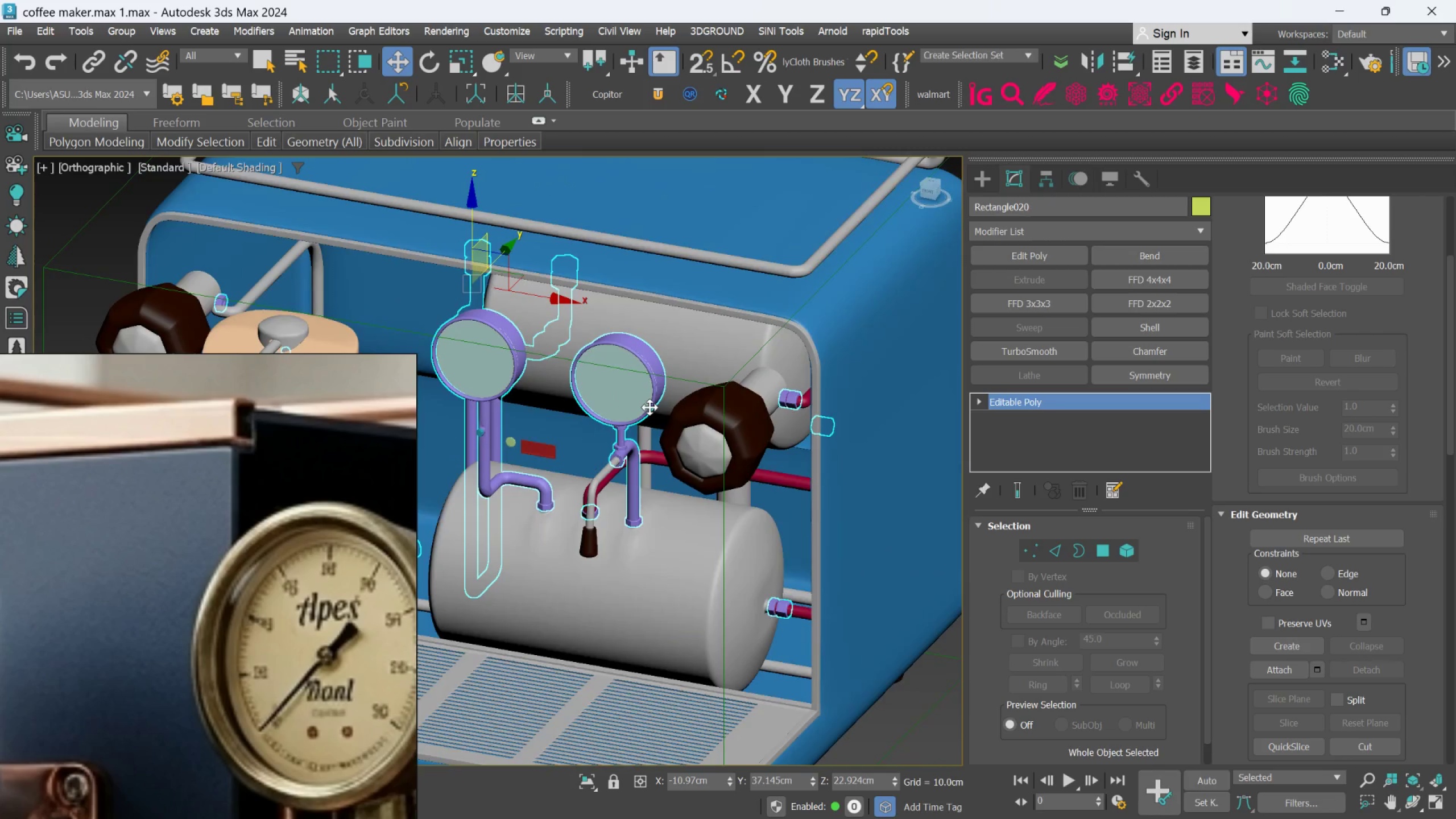 
hold_key(key=AltLeft, duration=2.22)
 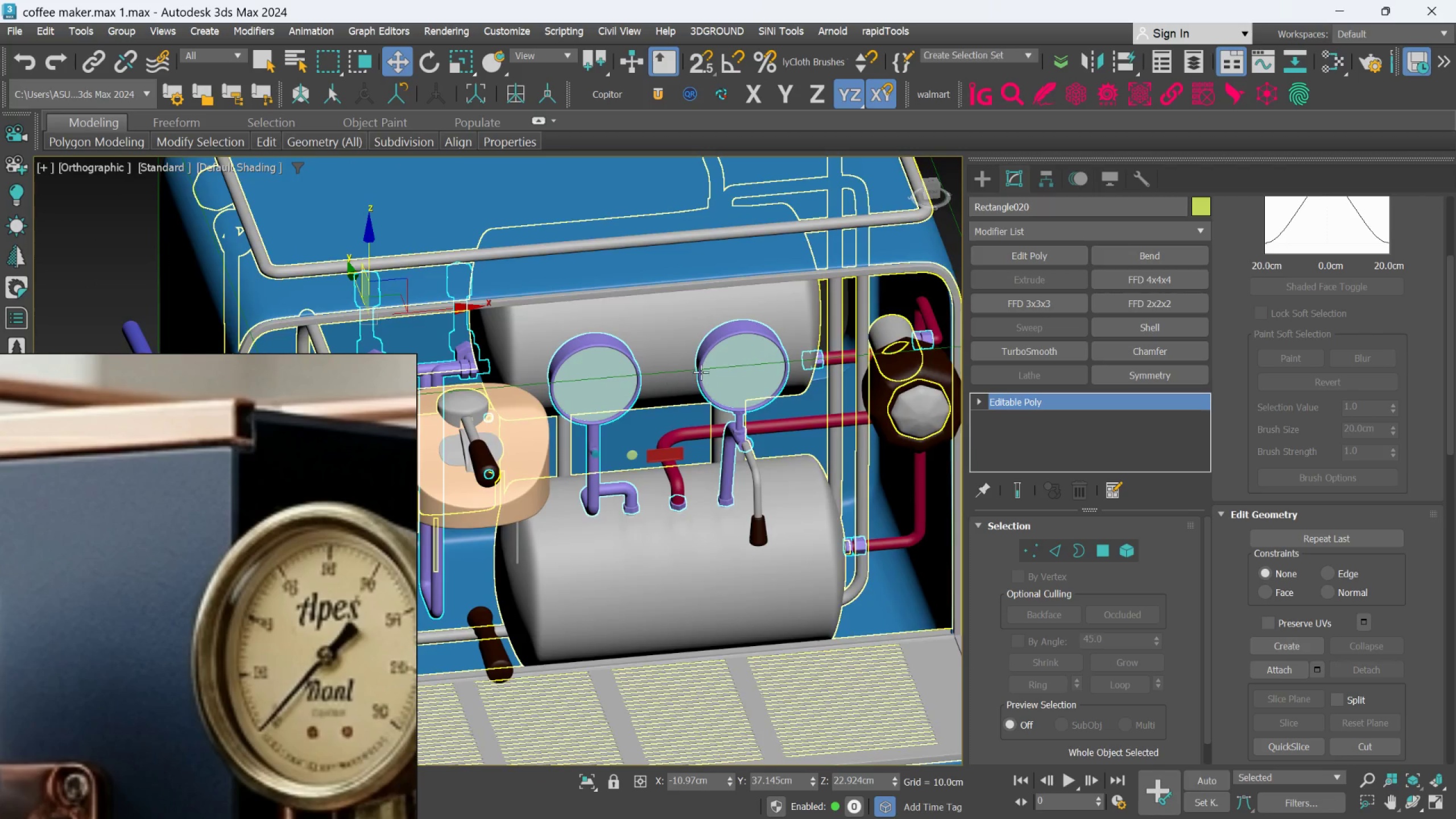 
hold_key(key=AltLeft, duration=2.64)
 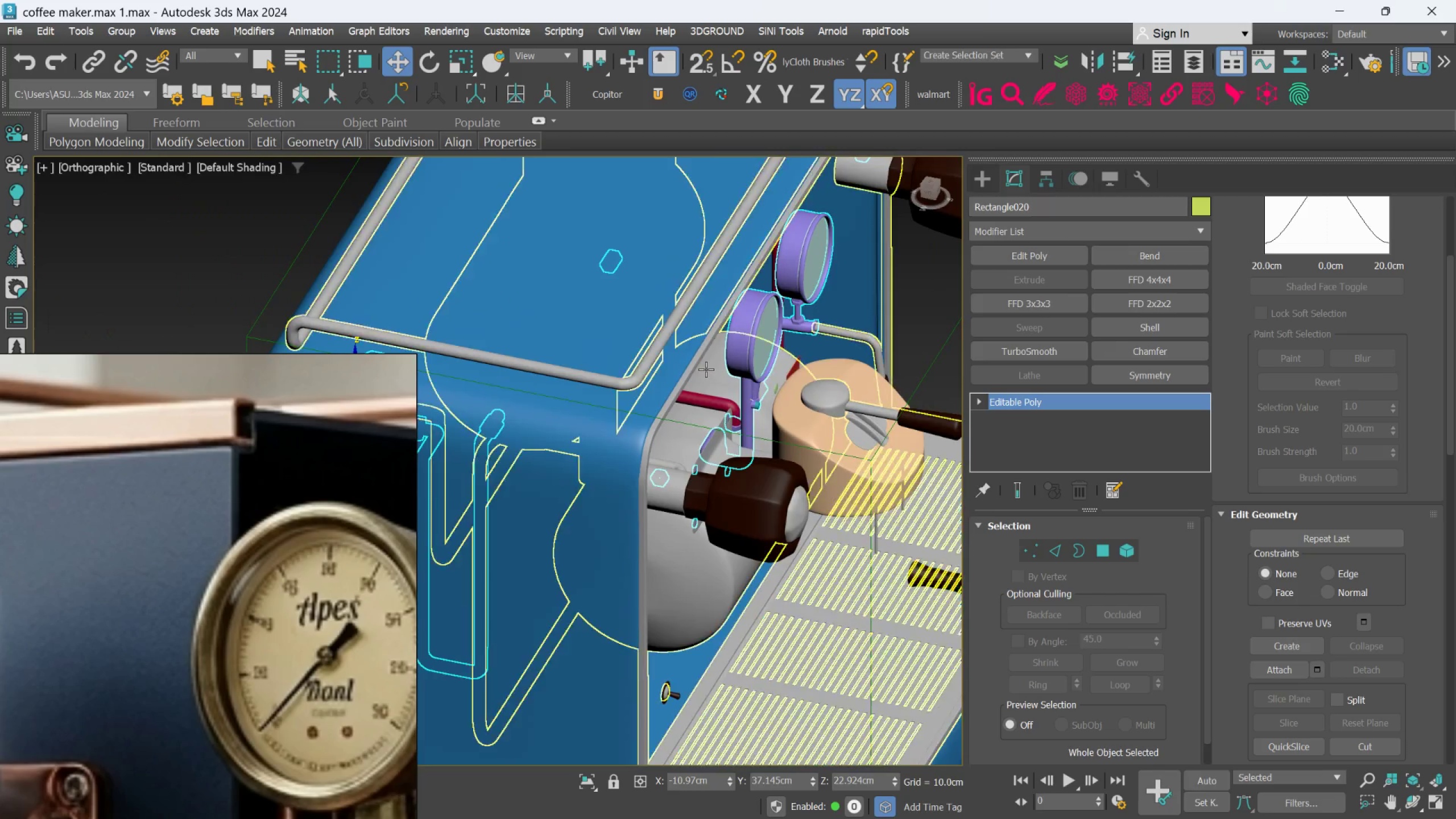 
scroll: coordinate [701, 371], scroll_direction: none, amount: 0.0
 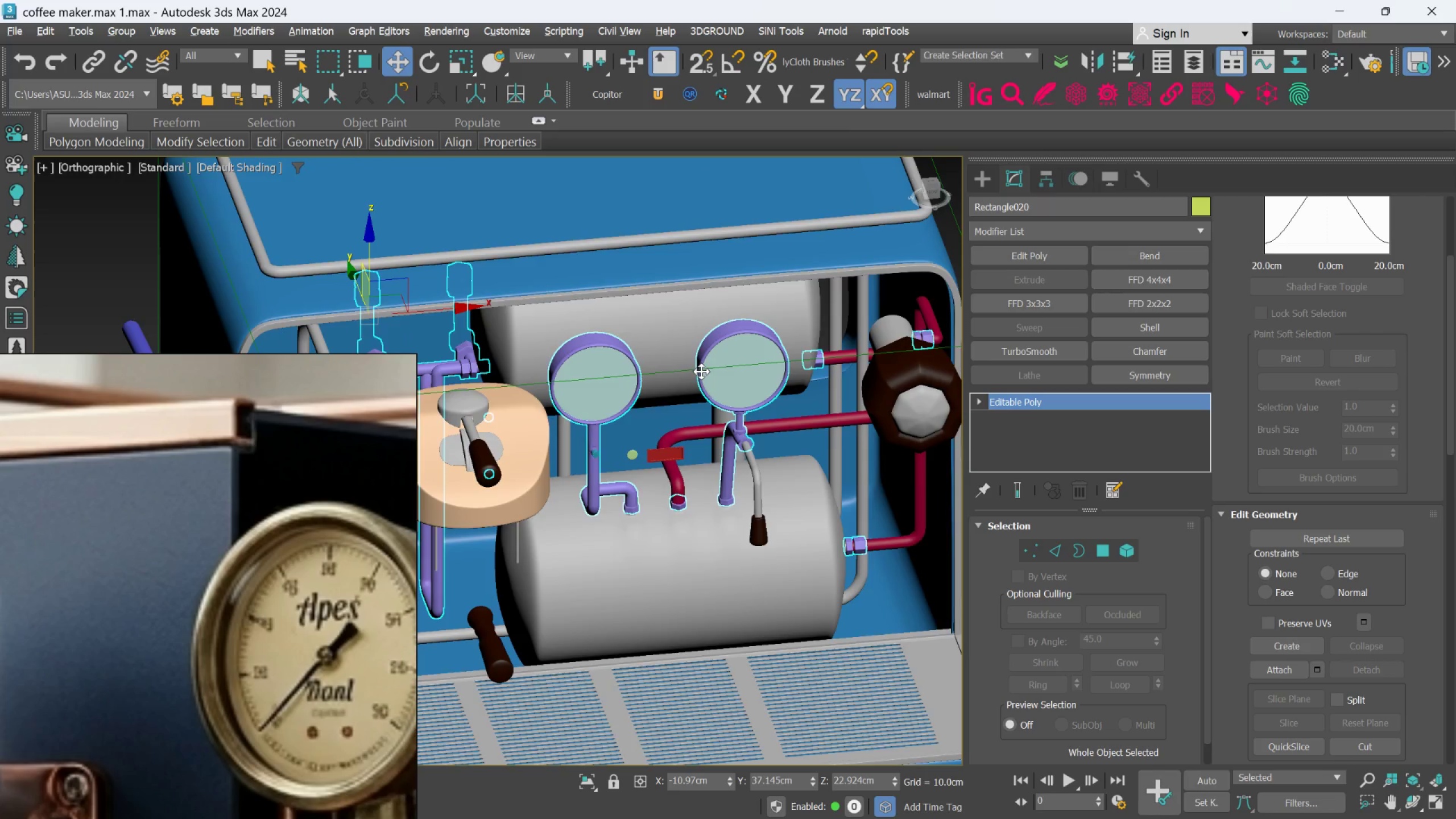 
hold_key(key=AltLeft, duration=0.56)
 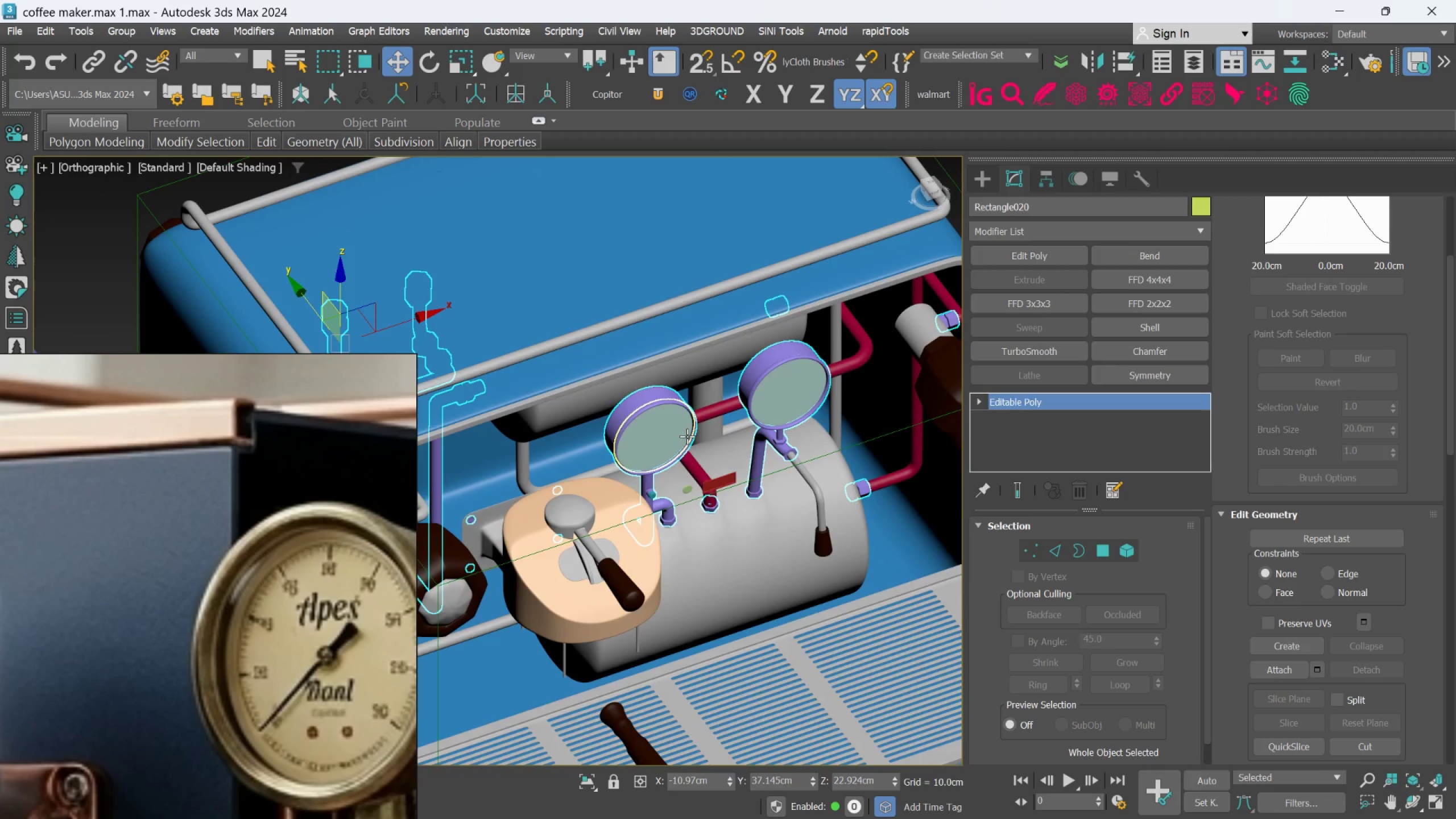 
hold_key(key=AltLeft, duration=0.73)
 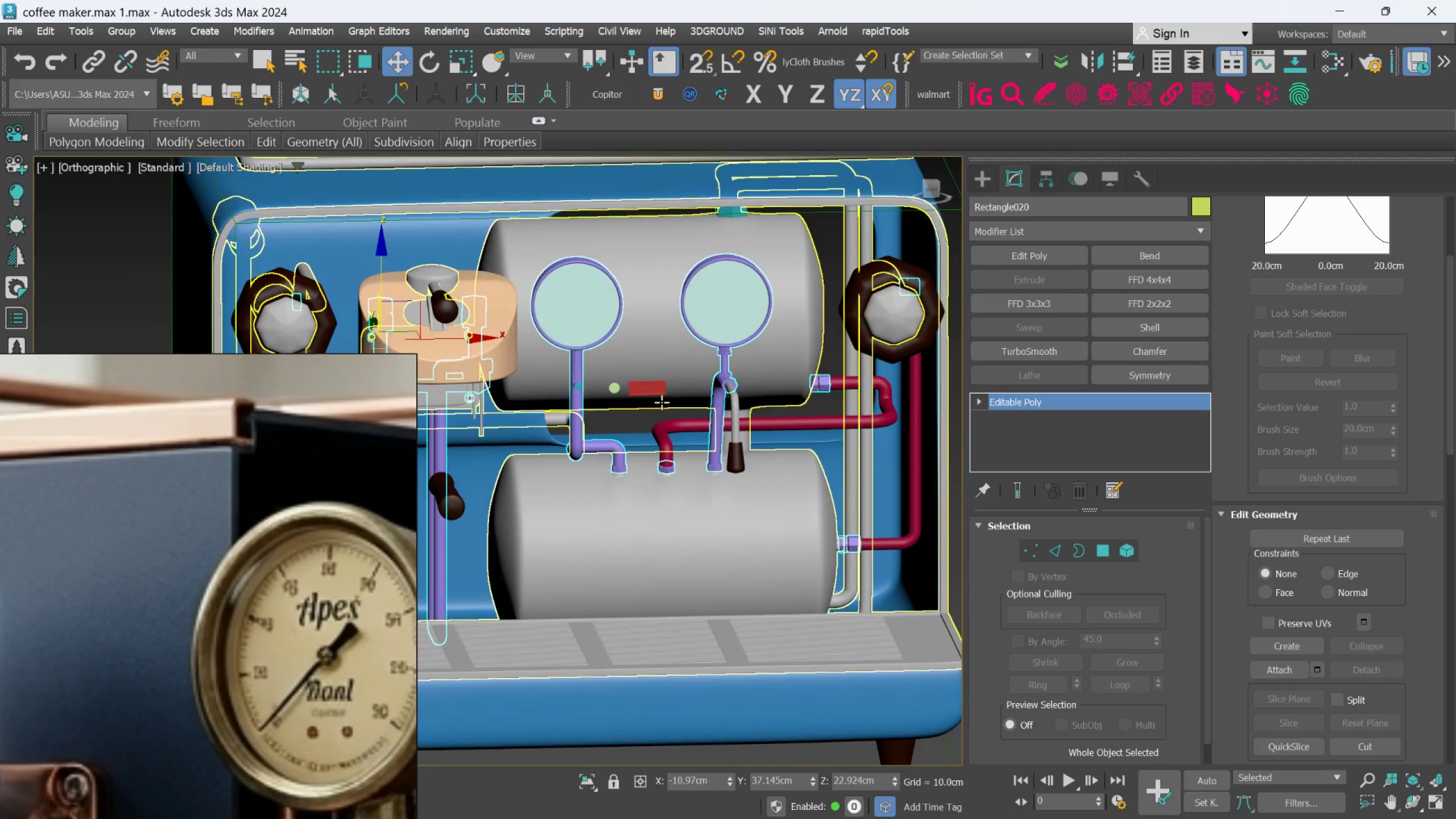 
hold_key(key=AltLeft, duration=0.75)
 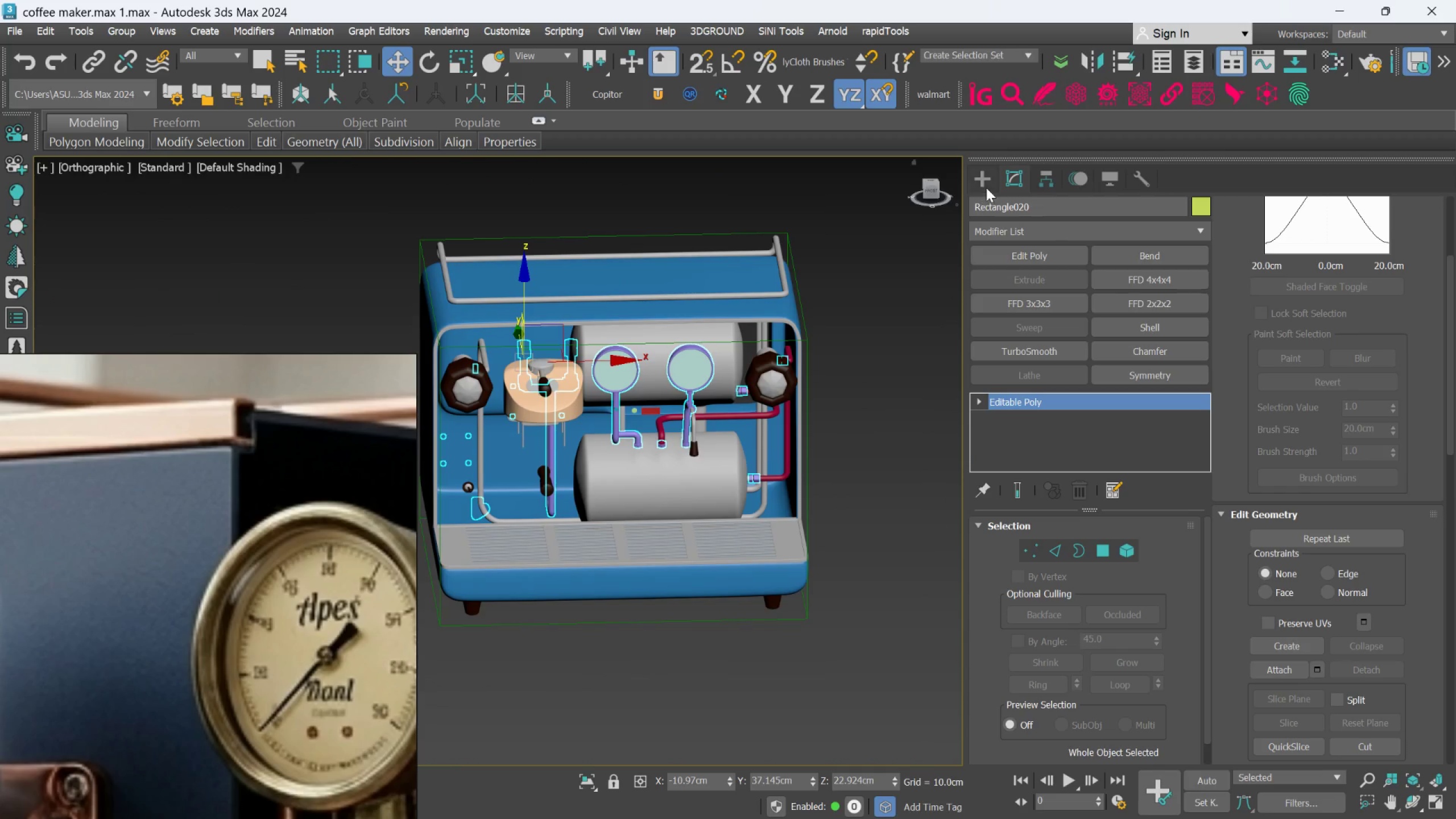 
scroll: coordinate [661, 402], scroll_direction: down, amount: 2.0
 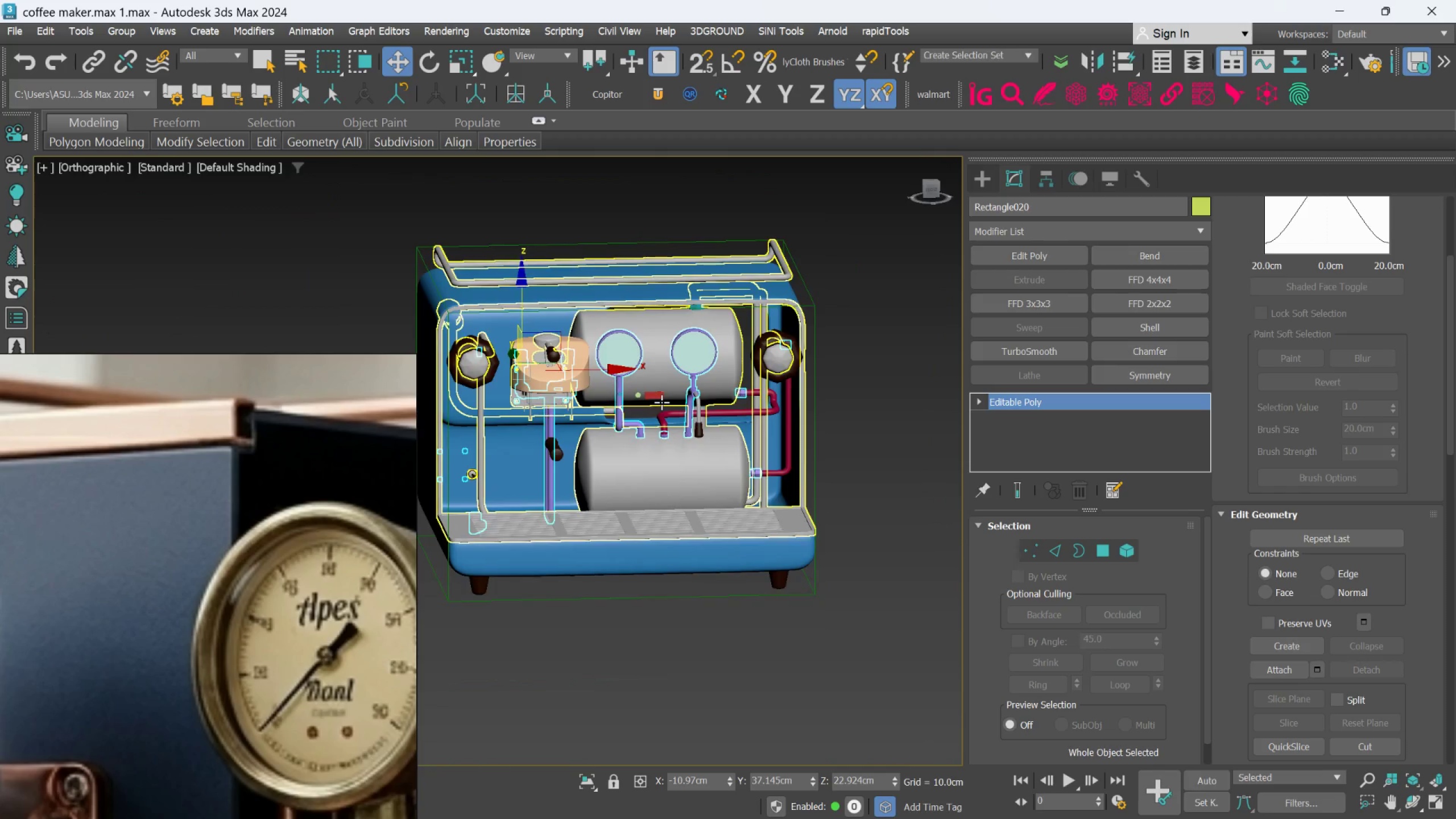 
double_click([855, 403])
 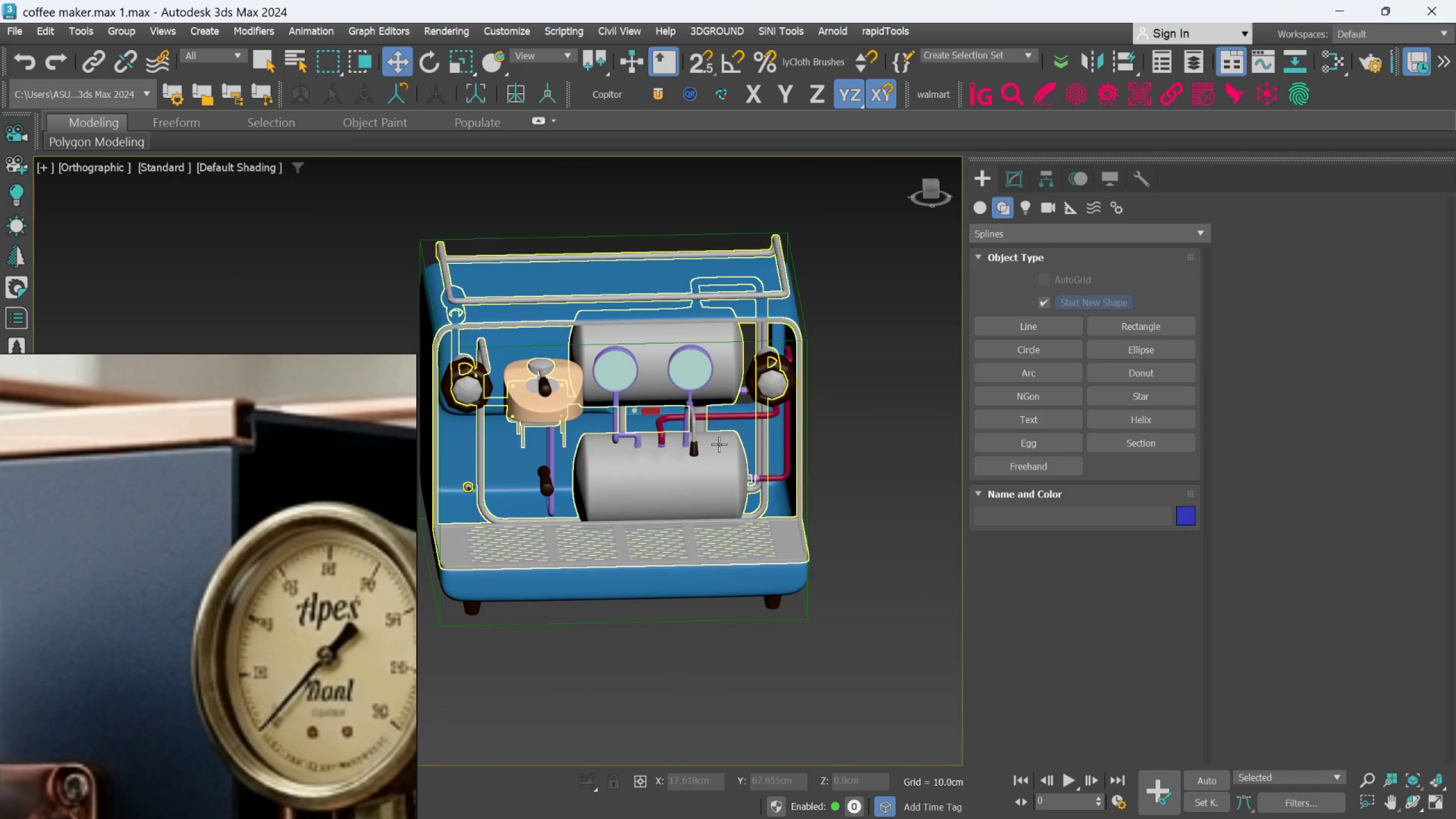 
scroll: coordinate [713, 442], scroll_direction: up, amount: 2.0
 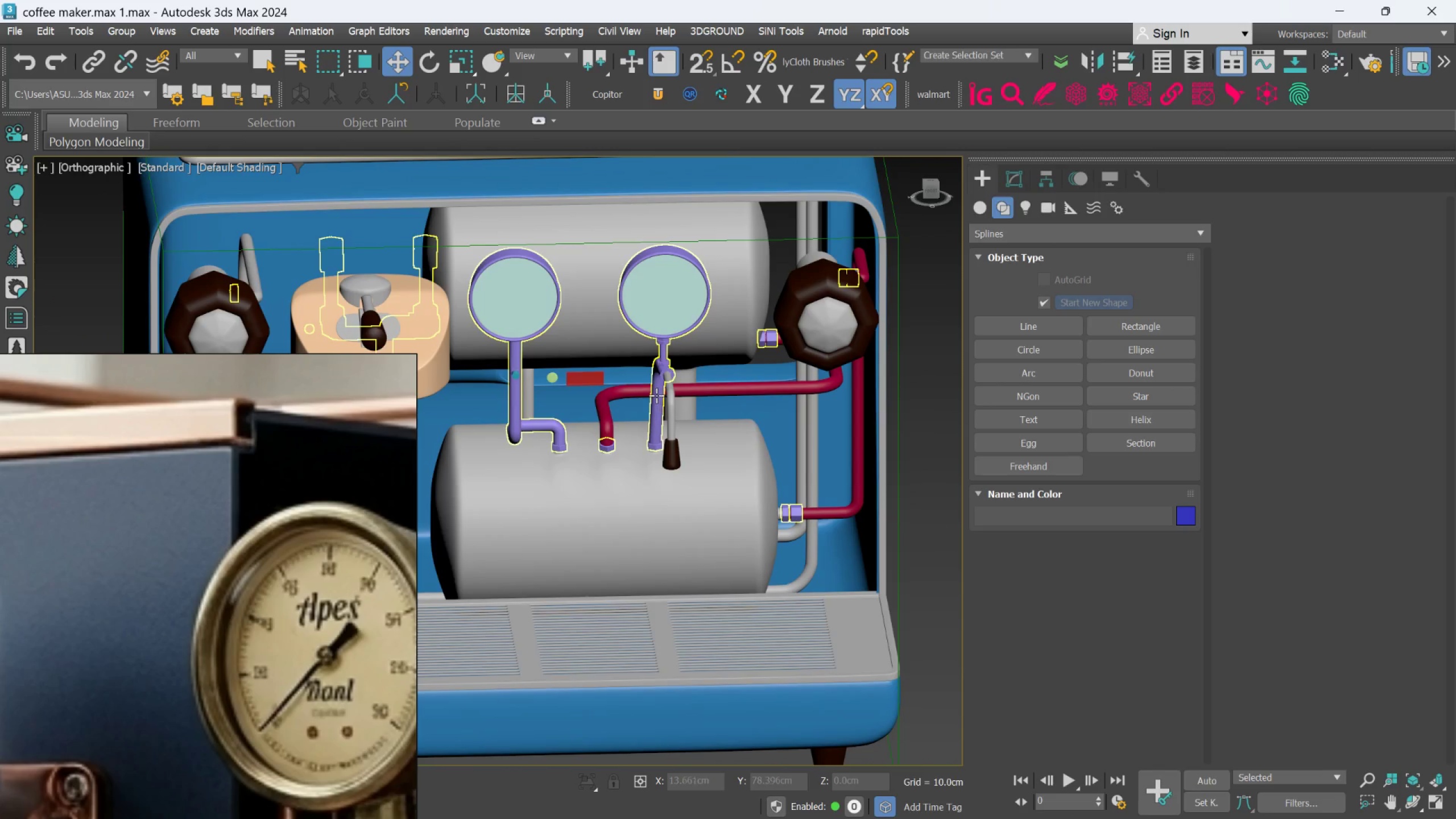 
left_click([656, 395])
 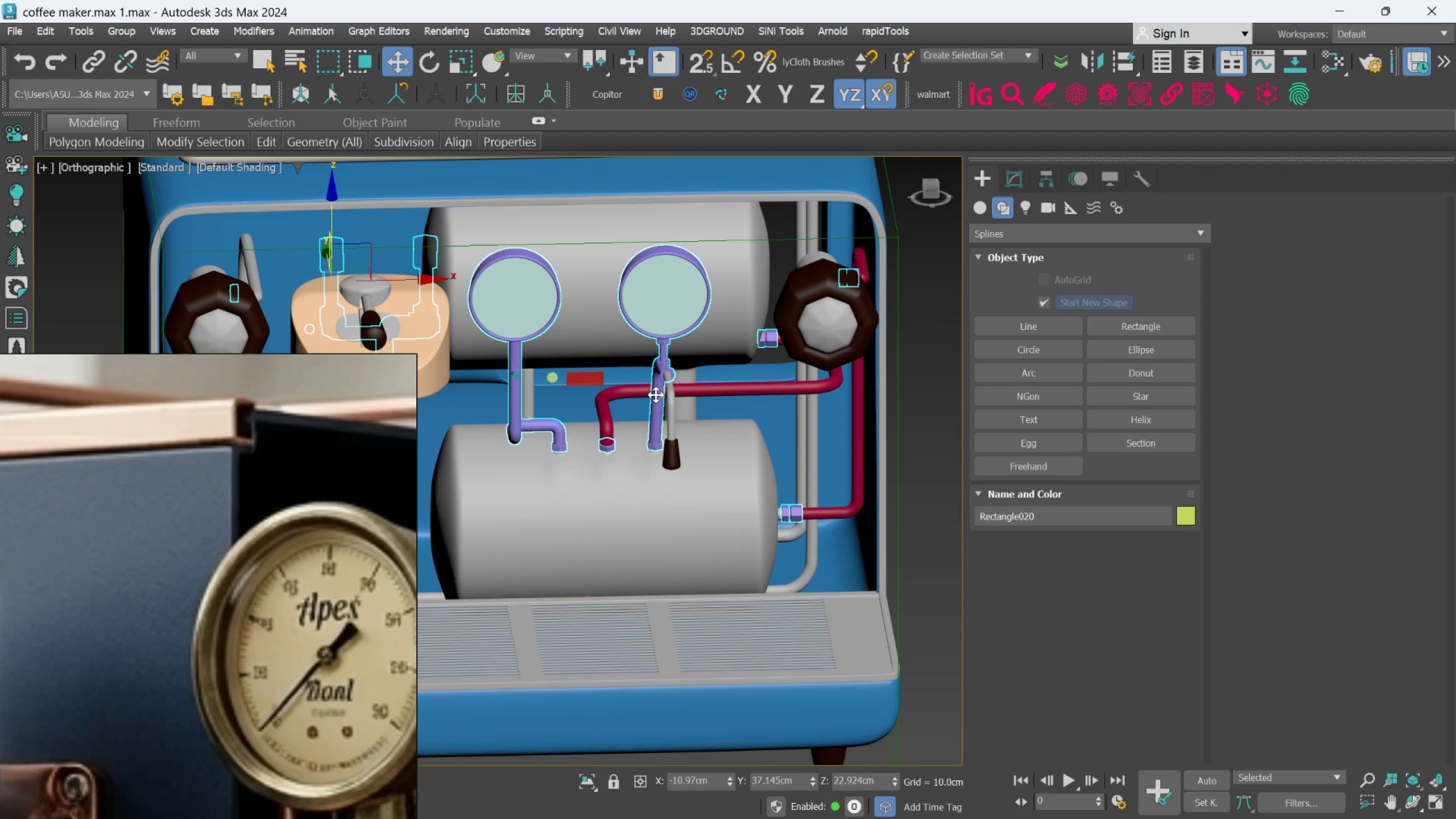 
right_click([656, 395])
 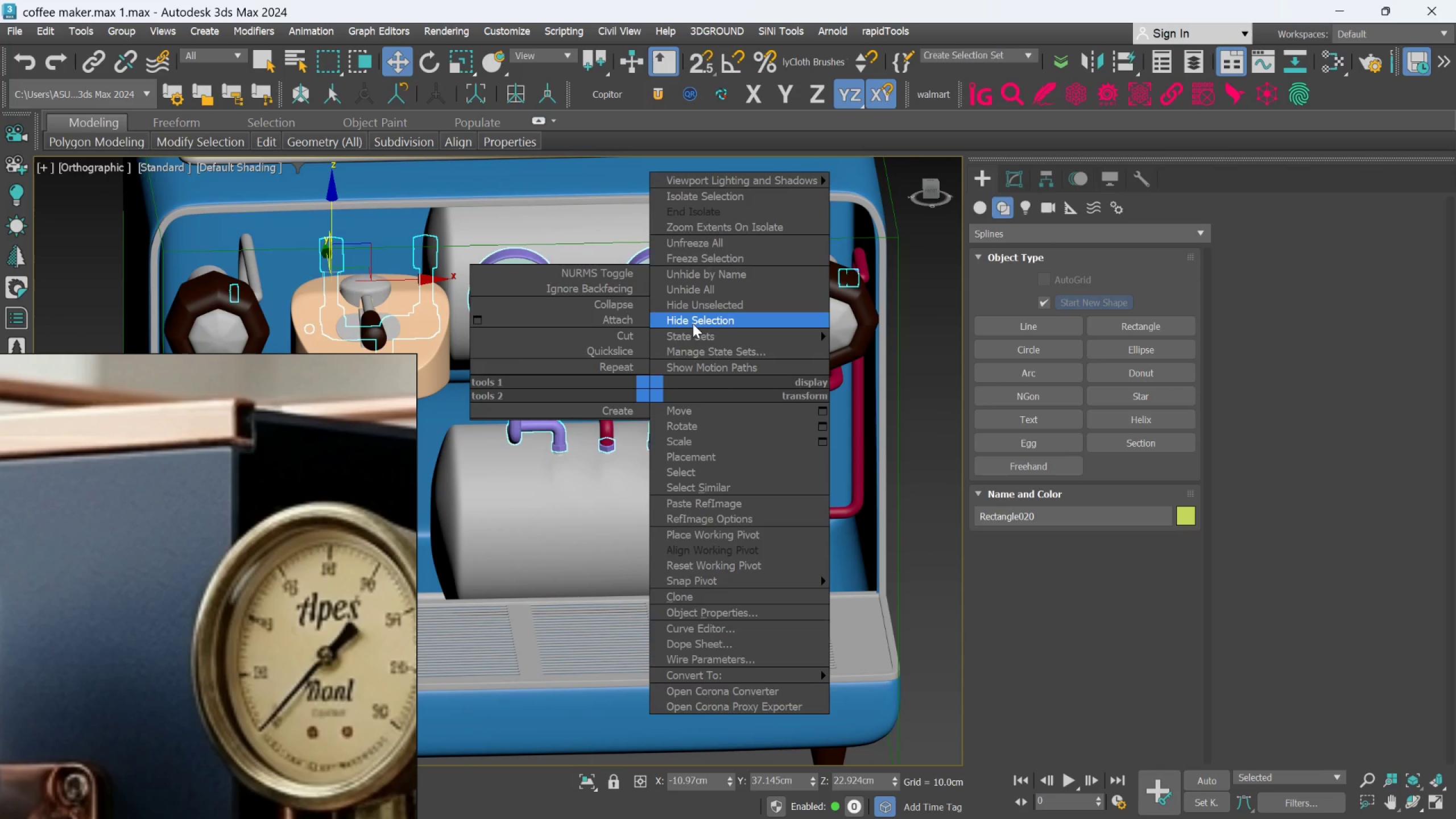 
left_click([693, 324])
 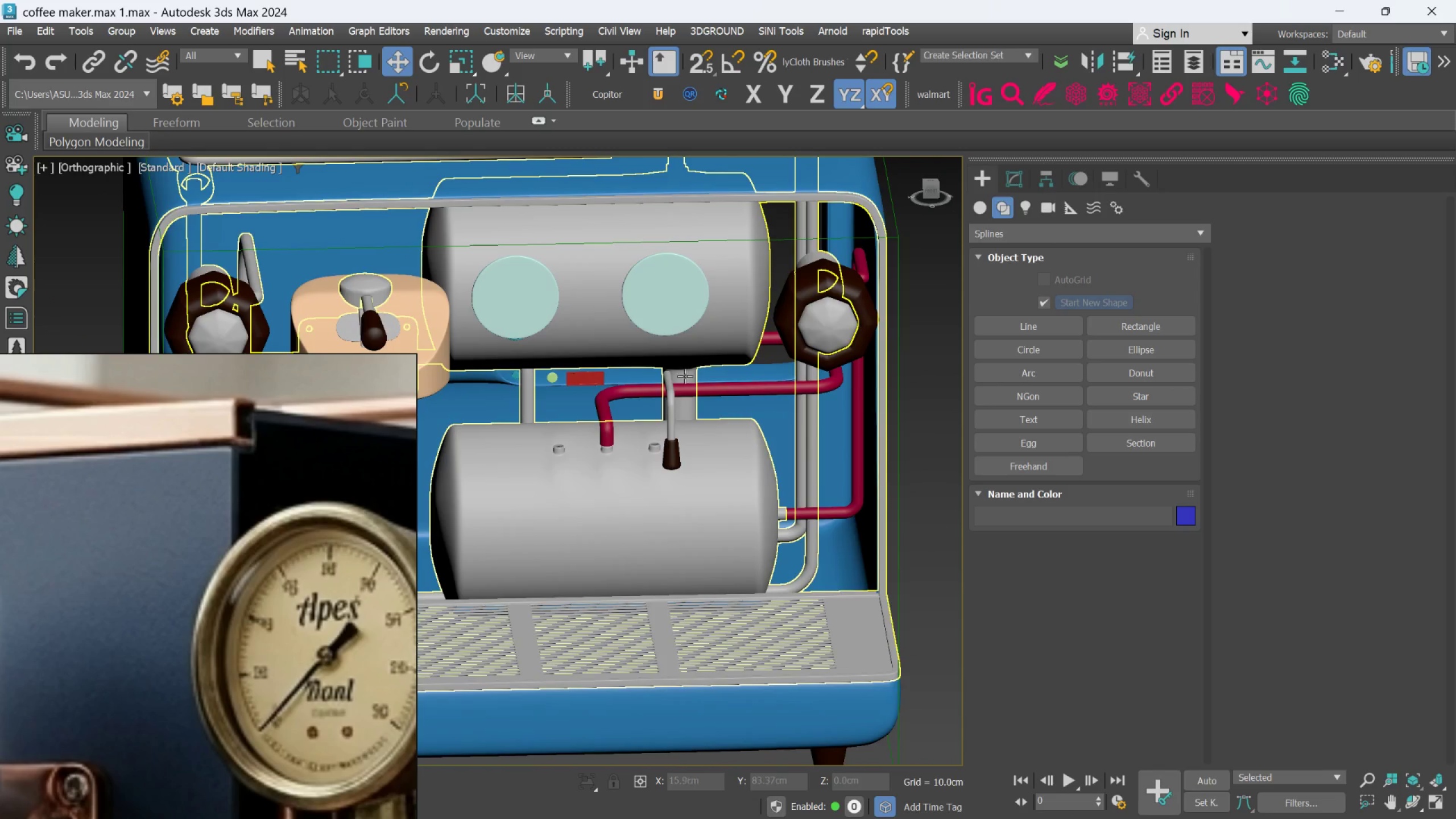 
hold_key(key=AltLeft, duration=0.66)
 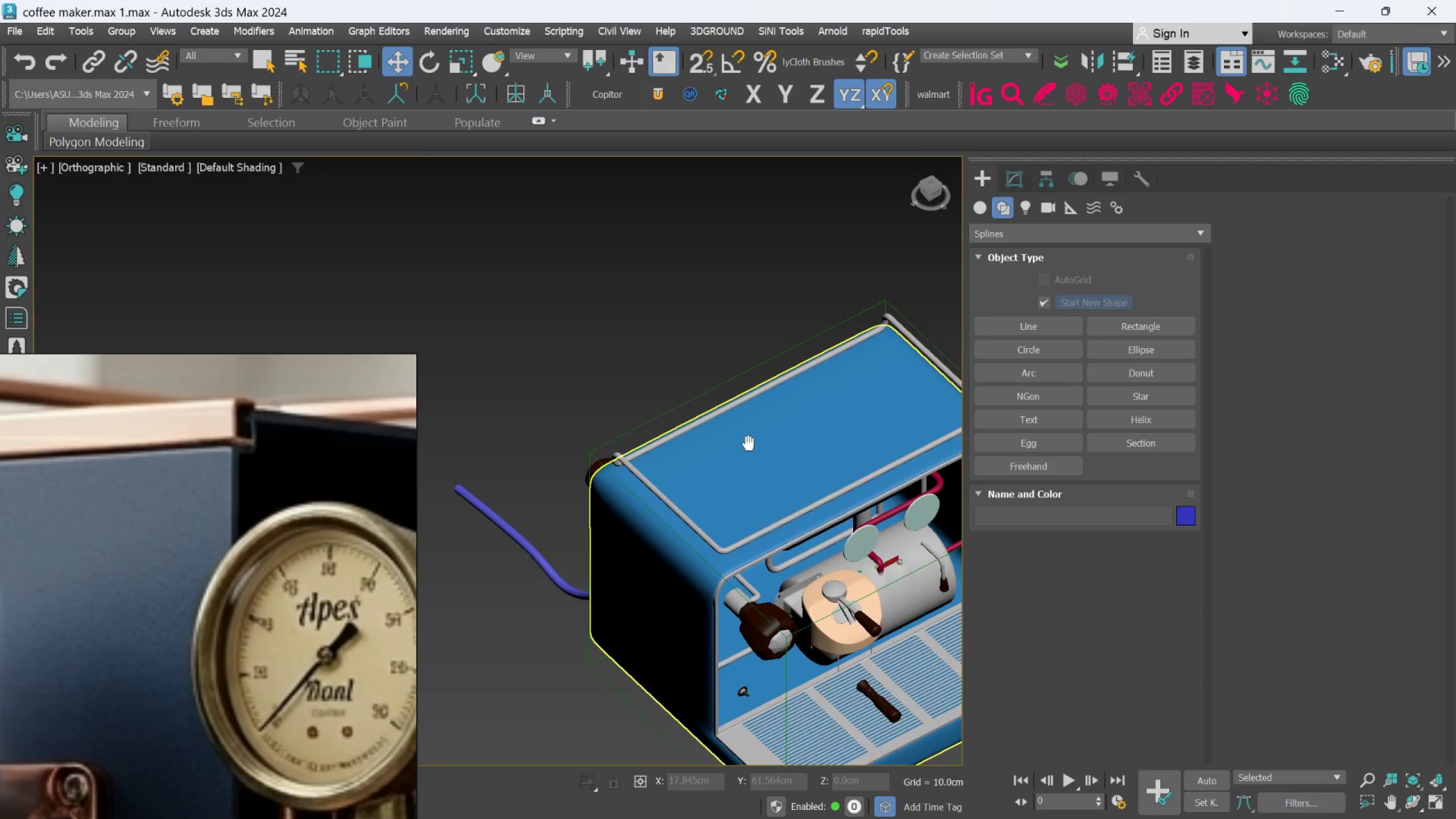 
scroll: coordinate [680, 390], scroll_direction: down, amount: 2.0
 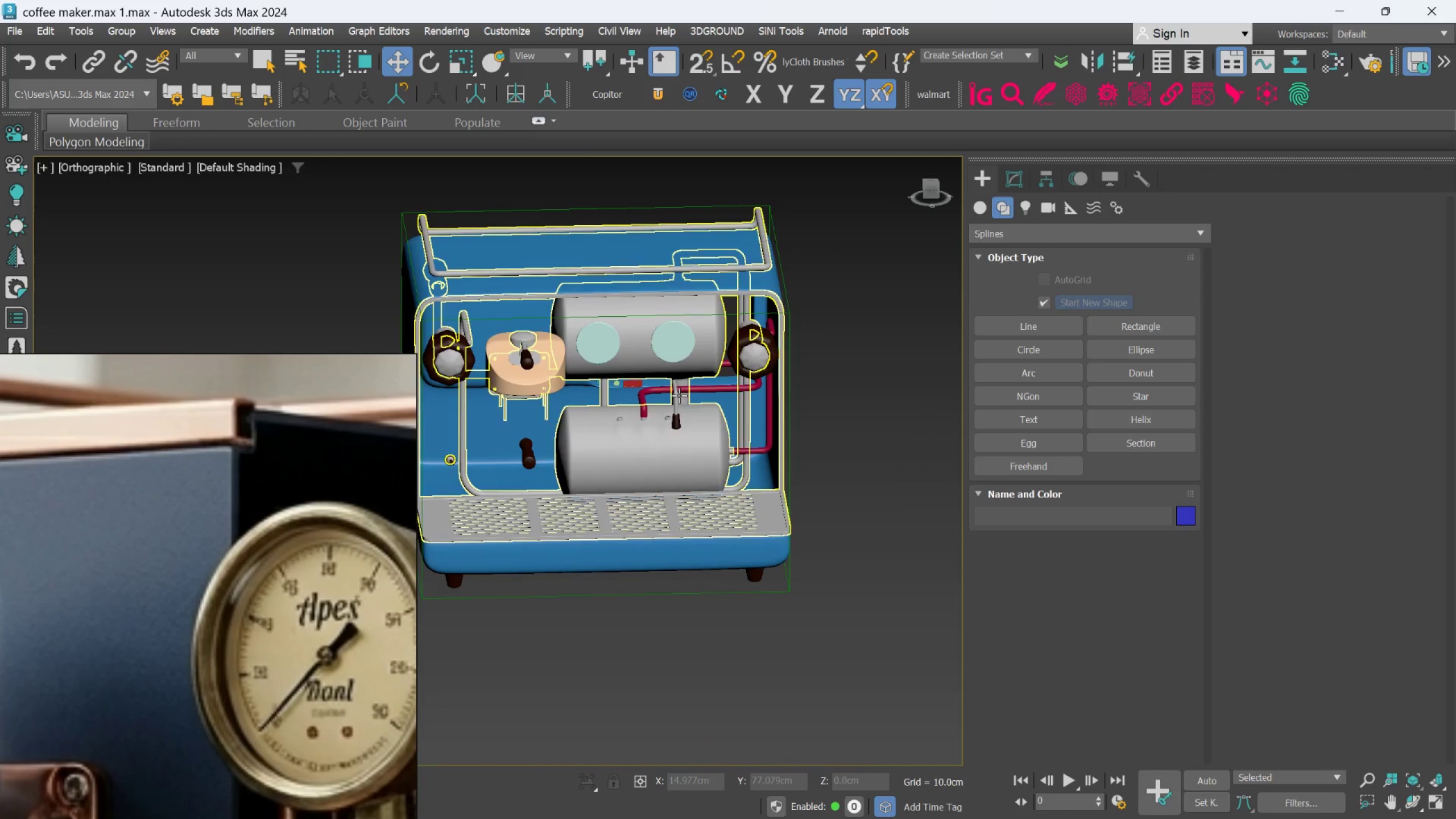 
key(Alt+AltLeft)
 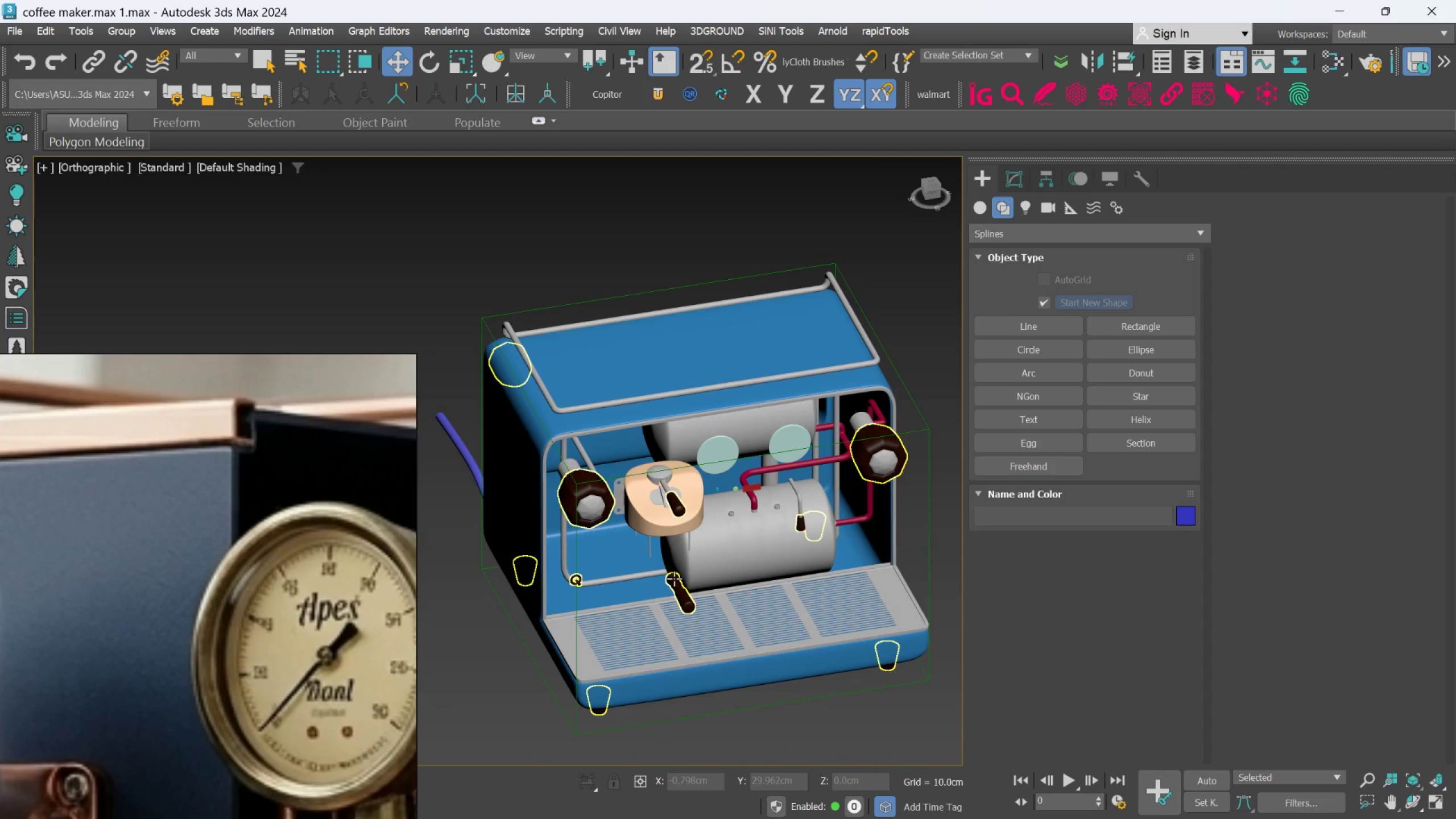 
left_click([676, 581])
 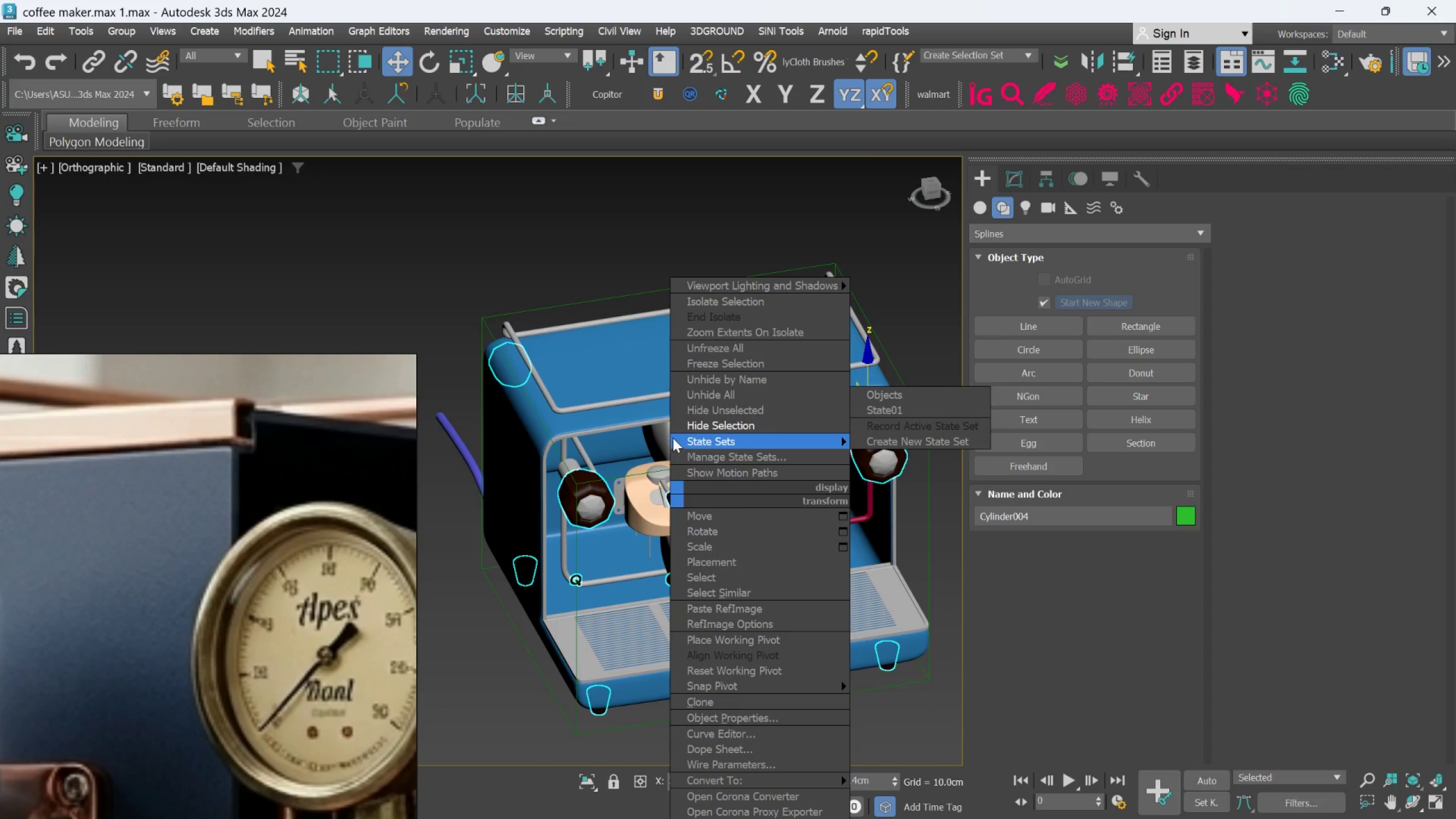 
left_click_drag(start_coordinate=[683, 423], to_coordinate=[683, 506])
 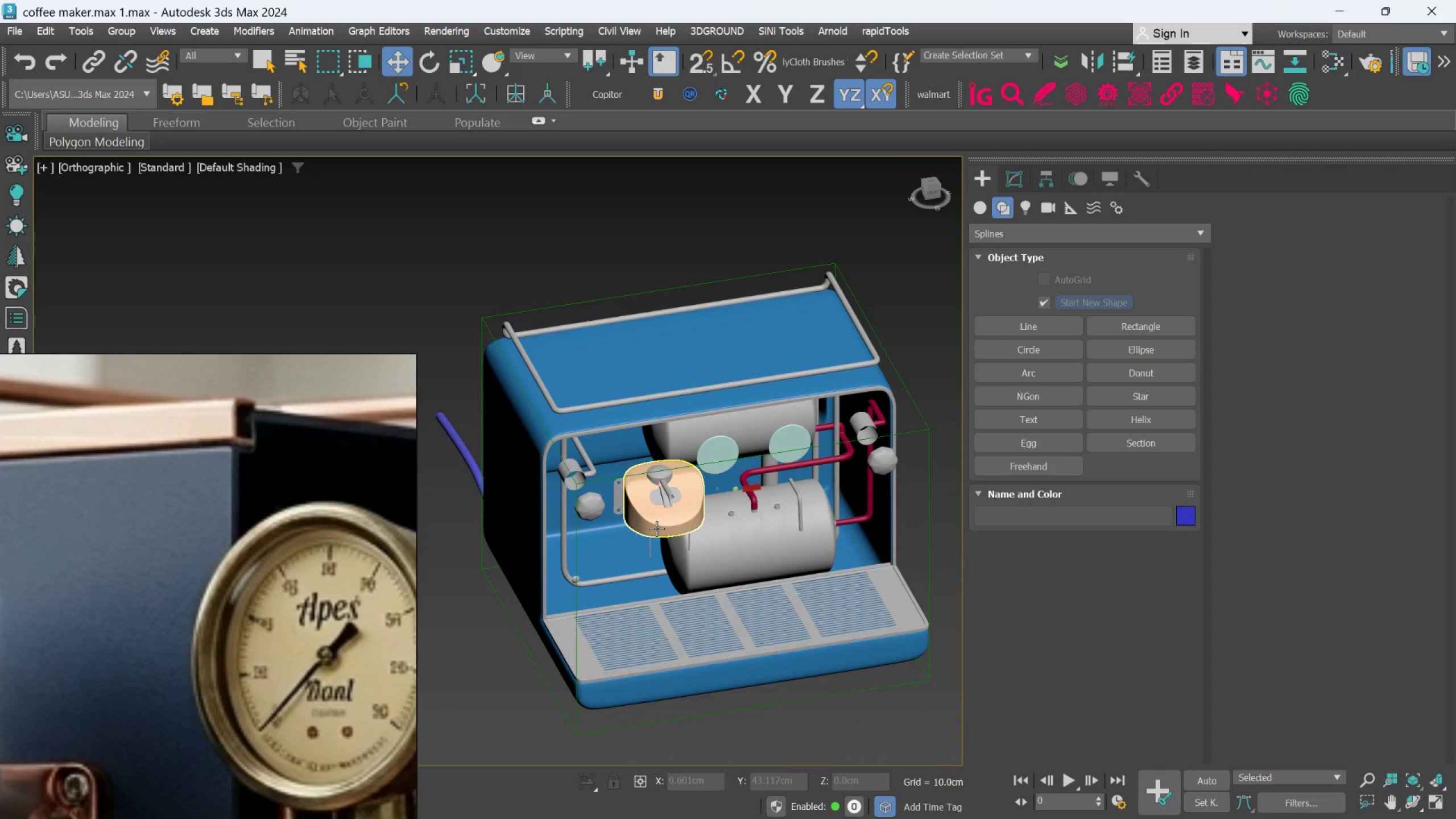 
hold_key(key=AltLeft, duration=0.44)
 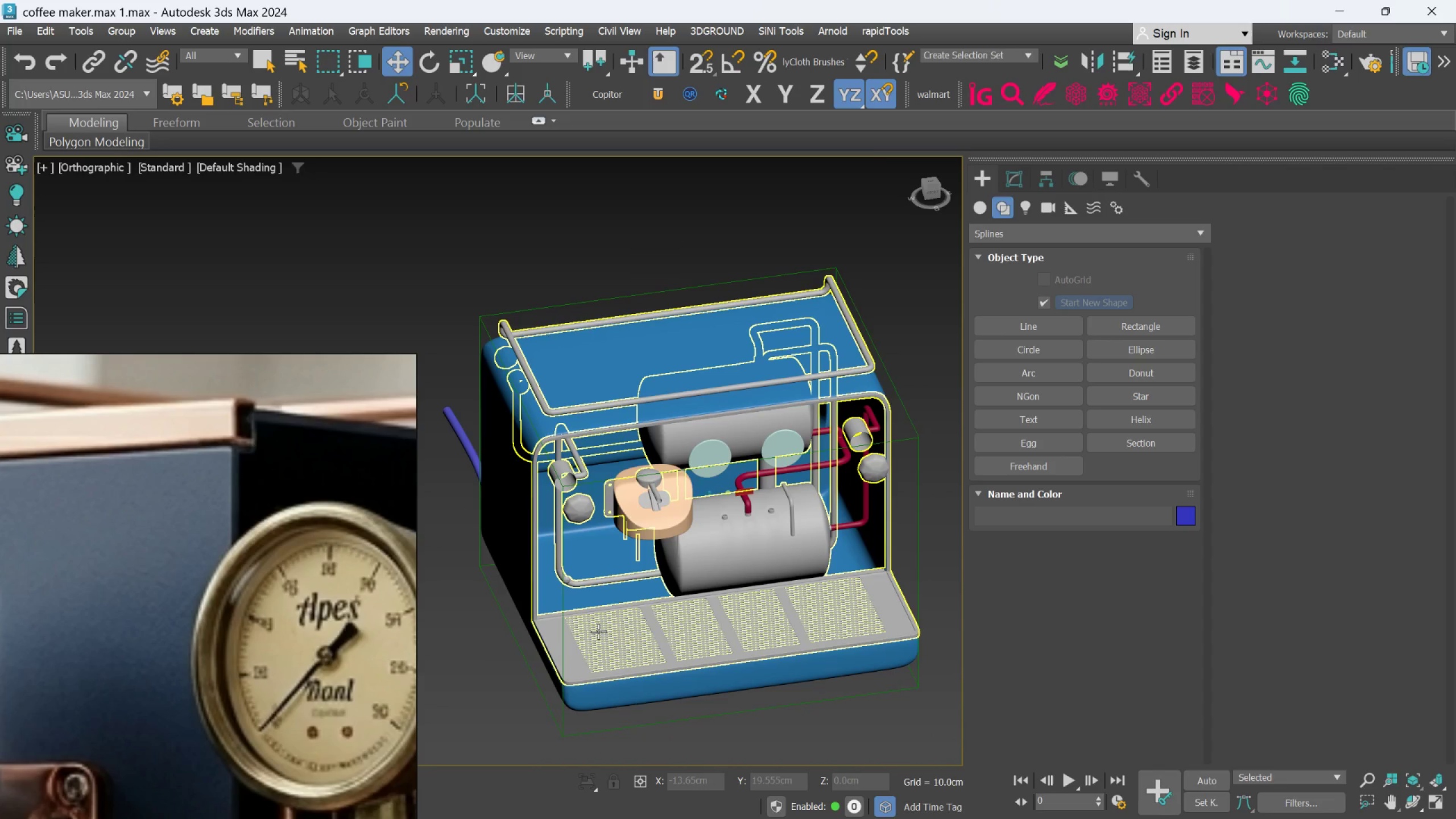 
left_click([599, 632])
 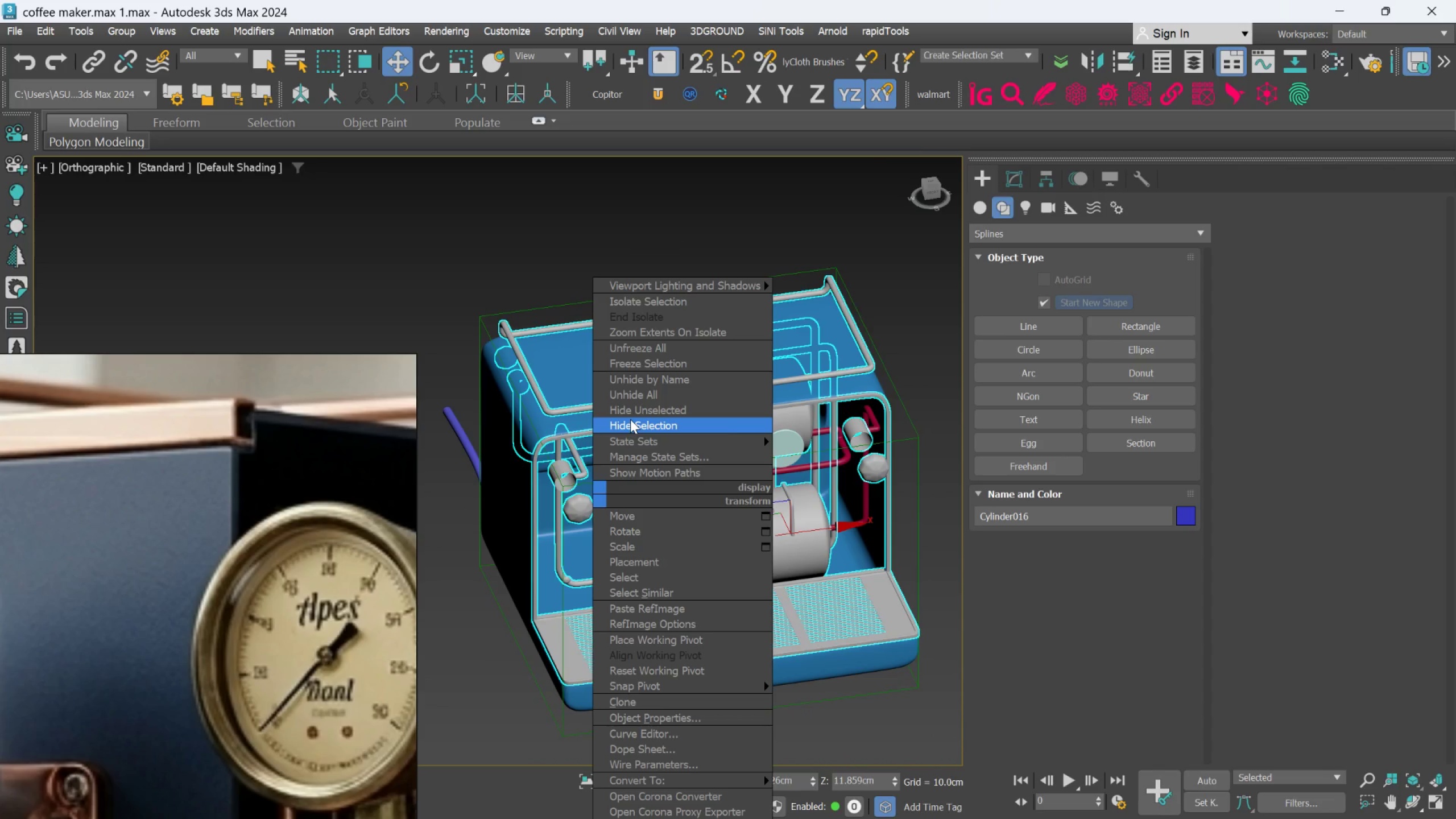 
left_click_drag(start_coordinate=[630, 419], to_coordinate=[630, 551])
 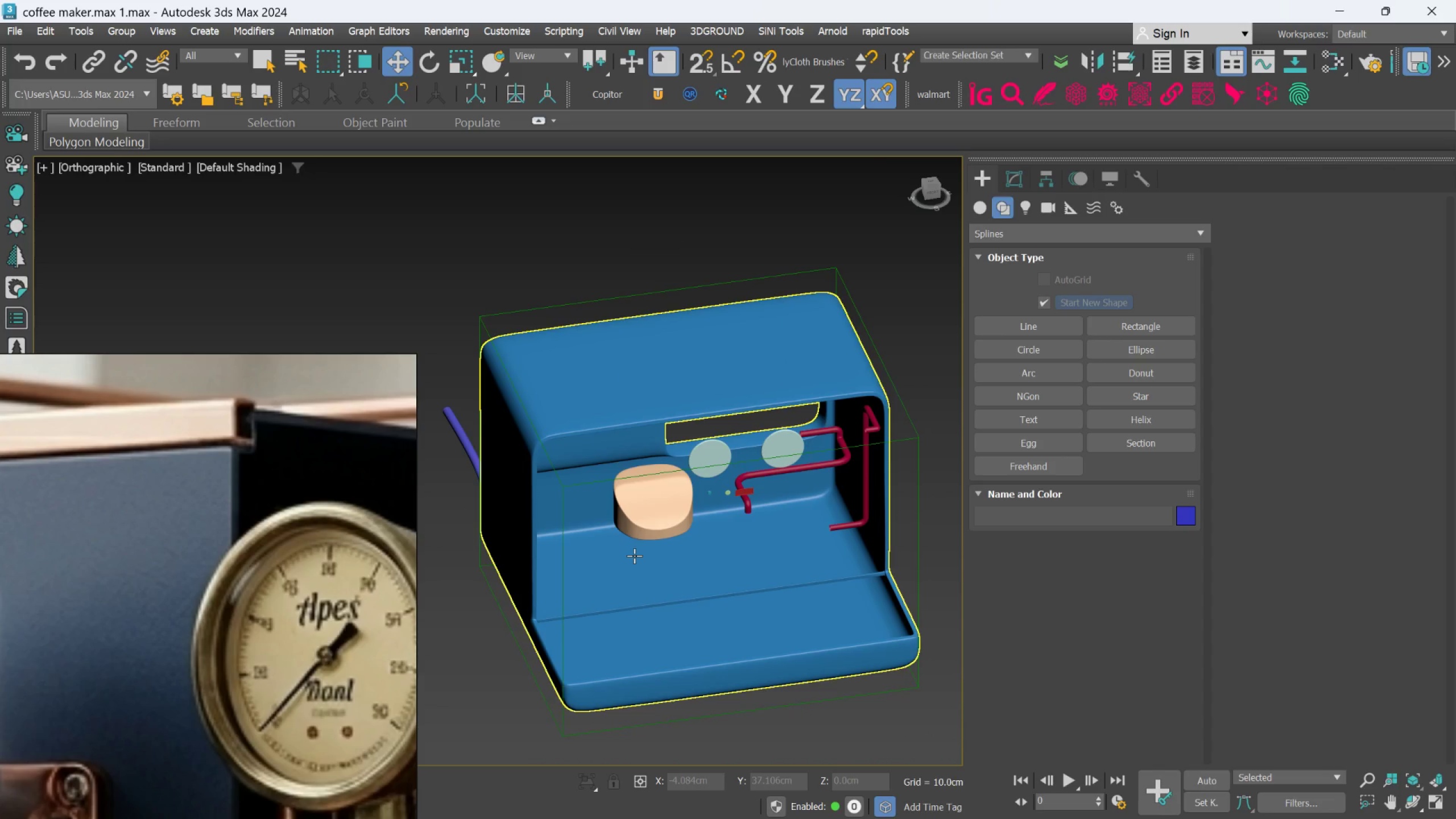 
mouse_move([646, 543])
 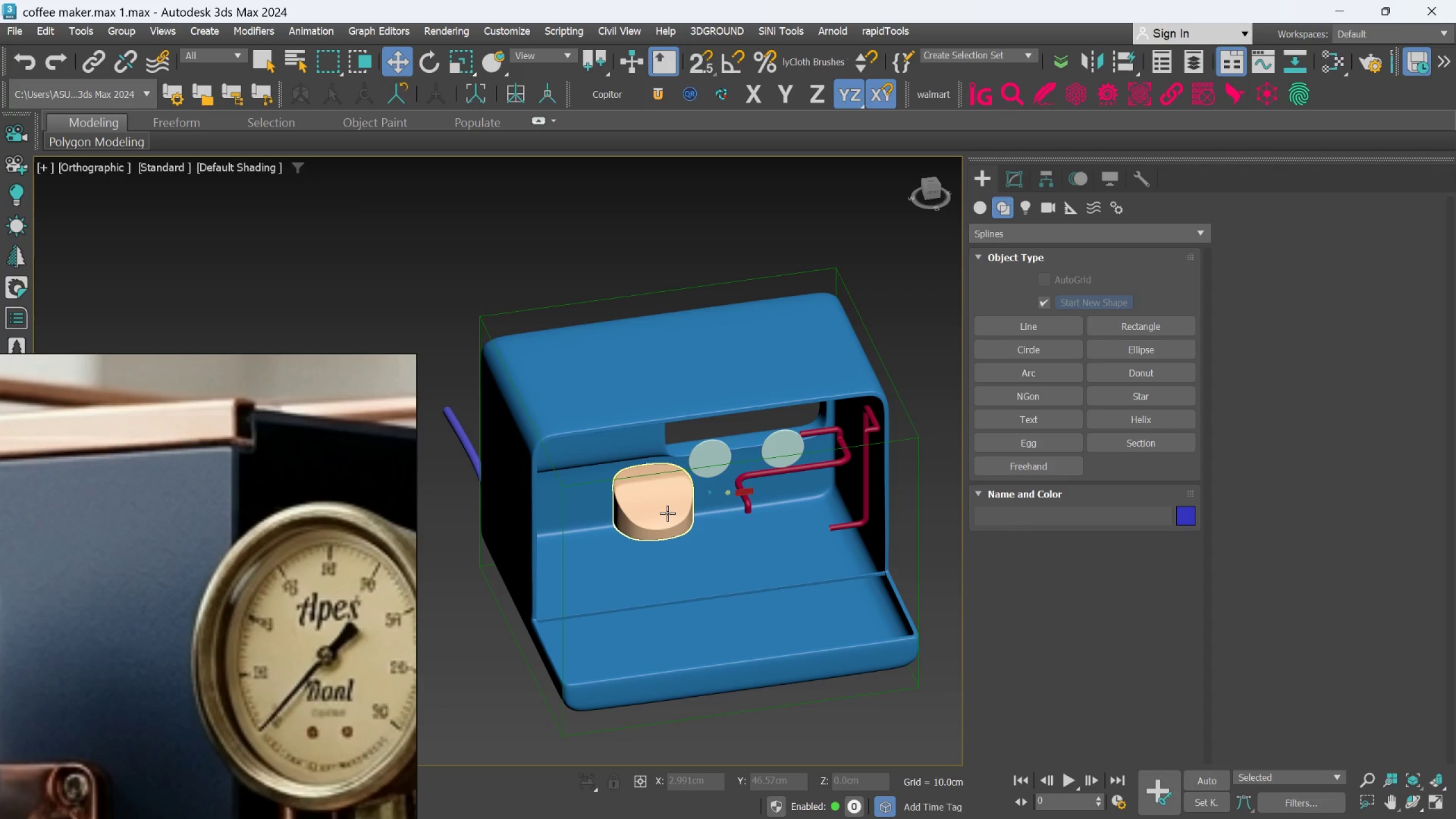 
hold_key(key=AltLeft, duration=0.31)
 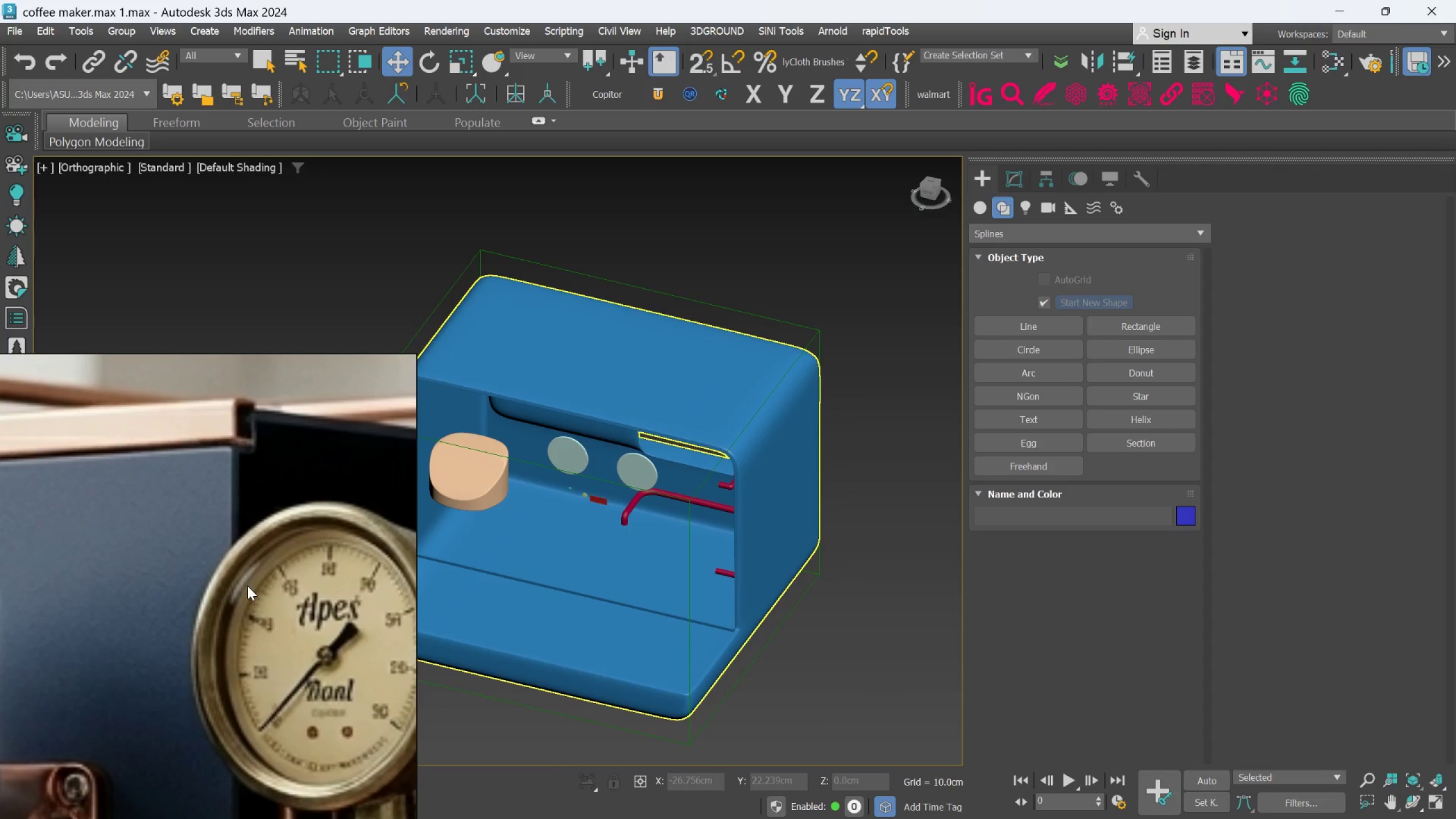 
scroll: coordinate [239, 597], scroll_direction: down, amount: 6.0
 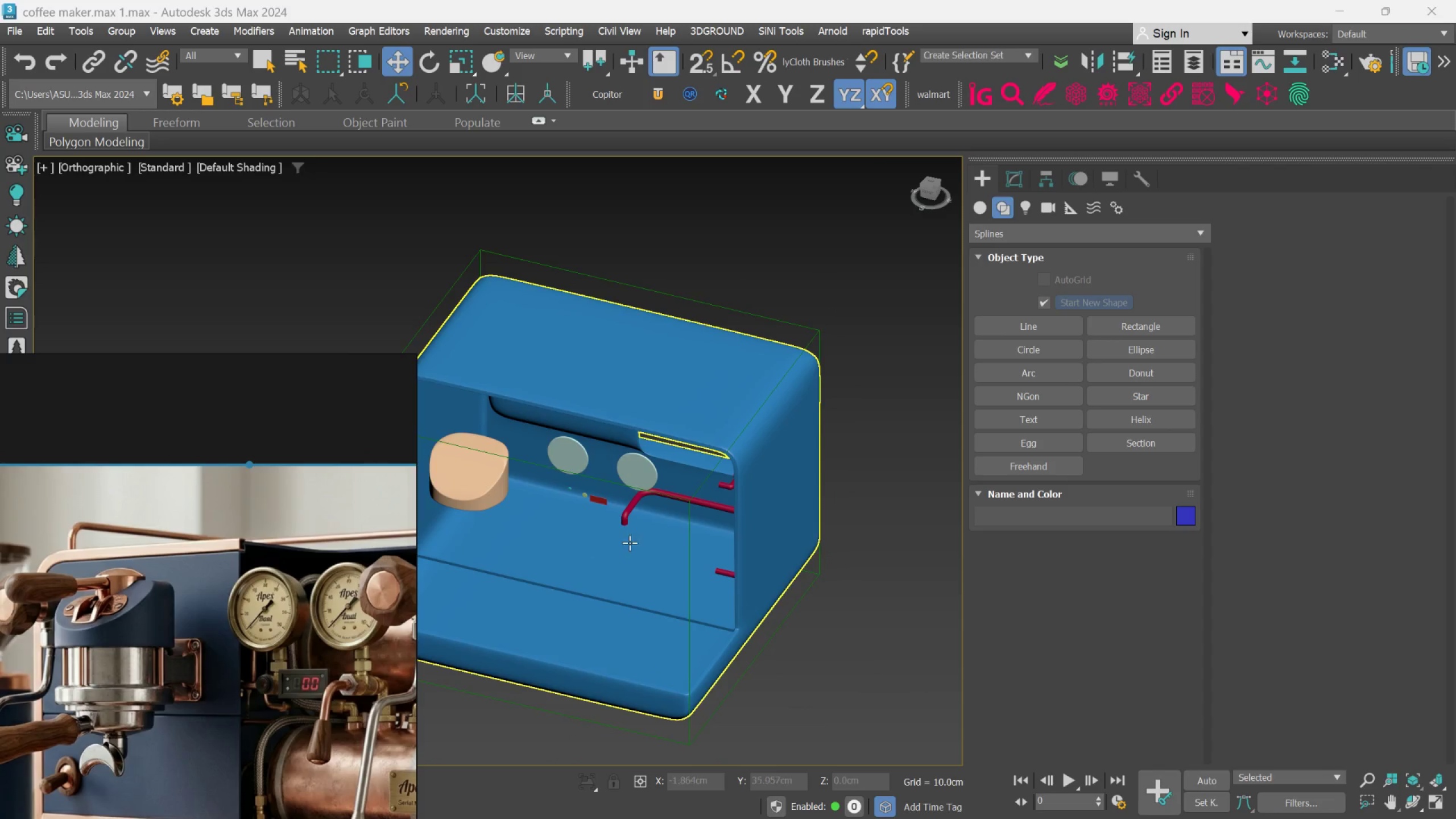 
scroll: coordinate [657, 536], scroll_direction: none, amount: 0.0
 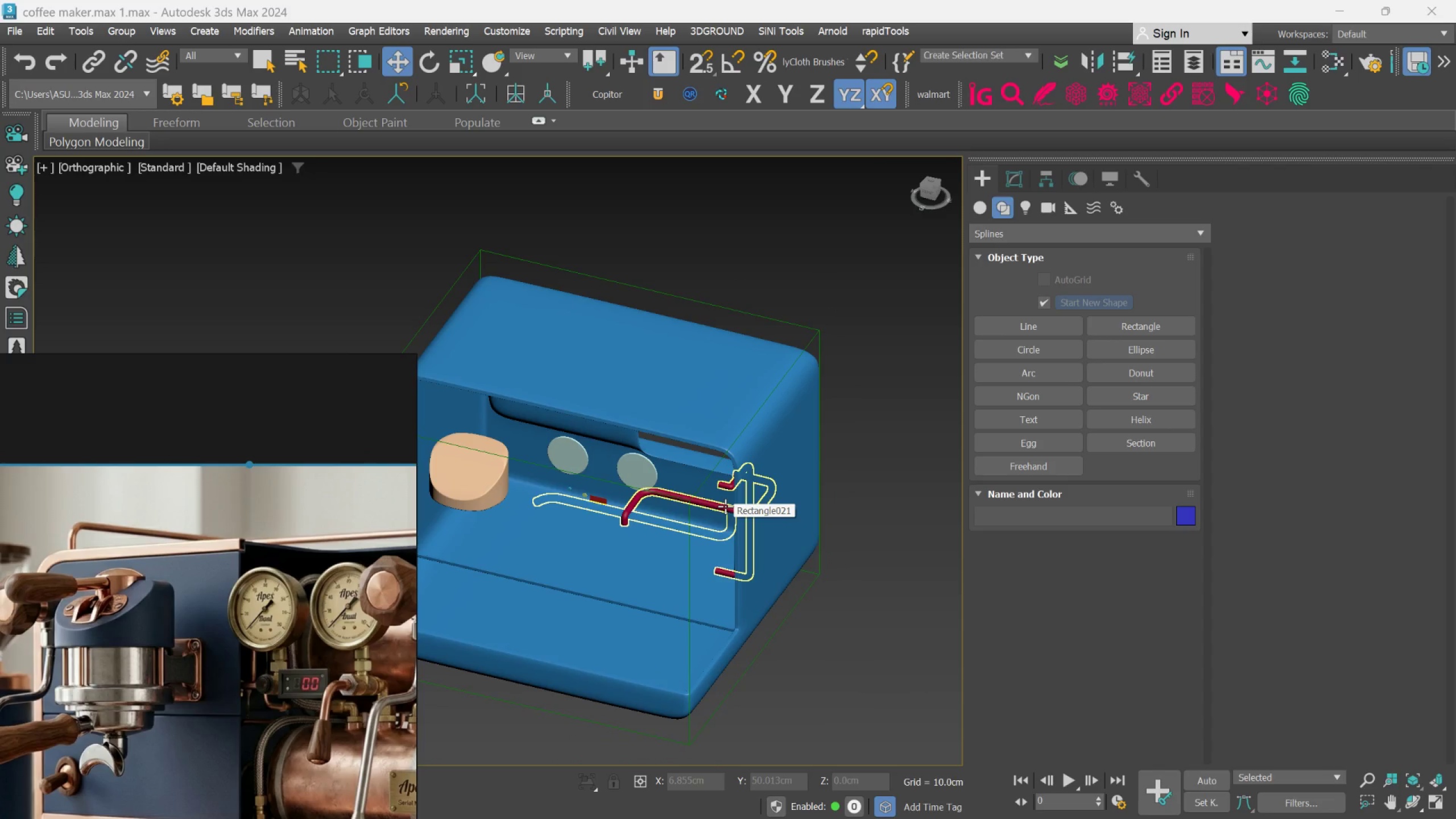 
left_click([725, 506])
 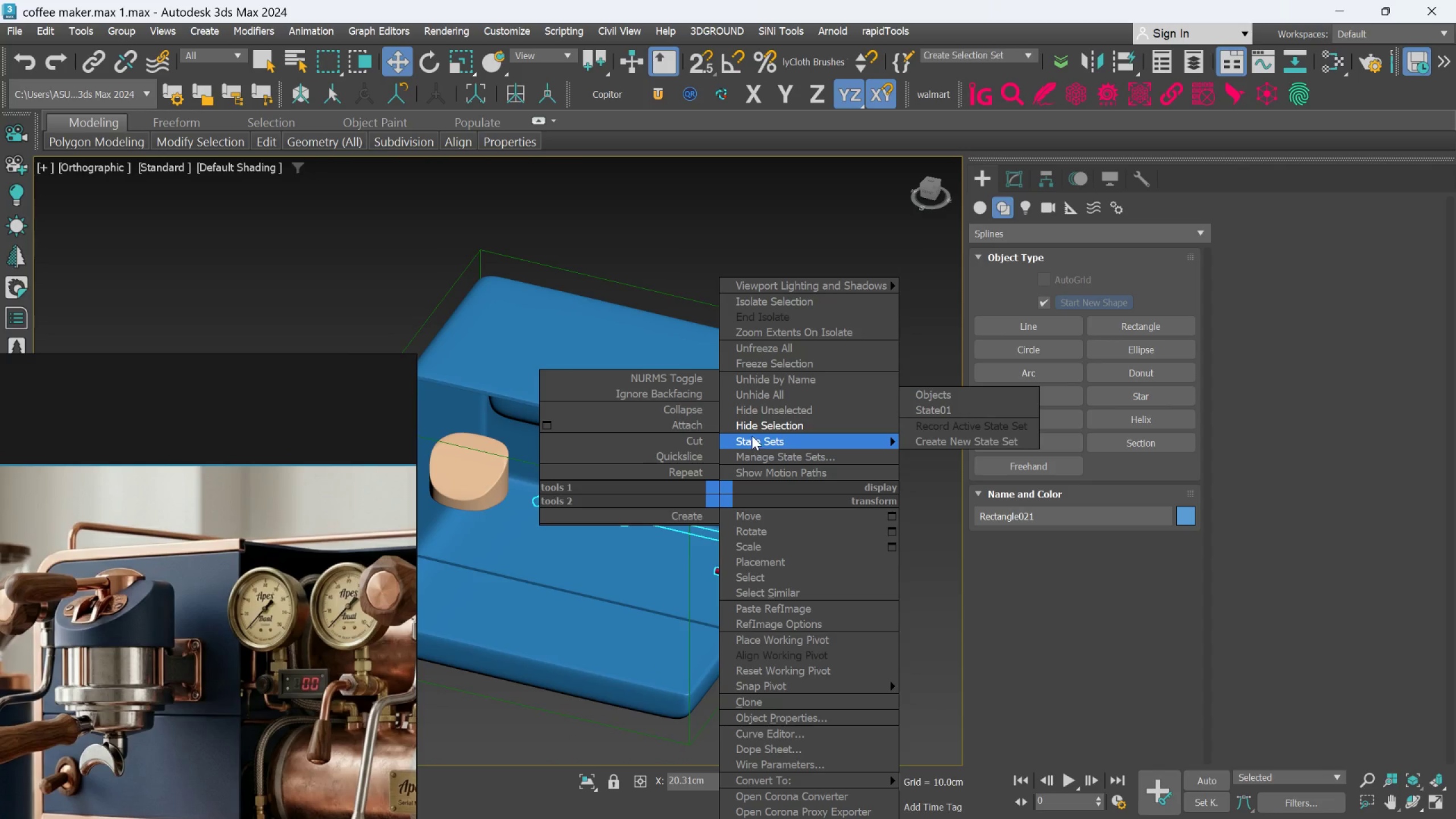 
left_click_drag(start_coordinate=[752, 428], to_coordinate=[752, 434])
 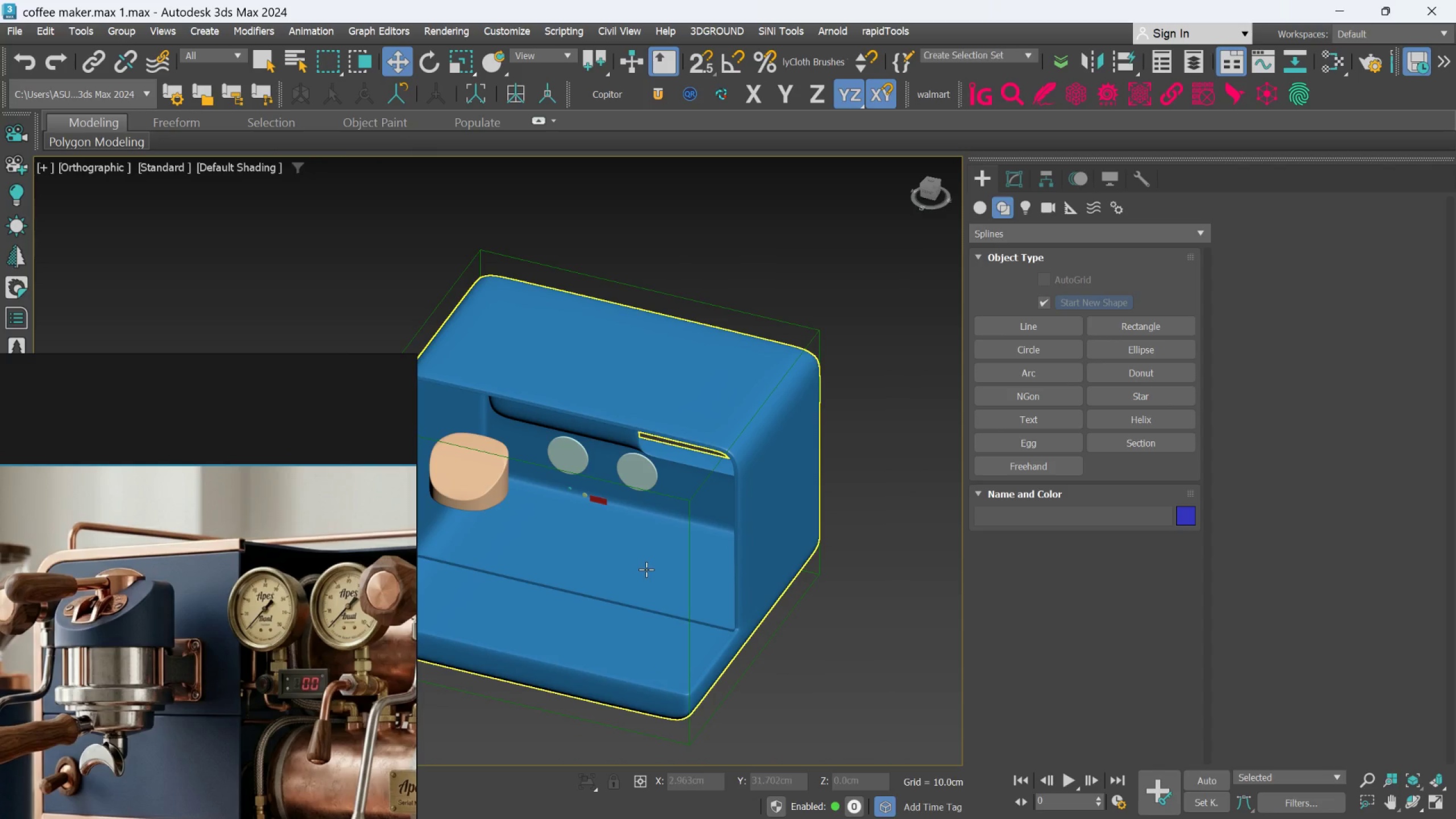 
hold_key(key=AltLeft, duration=0.7)
 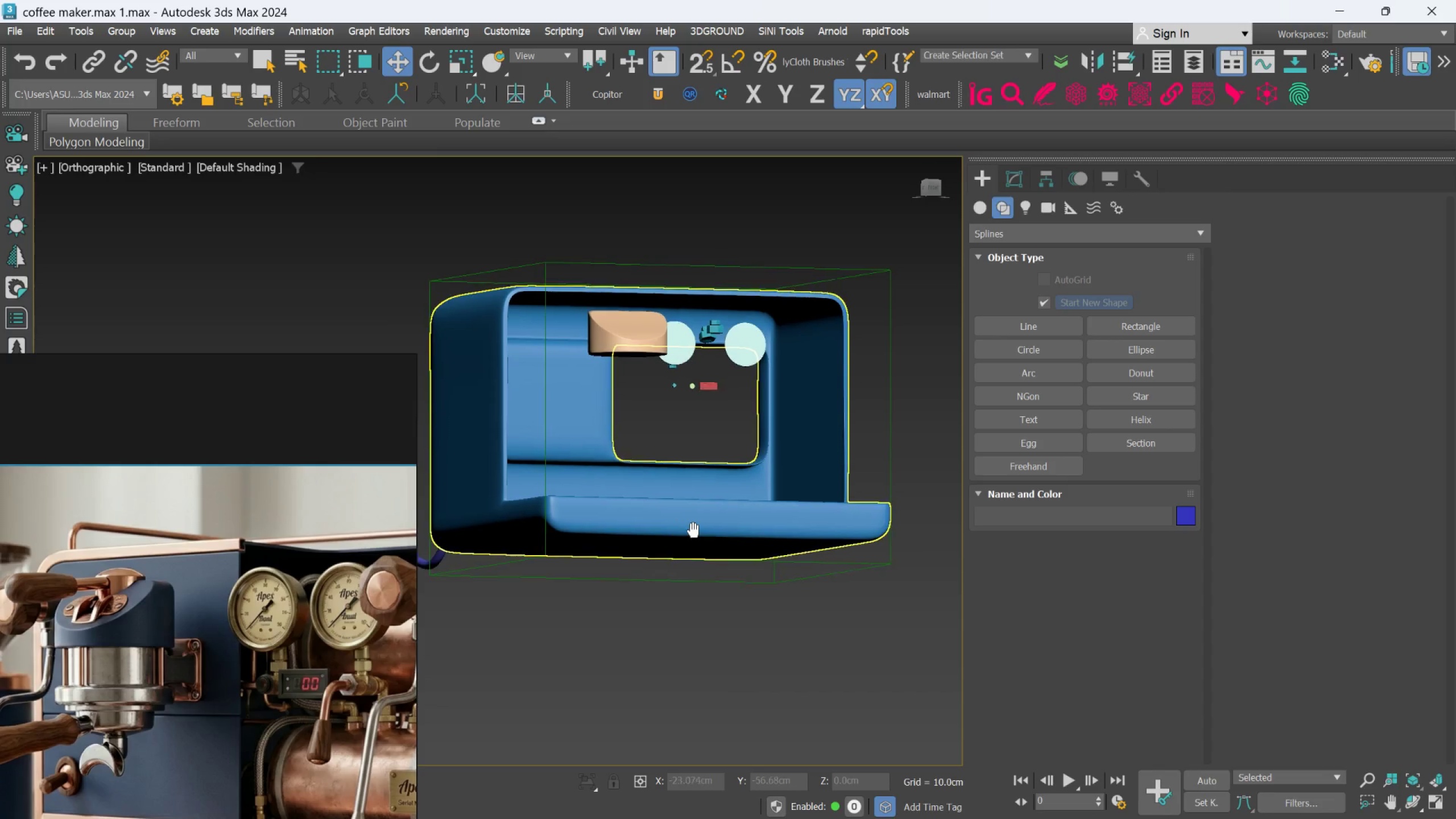 
scroll: coordinate [710, 376], scroll_direction: up, amount: 1.0
 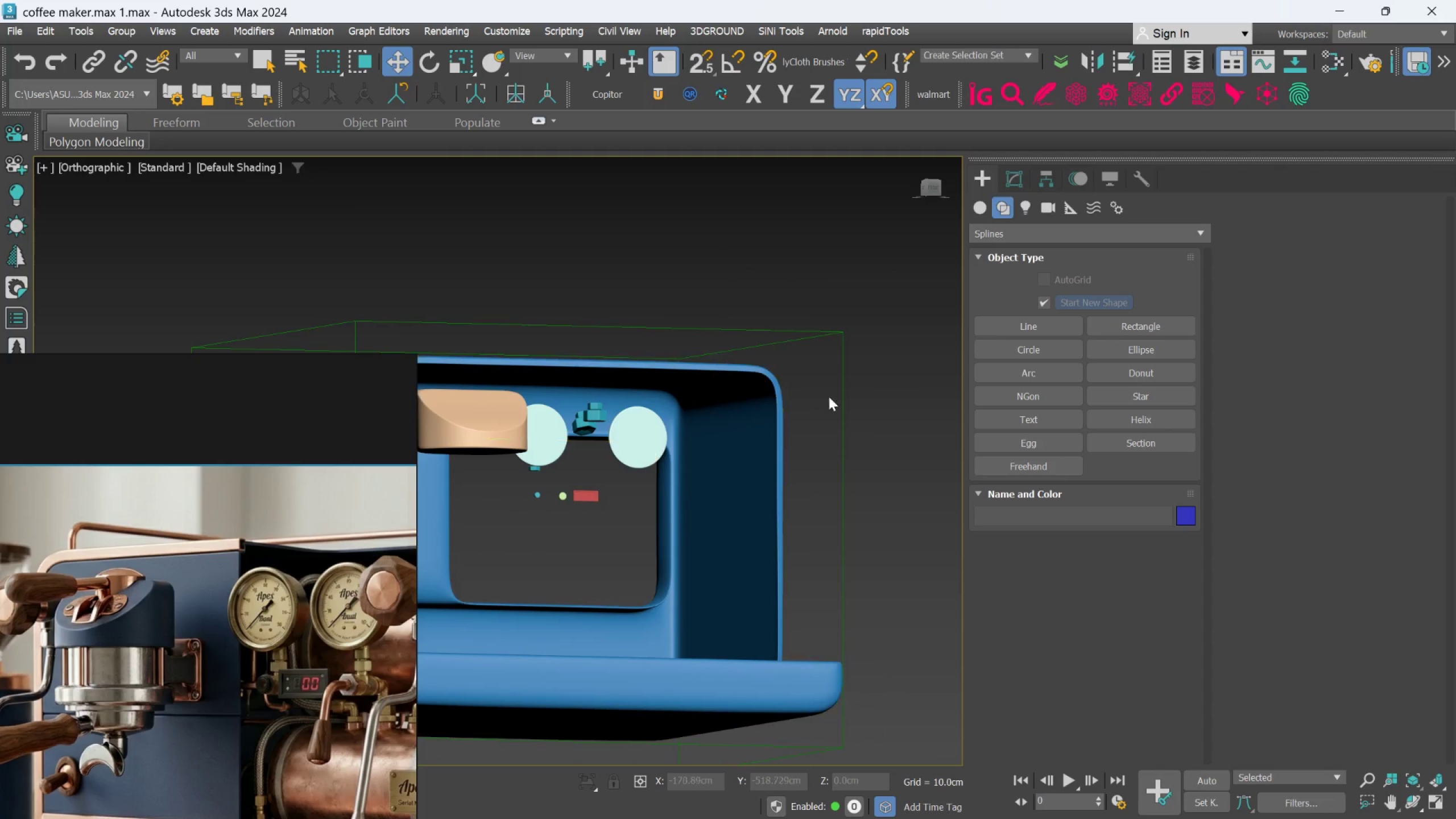 
right_click([883, 387])
 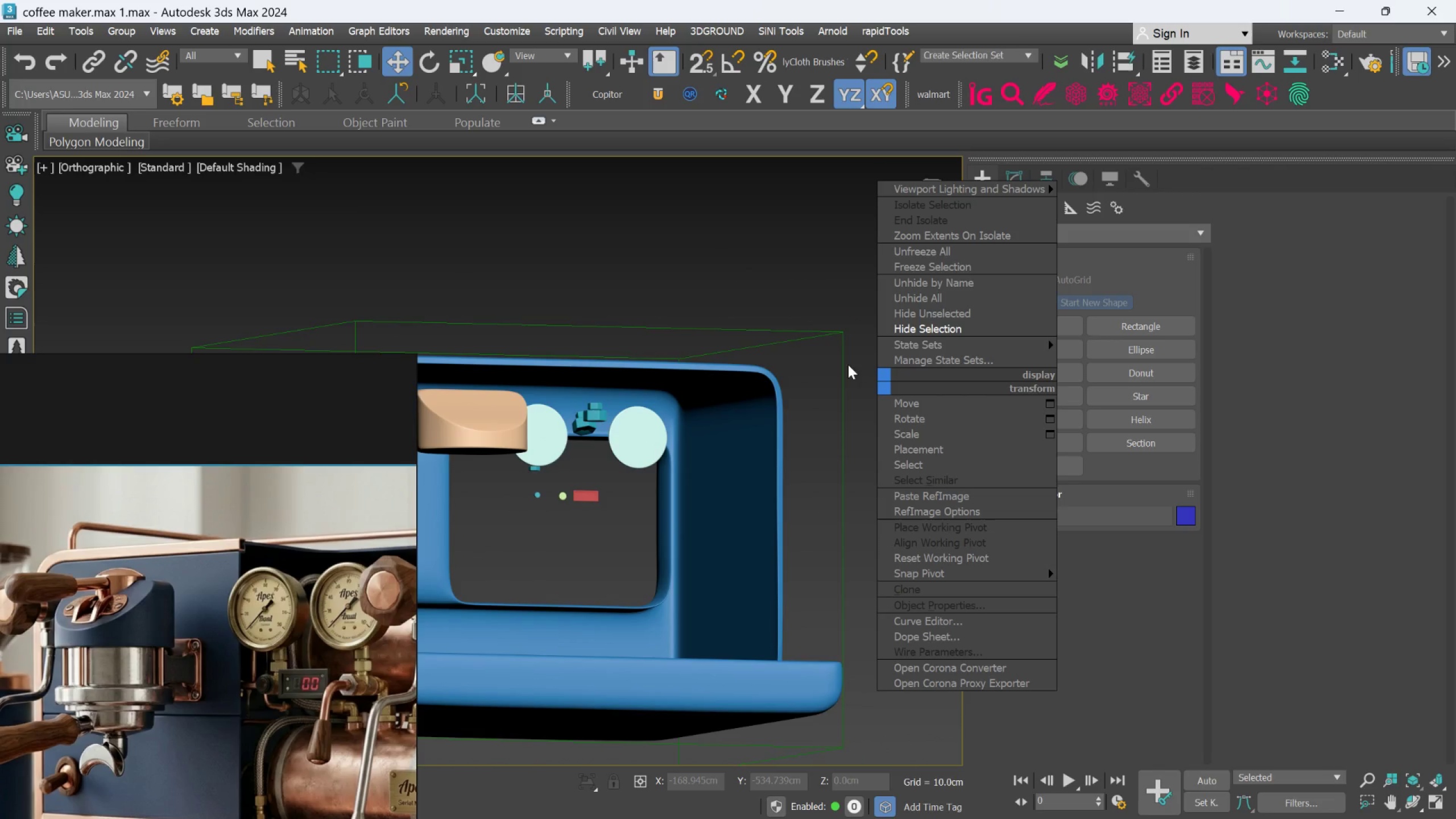 
scroll: coordinate [66, 714], scroll_direction: down, amount: 3.0
 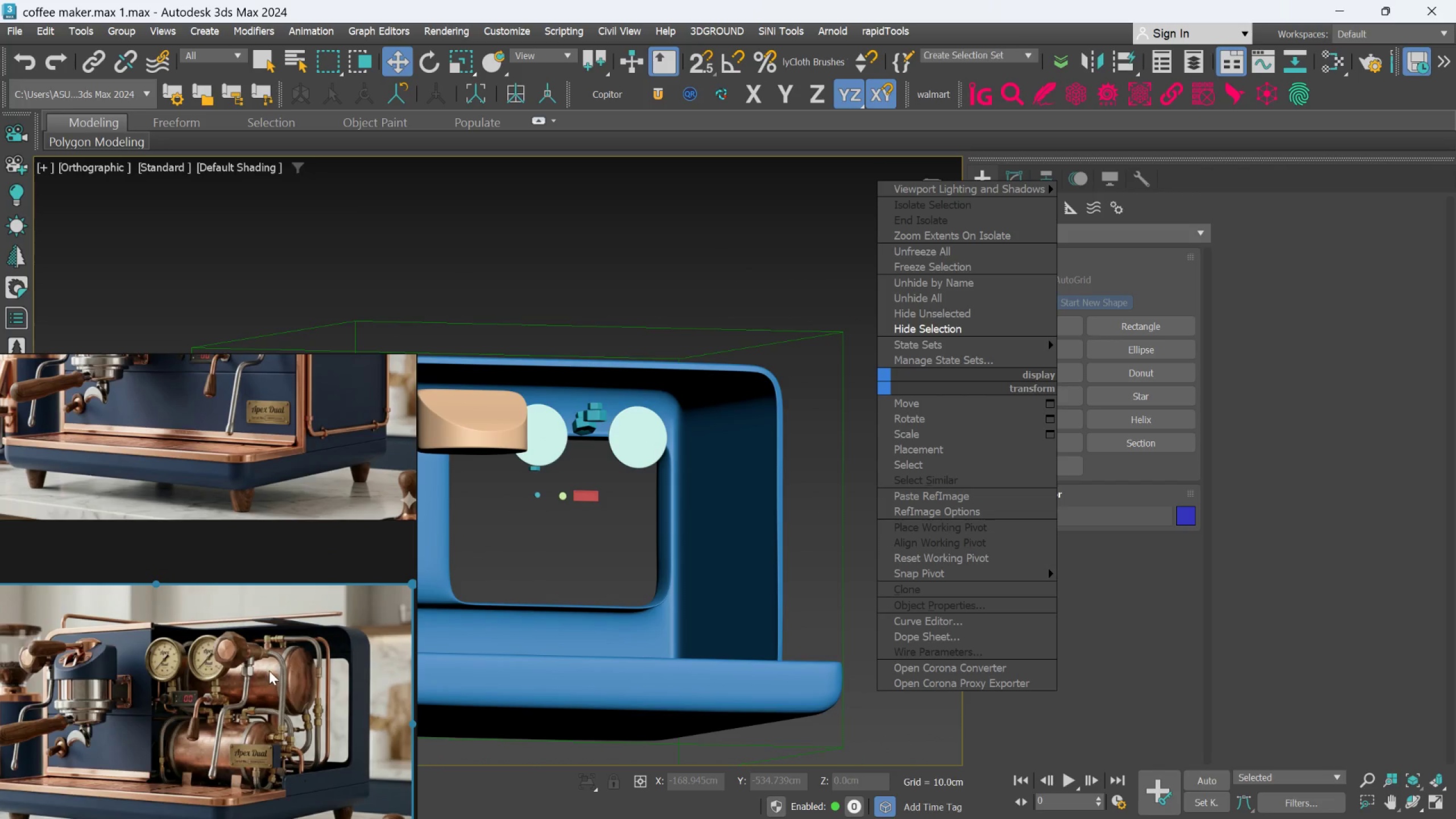 
scroll: coordinate [268, 638], scroll_direction: up, amount: 8.0
 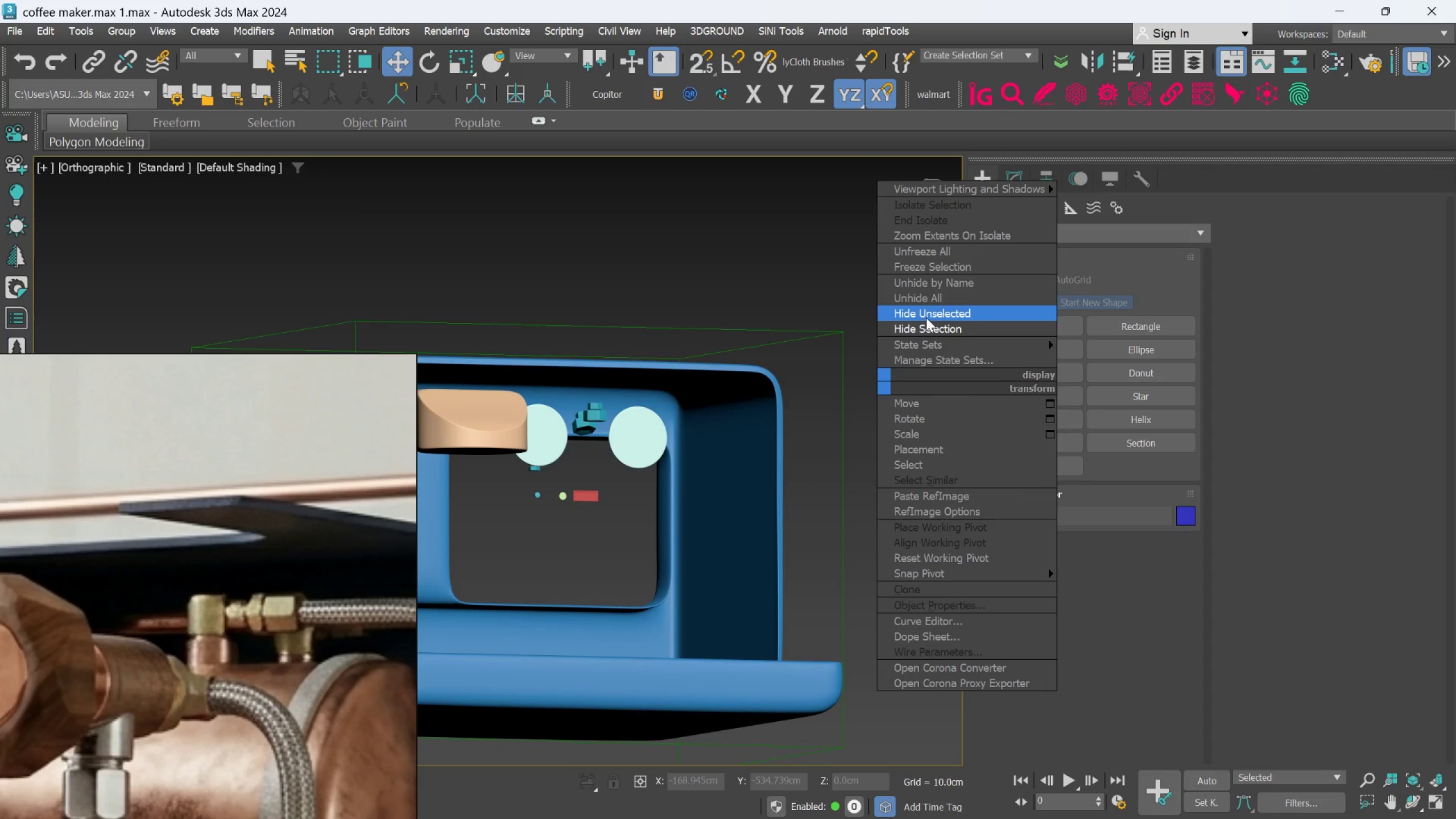 
wait(6.07)
 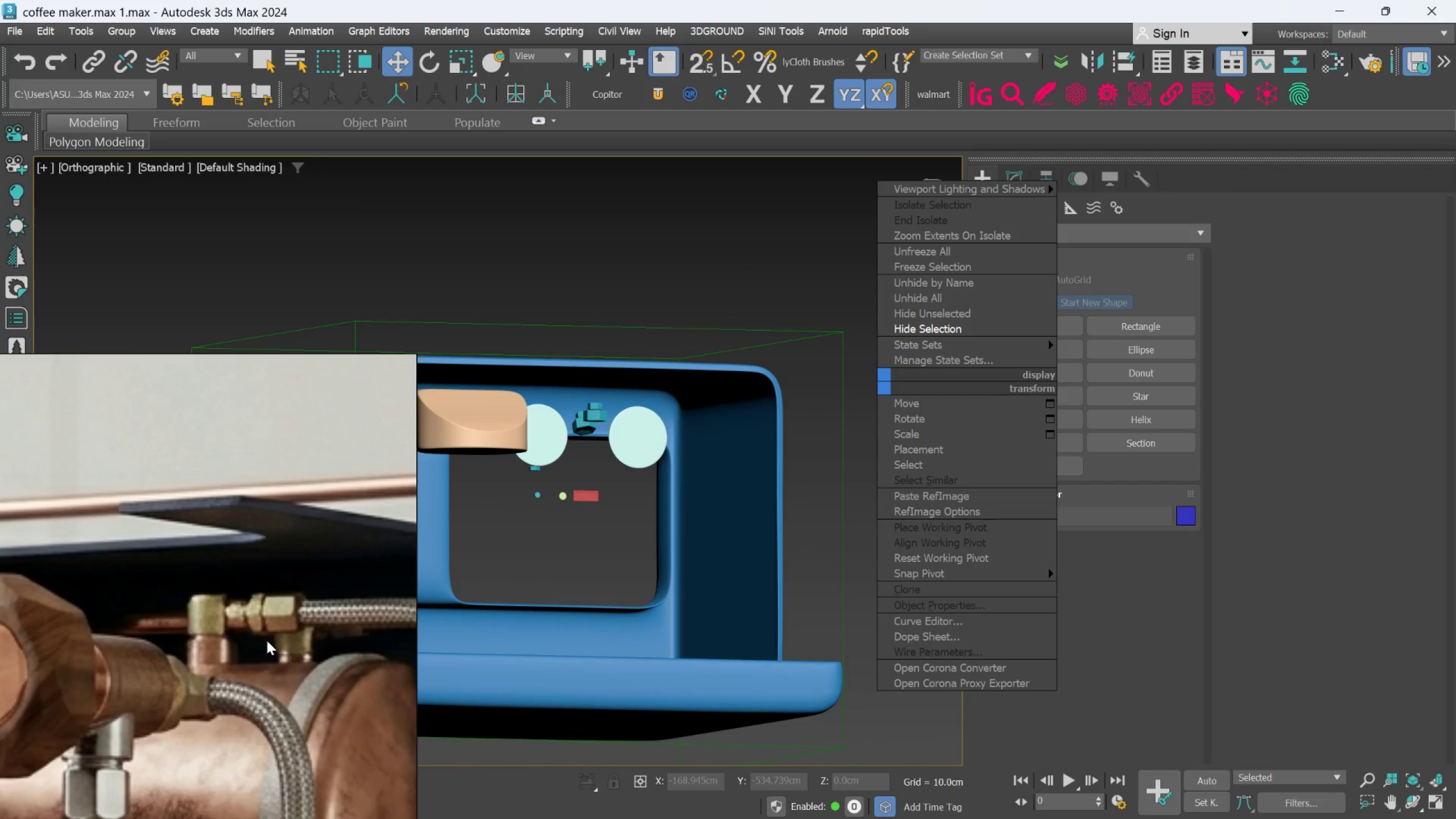 
left_click([925, 301])
 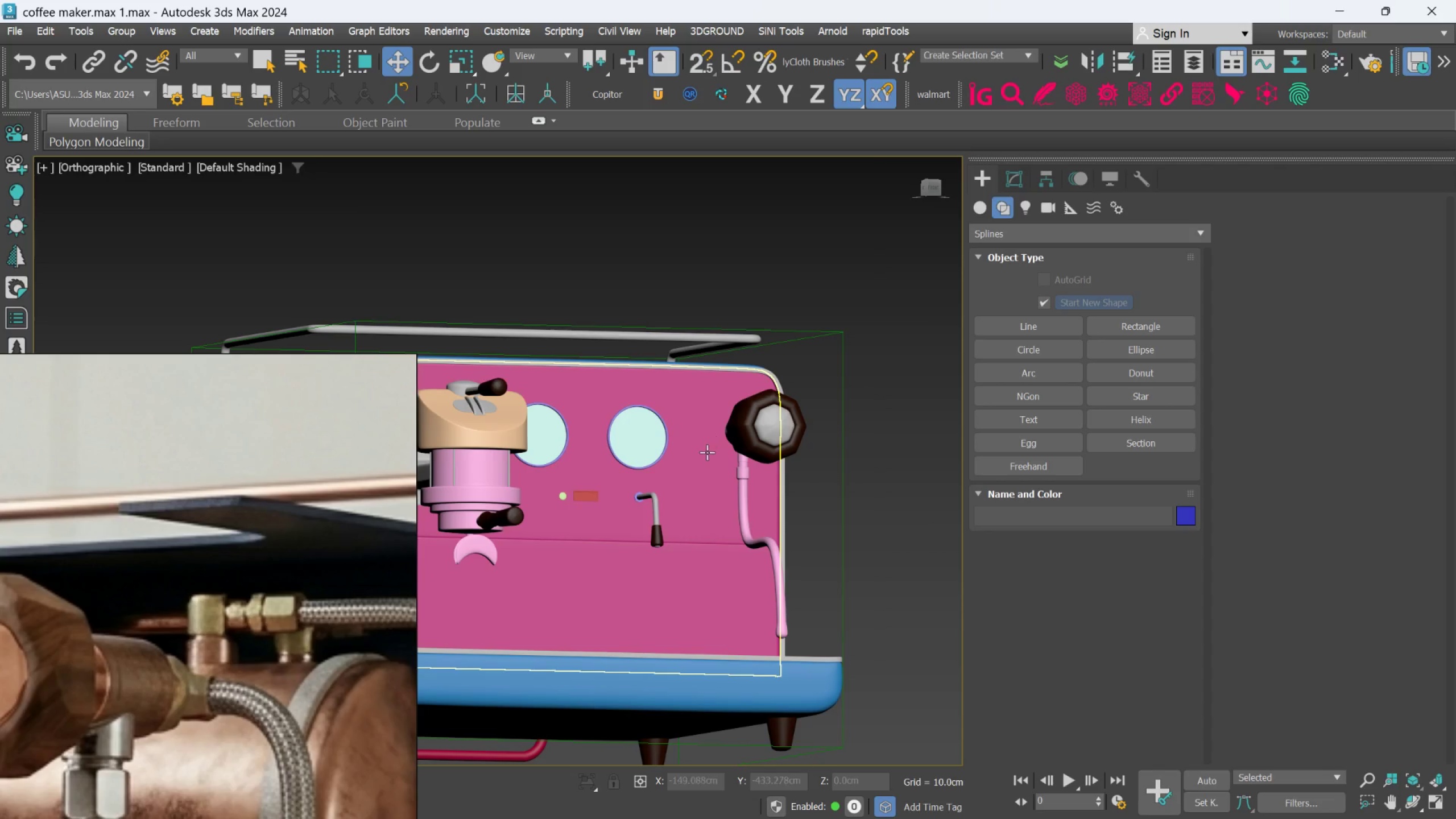 
left_click([707, 454])
 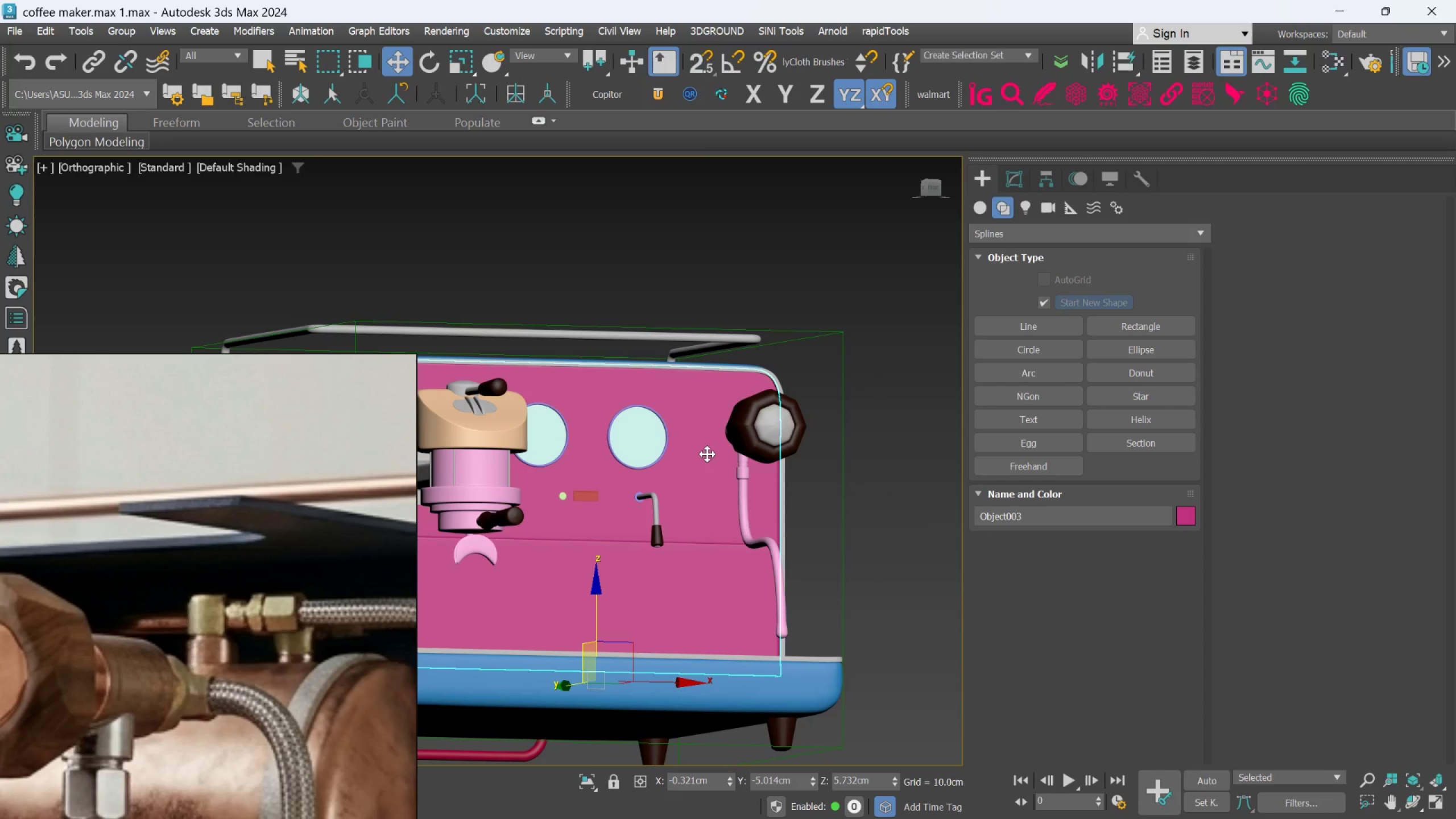 
right_click([707, 454])
 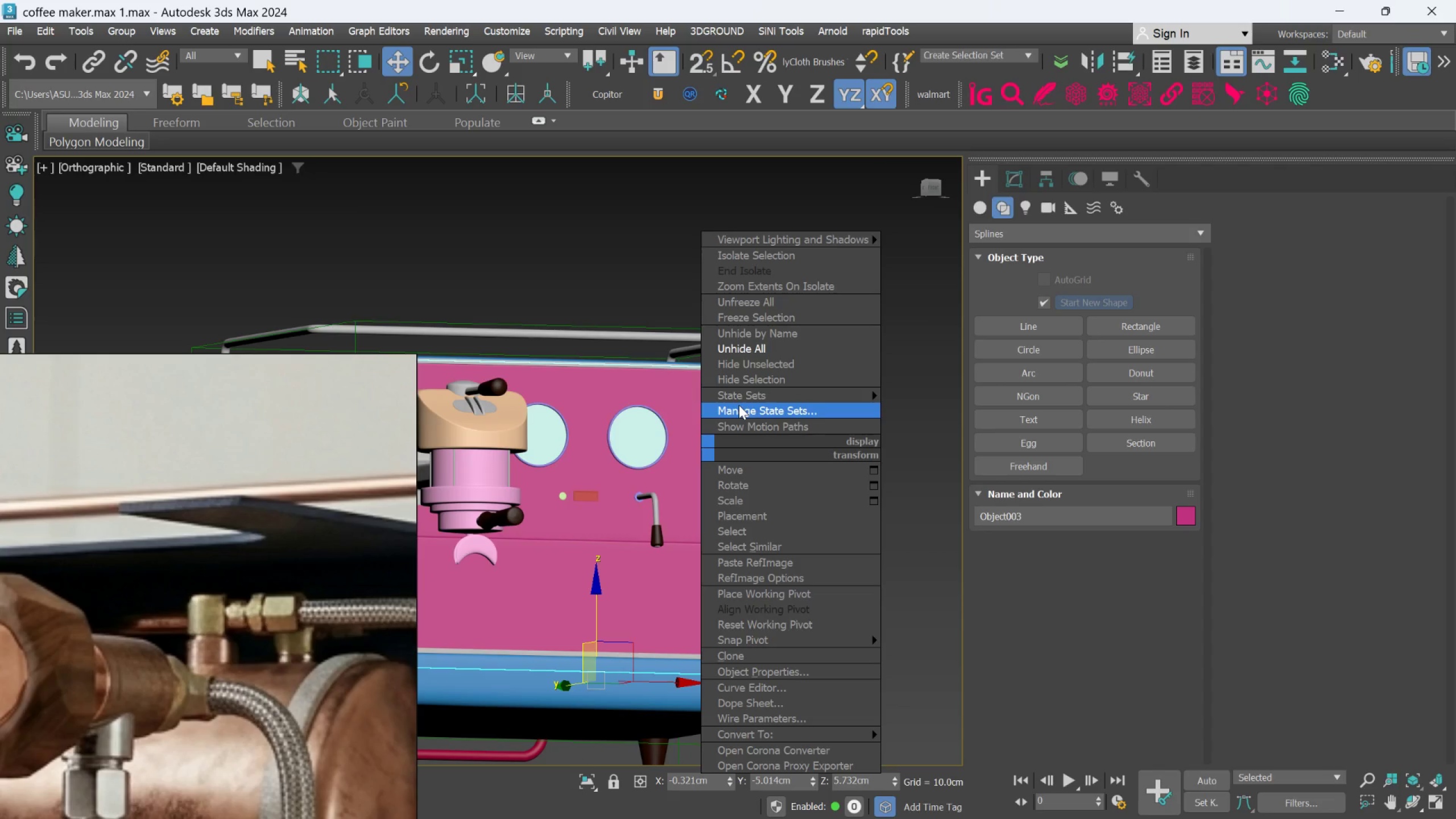 
left_click([739, 375])
 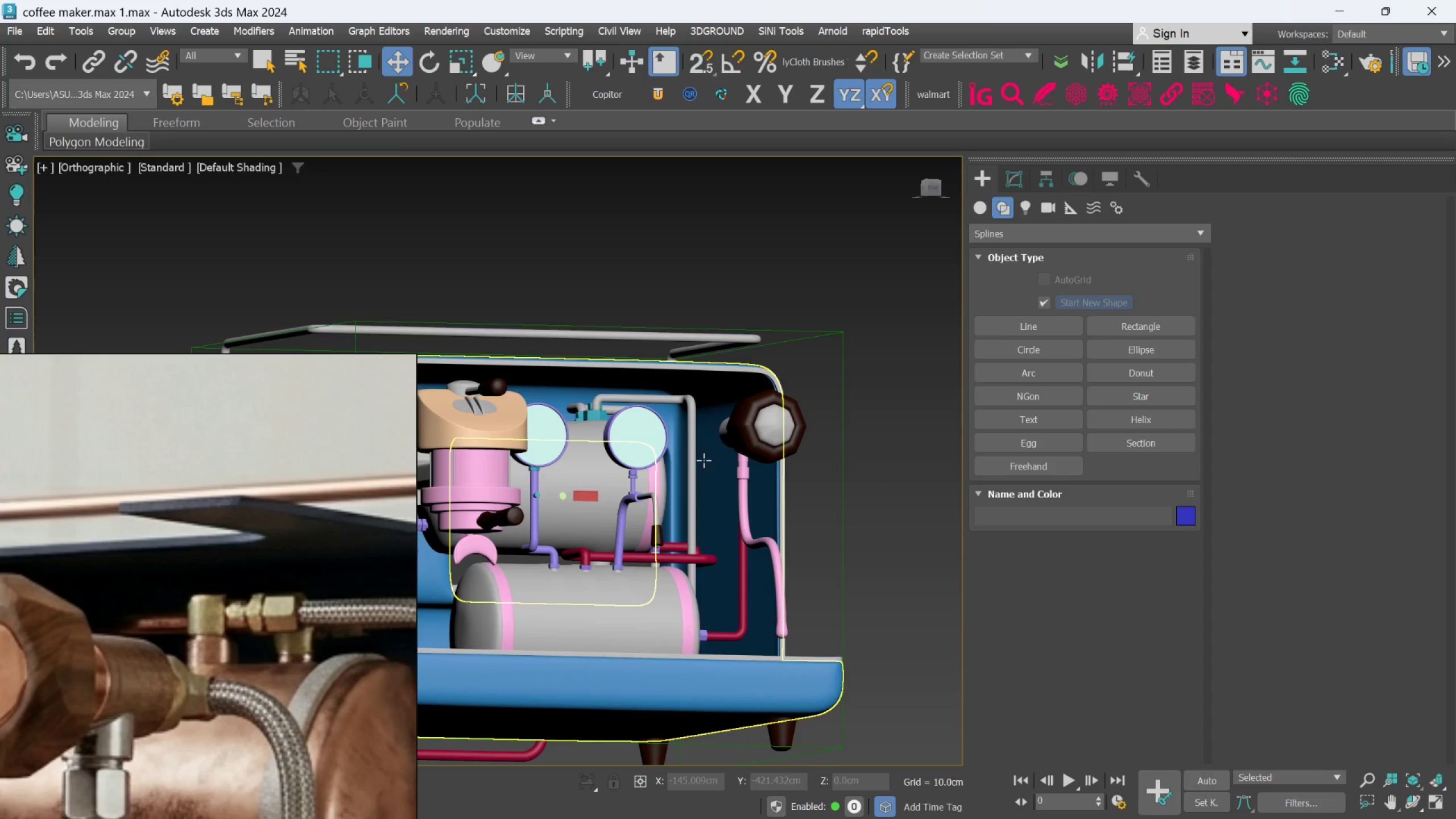 
hold_key(key=AltLeft, duration=0.34)
 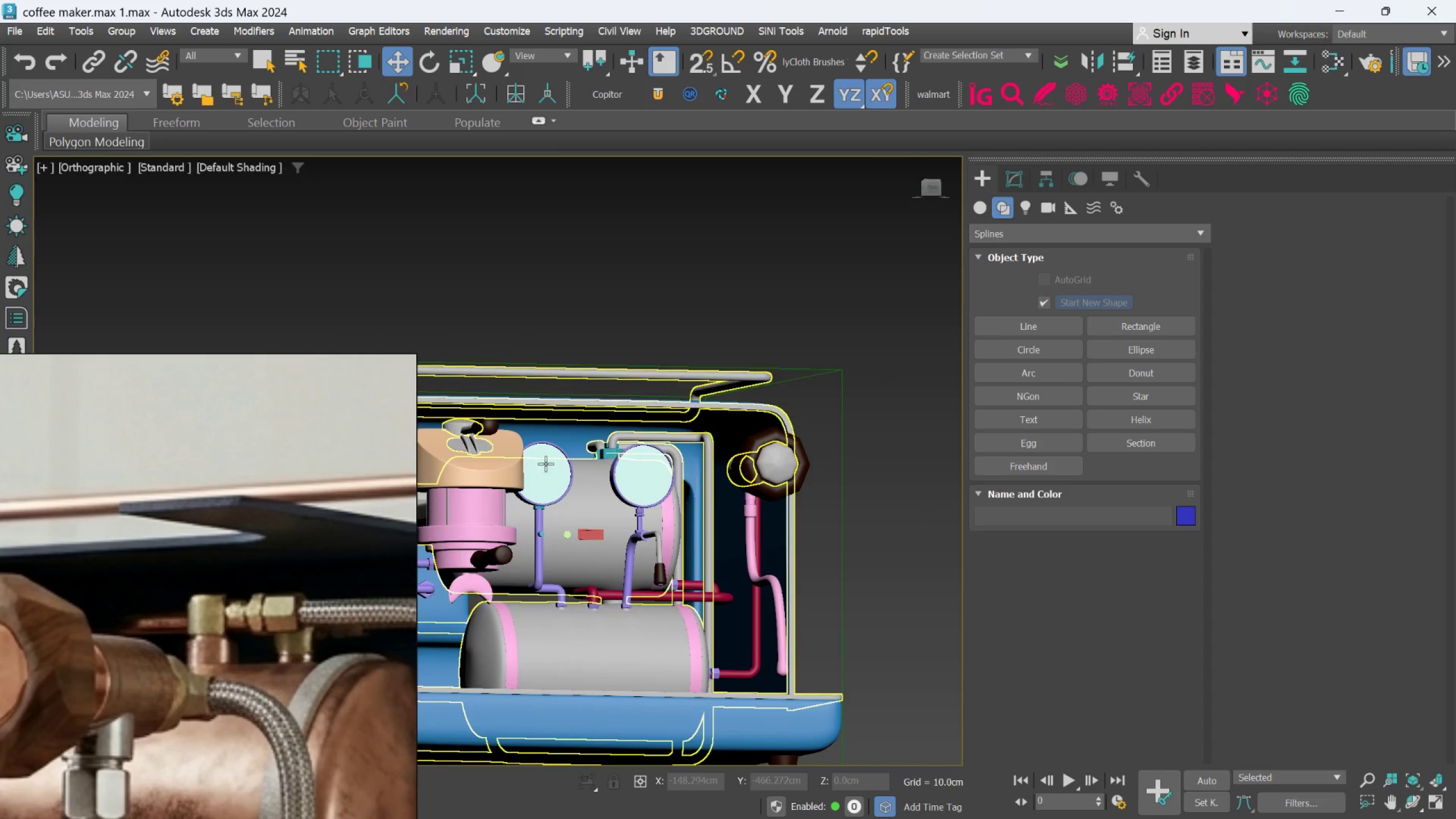 
scroll: coordinate [625, 505], scroll_direction: up, amount: 7.0
 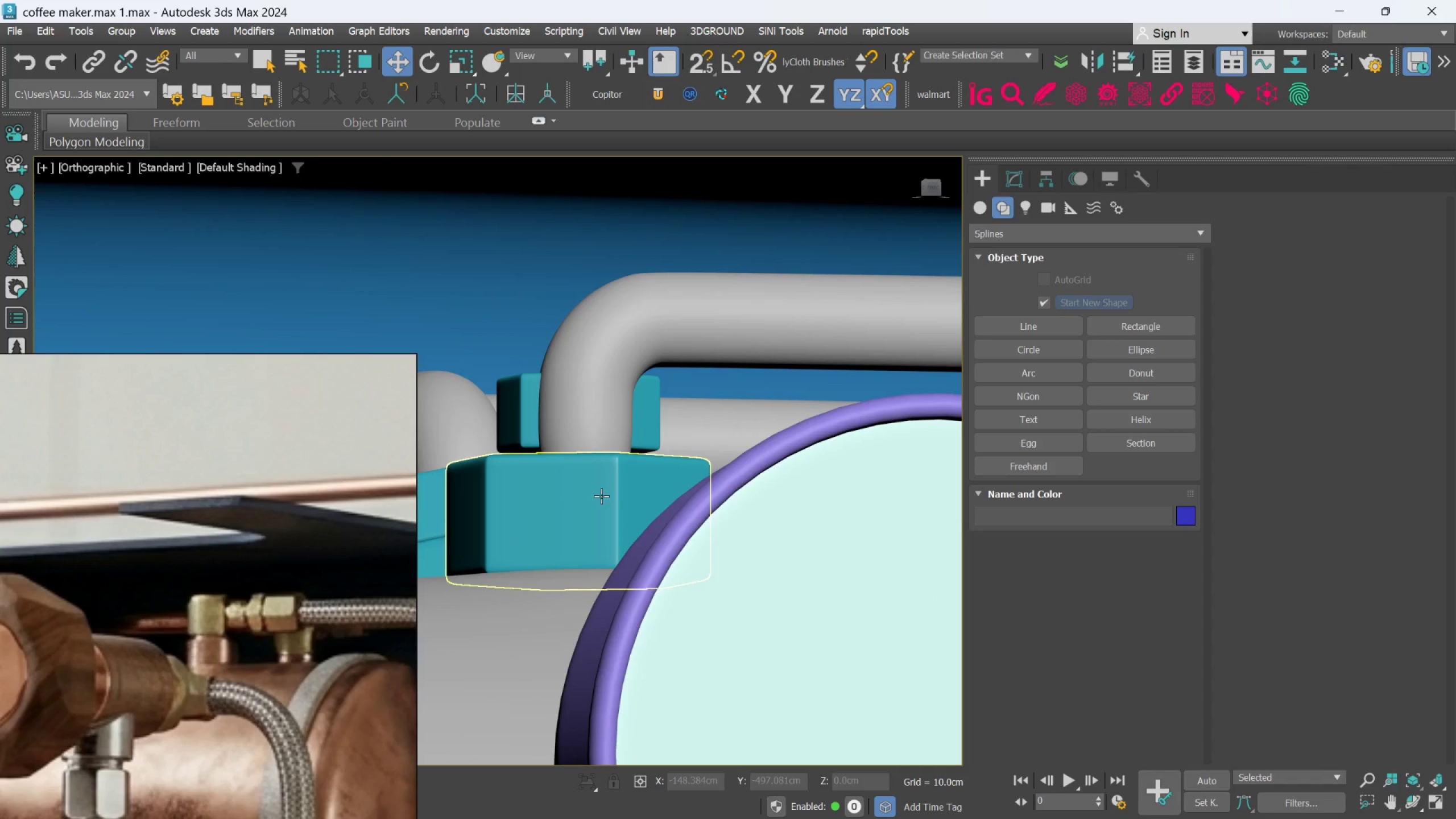 
left_click([599, 495])
 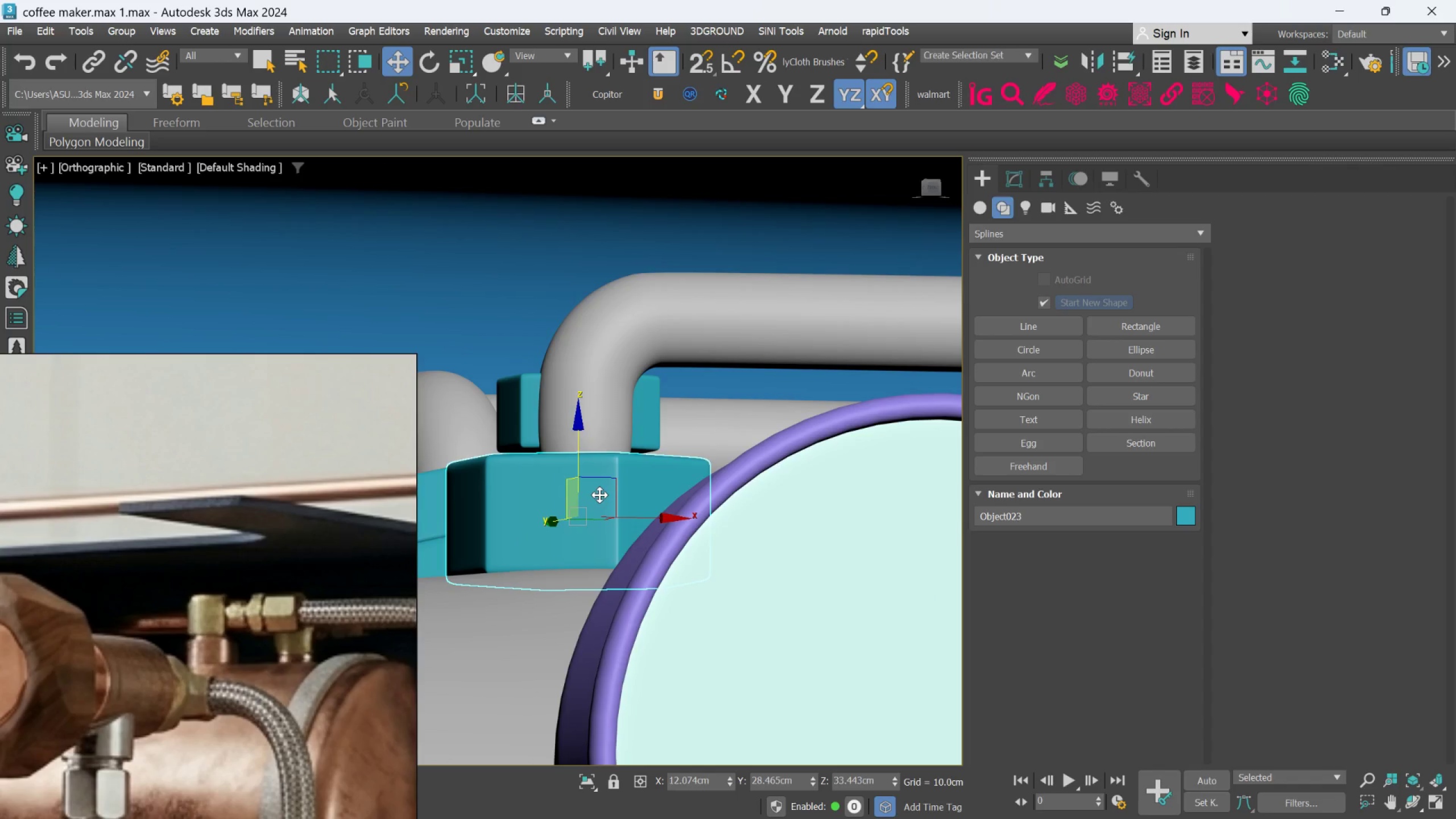 
hold_key(key=AltLeft, duration=2.22)
 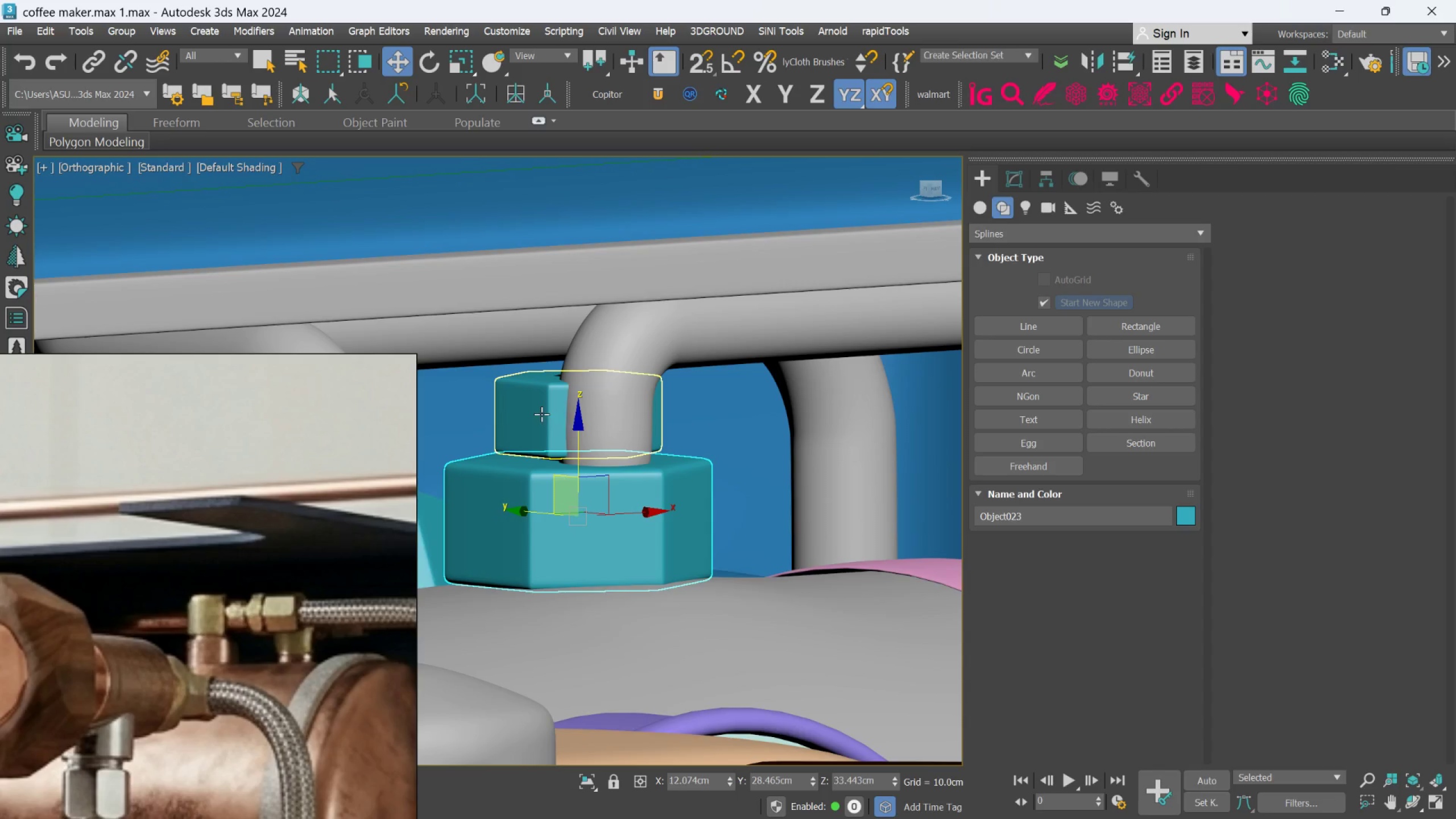 
left_click([541, 414])
 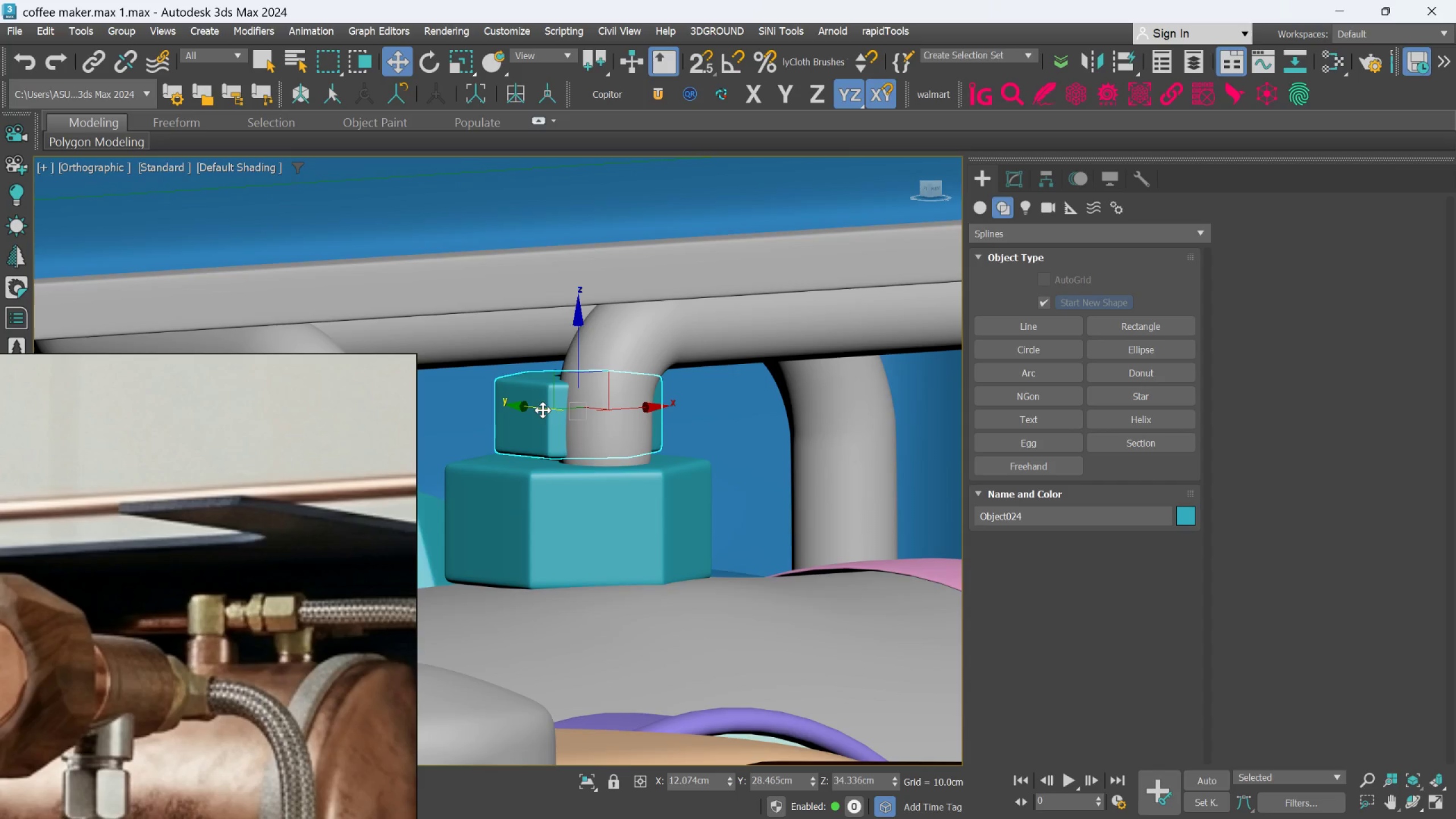 
left_click_drag(start_coordinate=[542, 410], to_coordinate=[566, 426])
 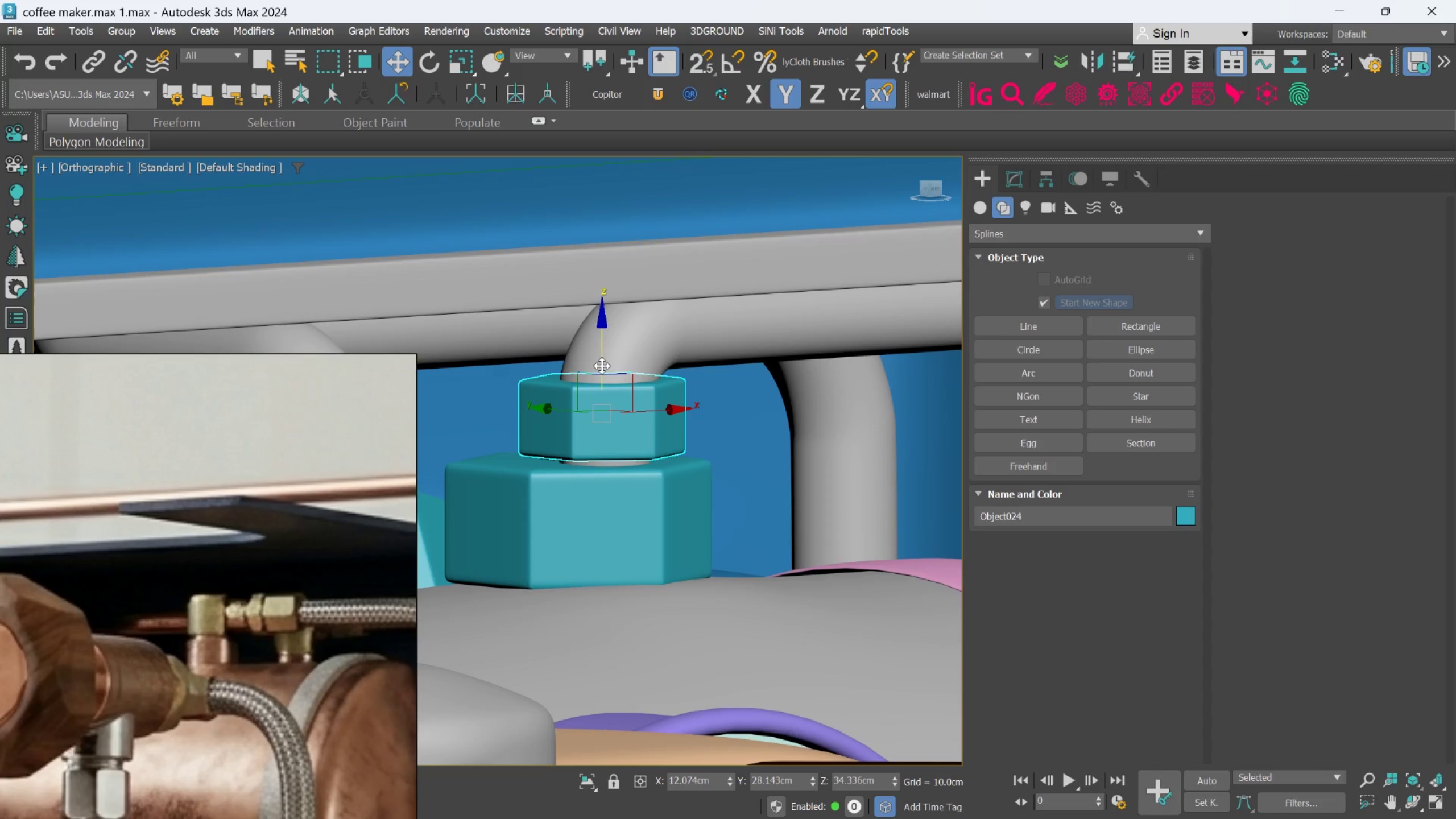 
left_click_drag(start_coordinate=[602, 365], to_coordinate=[601, 375])
 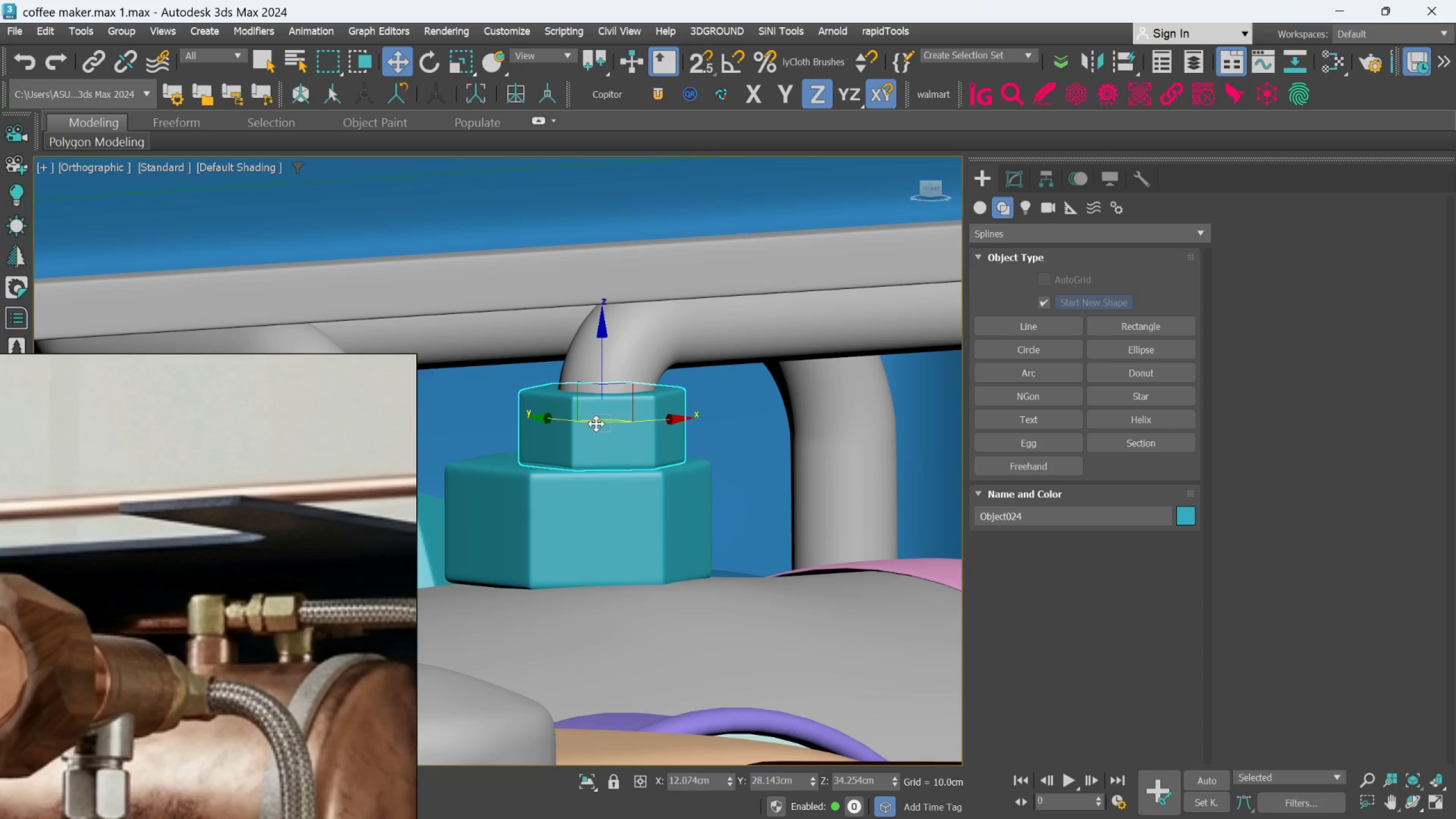 
hold_key(key=AltLeft, duration=1.28)
 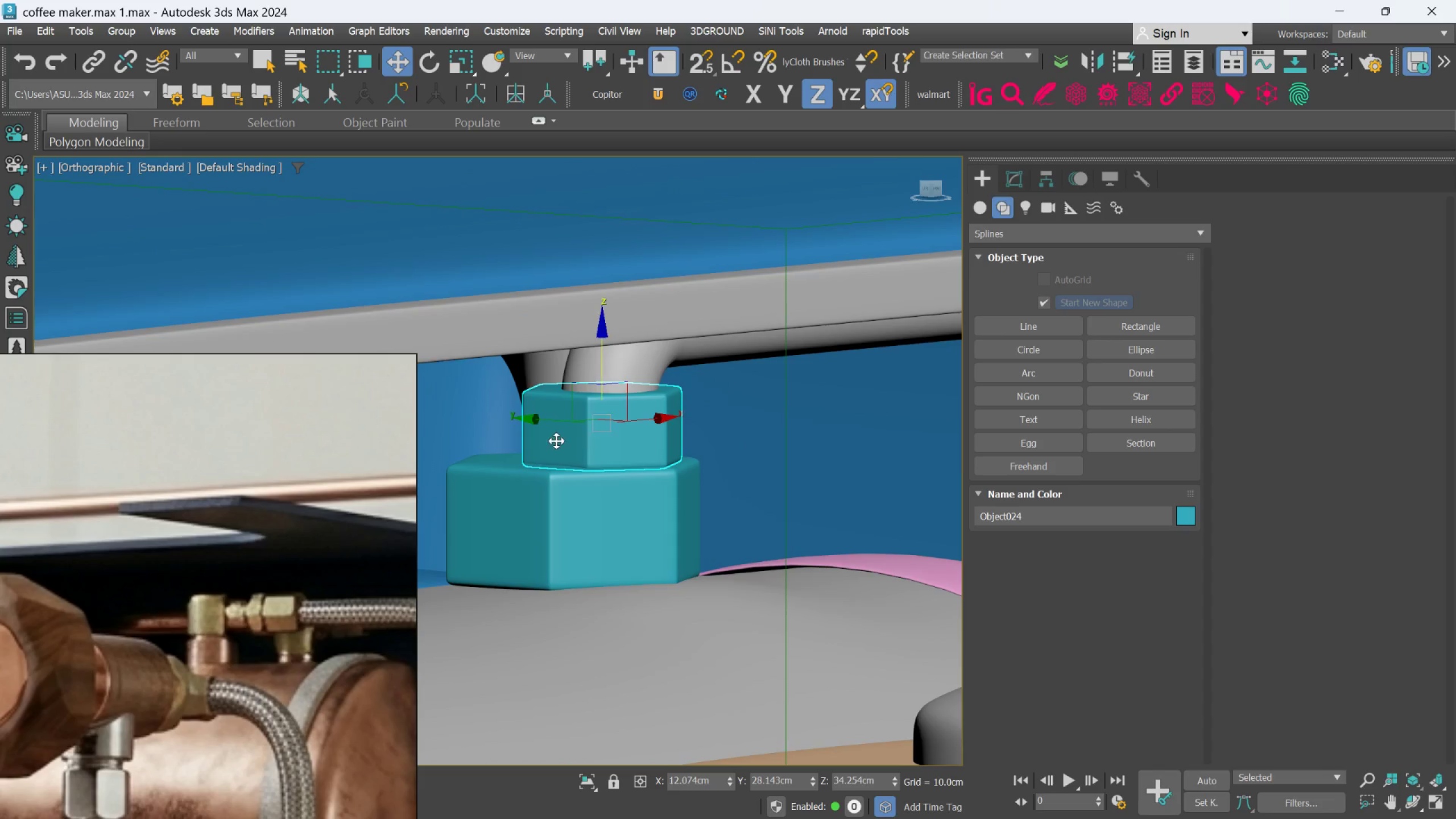 
hold_key(key=AltLeft, duration=1.03)
 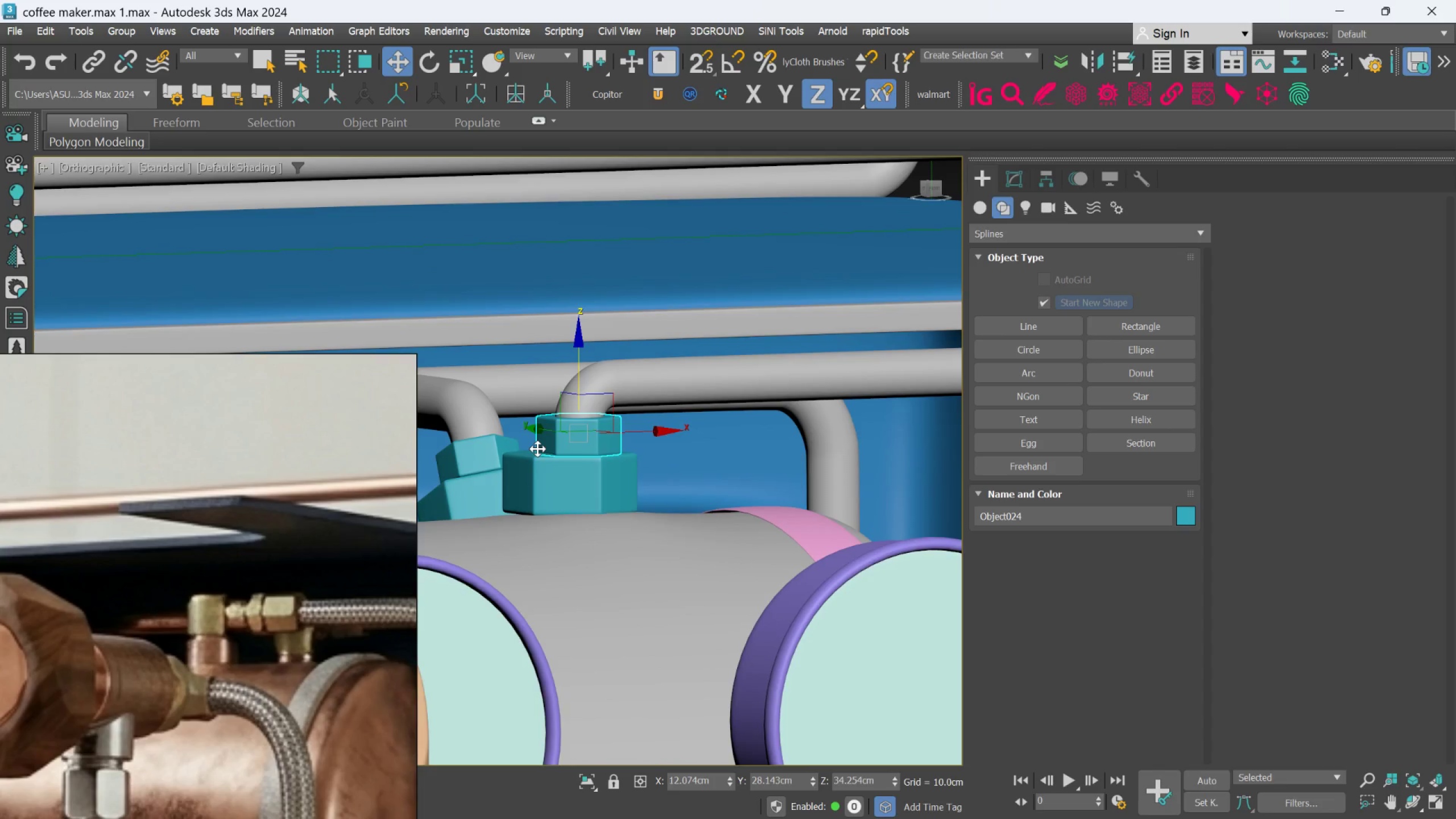 
scroll: coordinate [555, 445], scroll_direction: down, amount: 2.0
 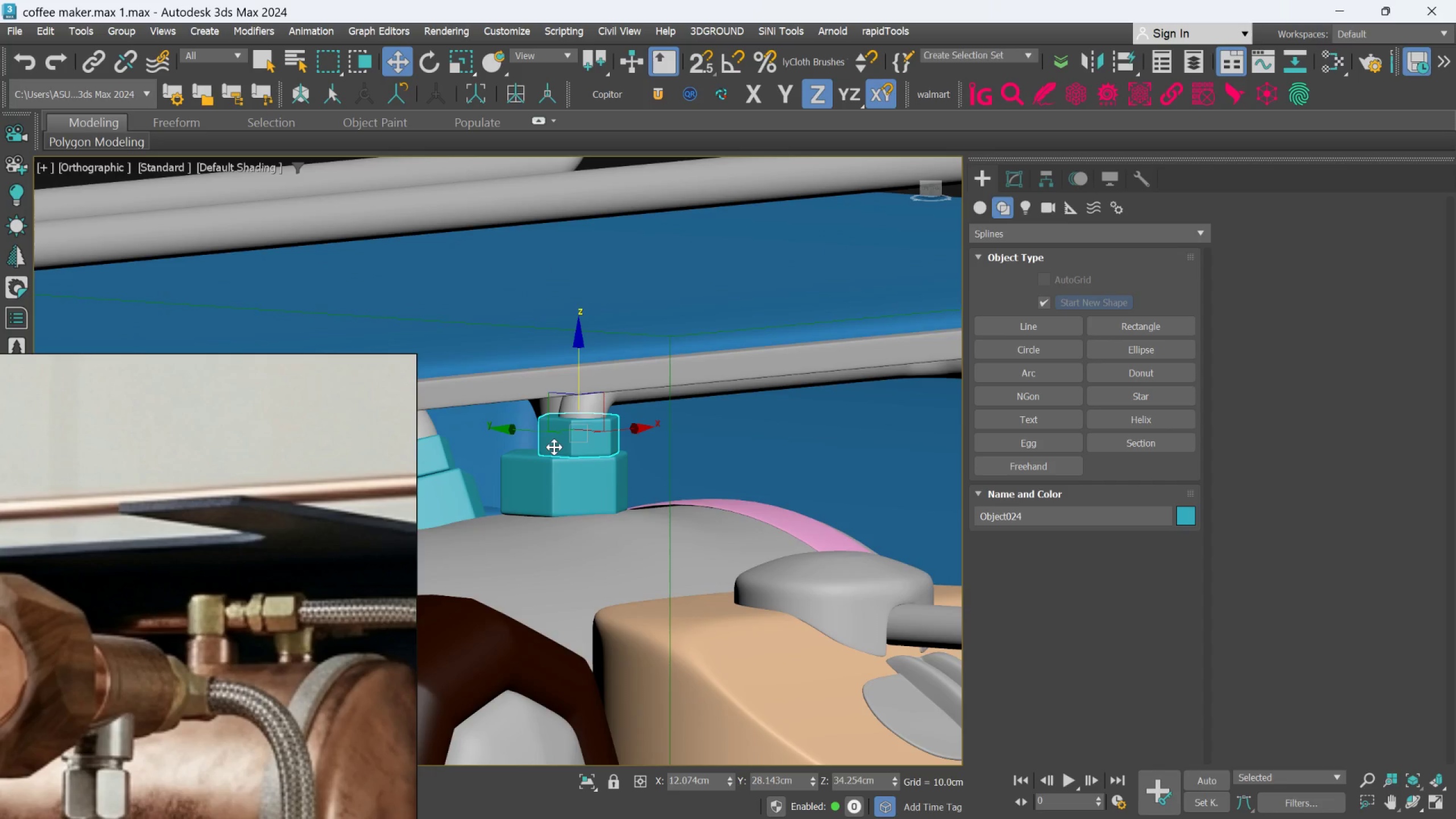 
scroll: coordinate [537, 449], scroll_direction: up, amount: 1.0
 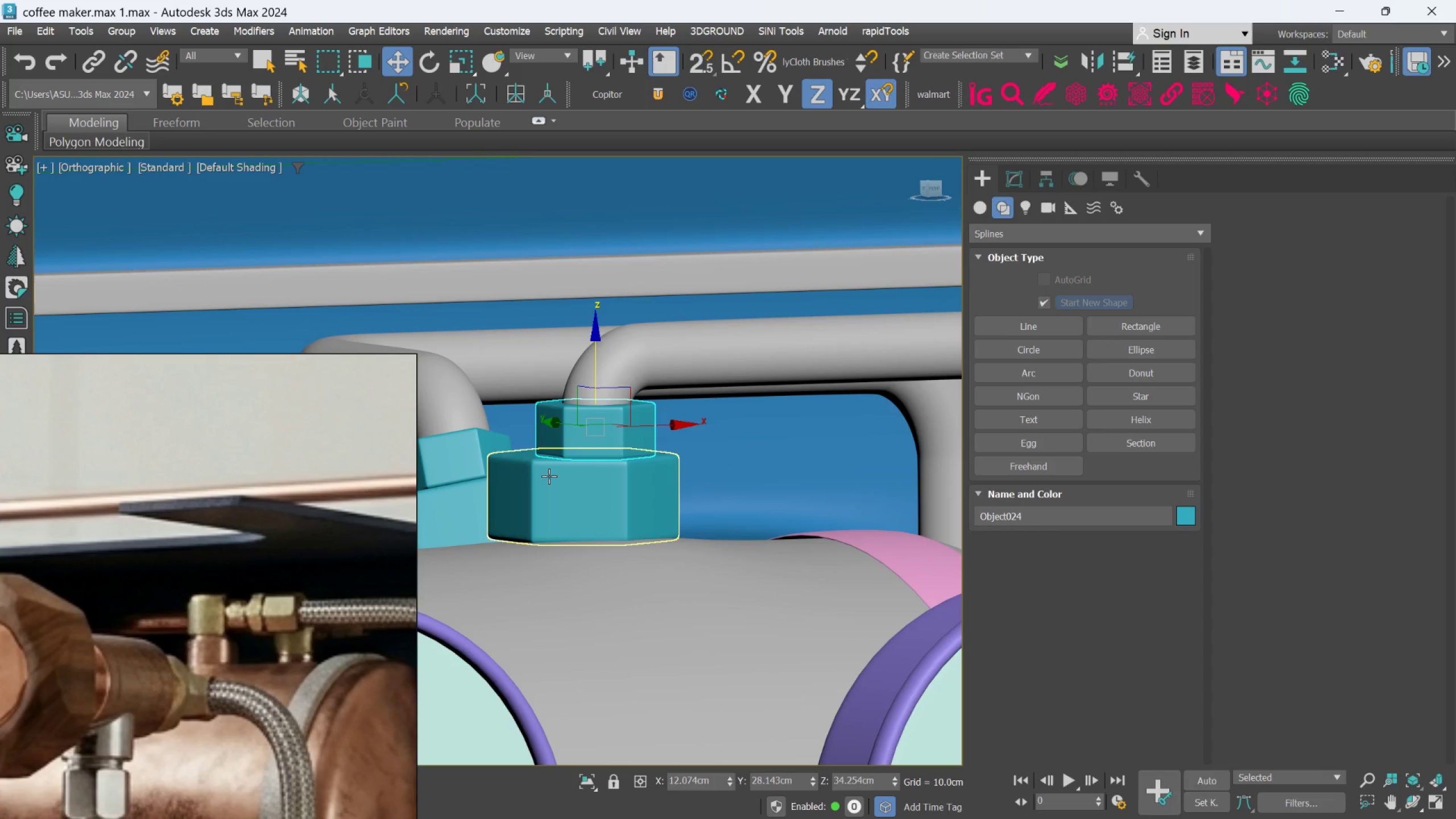 
scroll: coordinate [533, 495], scroll_direction: down, amount: 3.0
 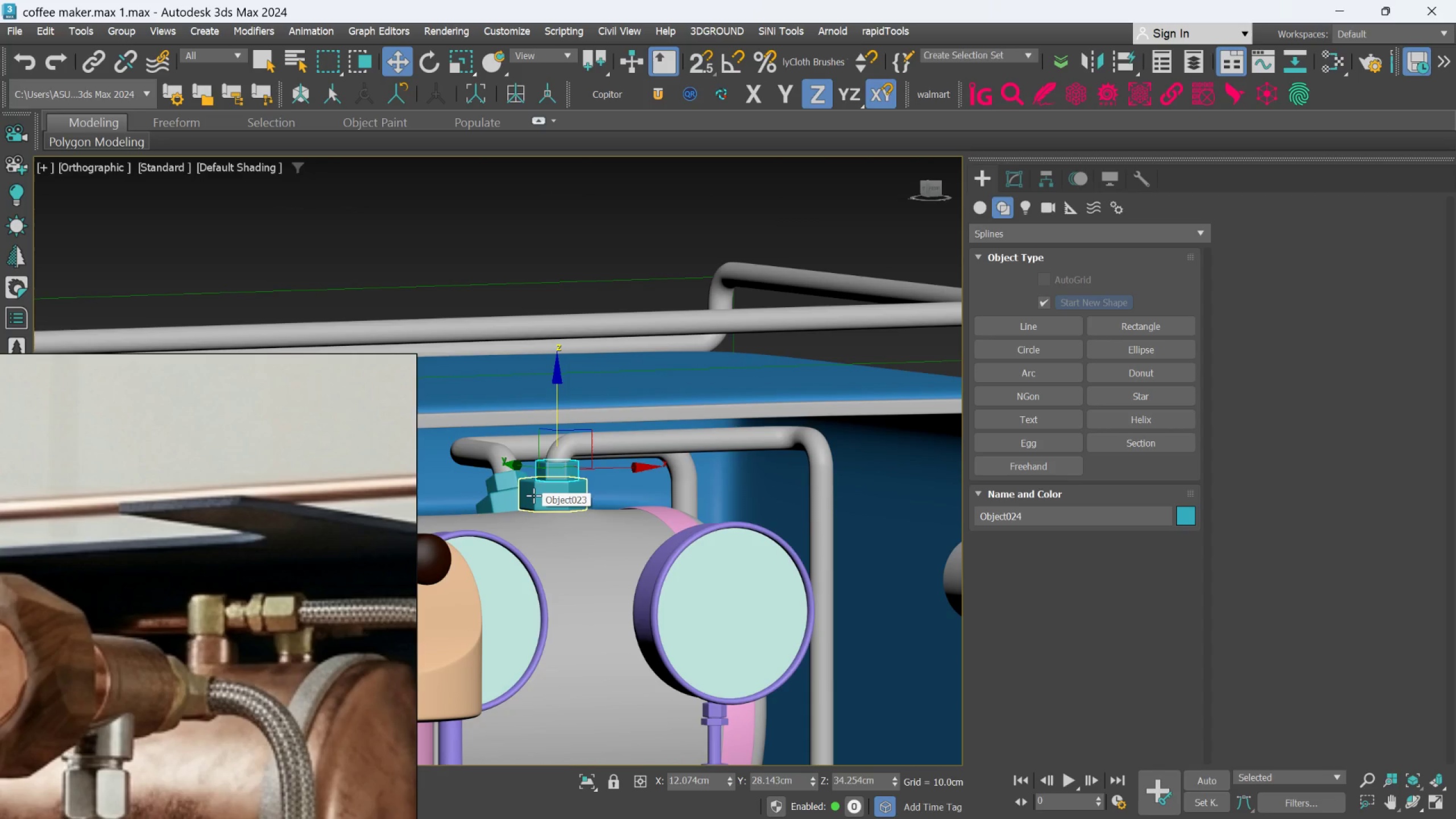 
scroll: coordinate [537, 495], scroll_direction: up, amount: 2.0
 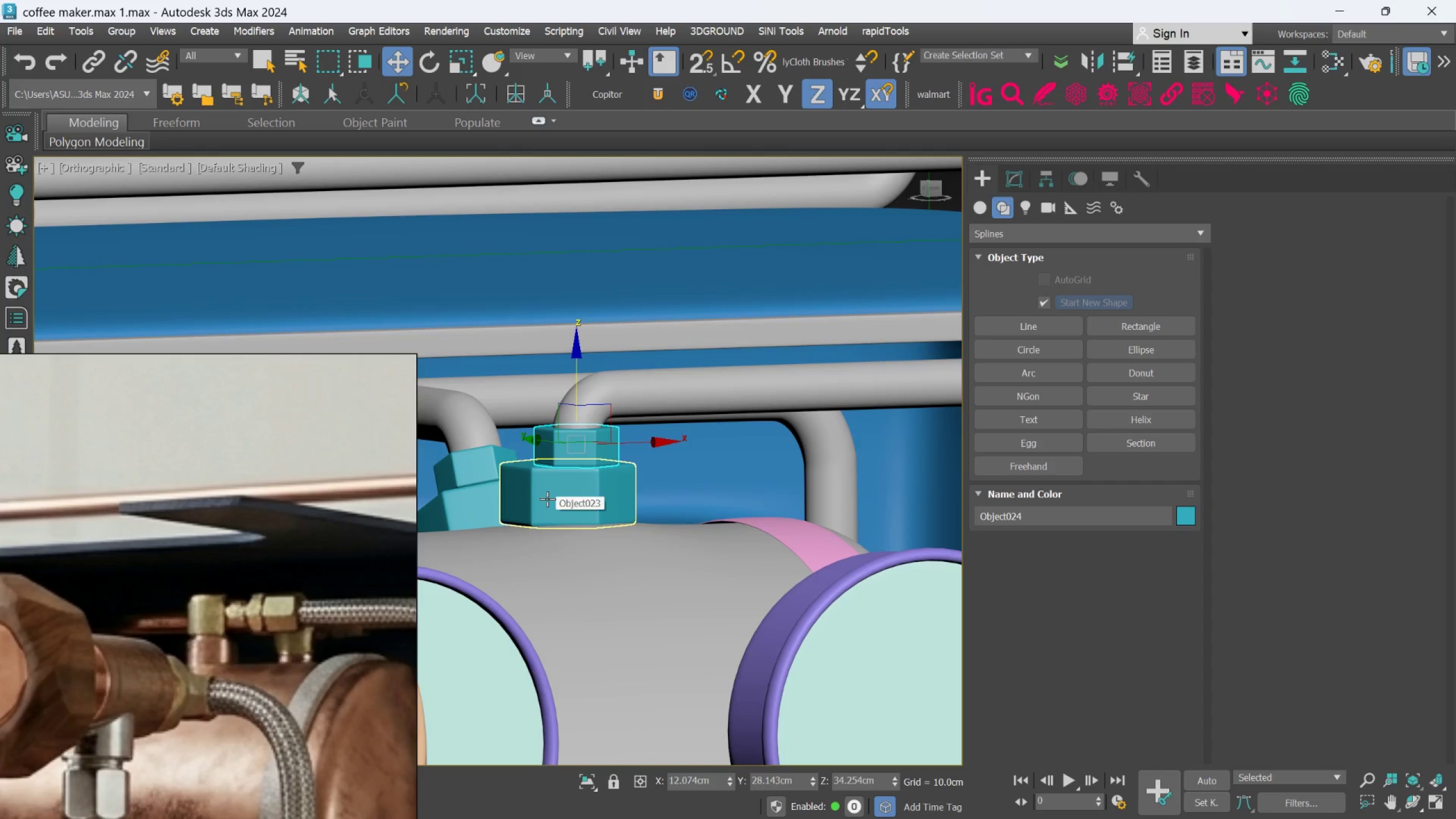 
key(Control+ControlLeft)
 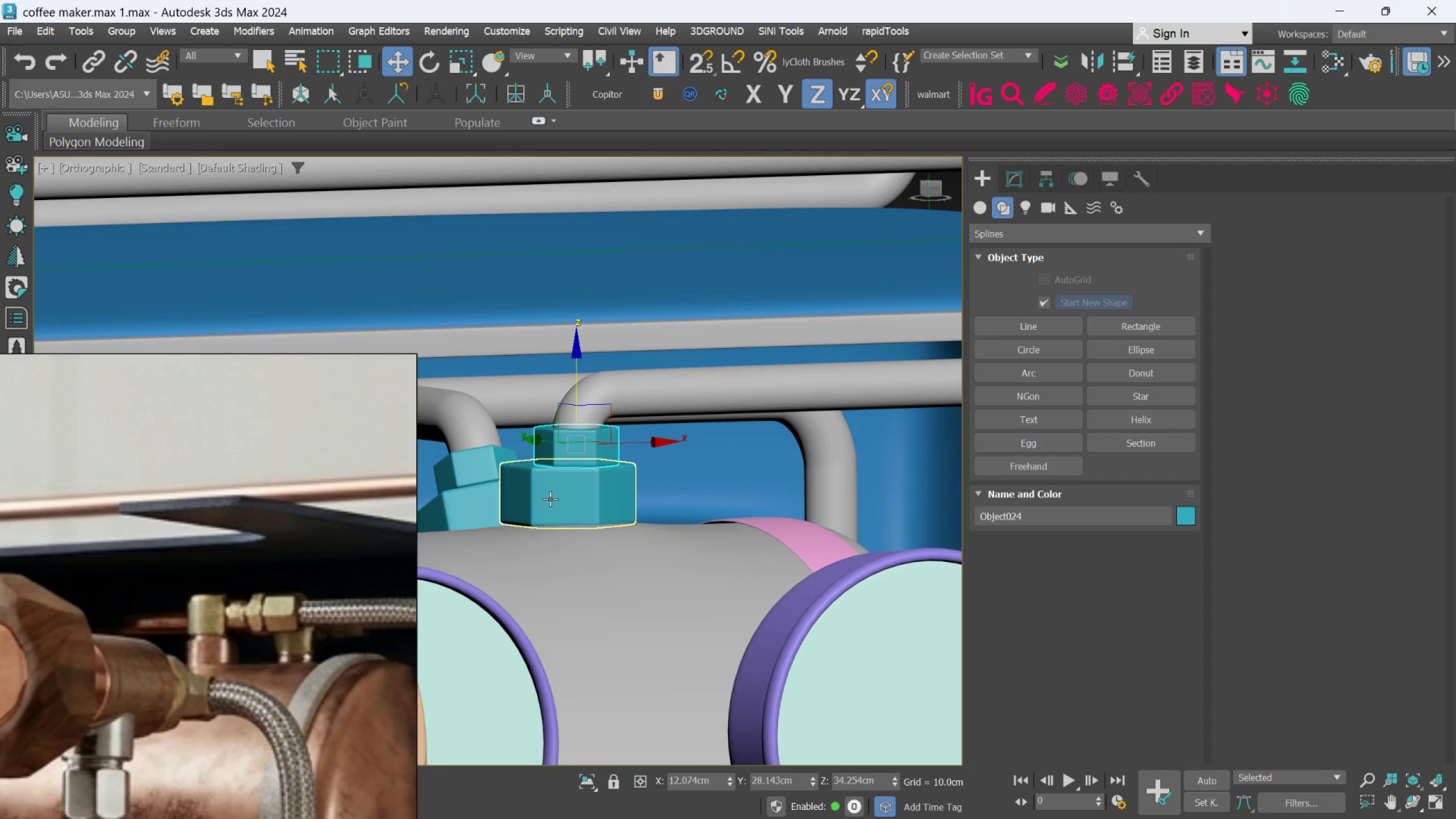 
left_click([550, 499])
 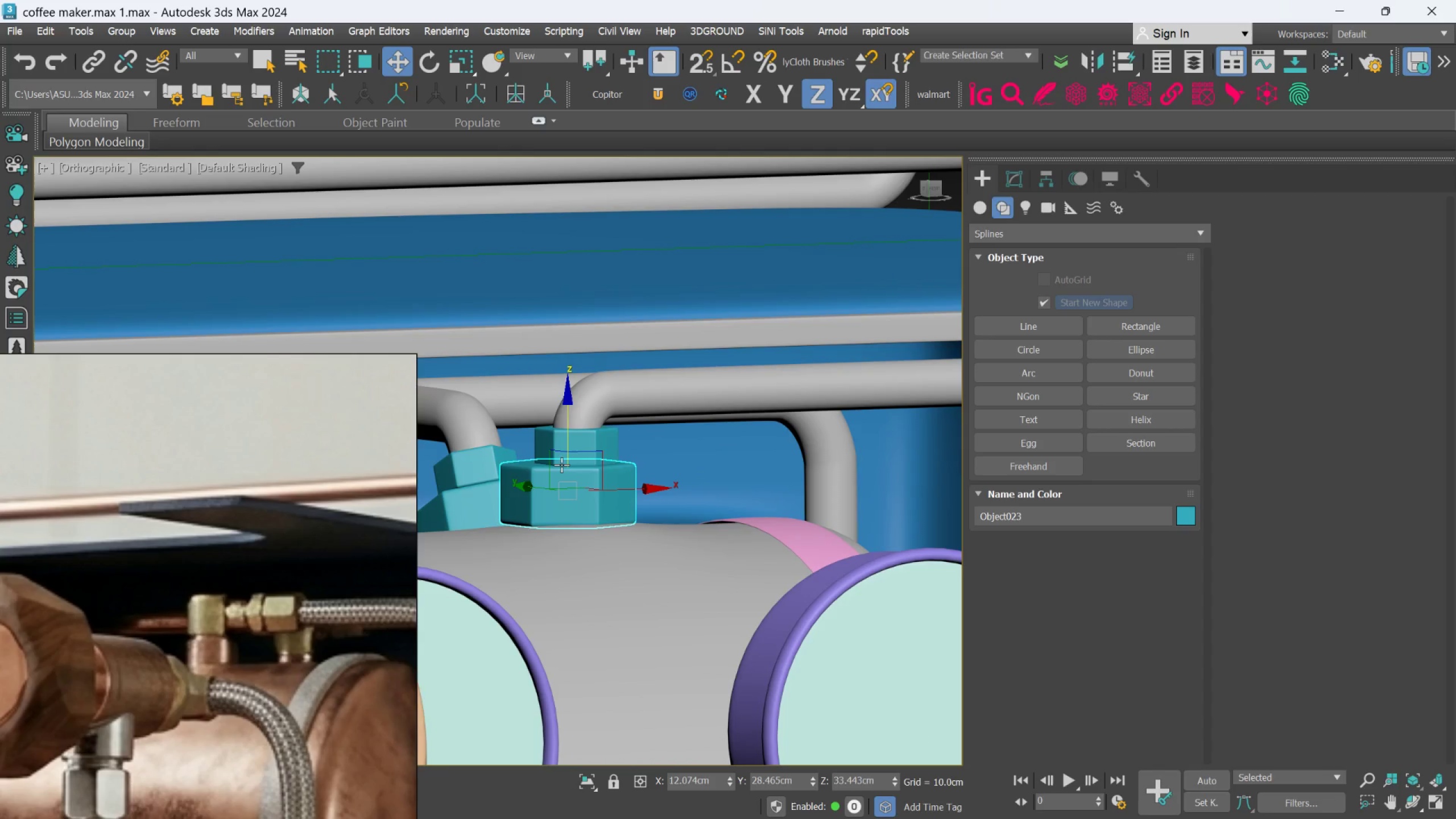 
hold_key(key=ControlLeft, duration=2.16)
left_click([574, 456])
 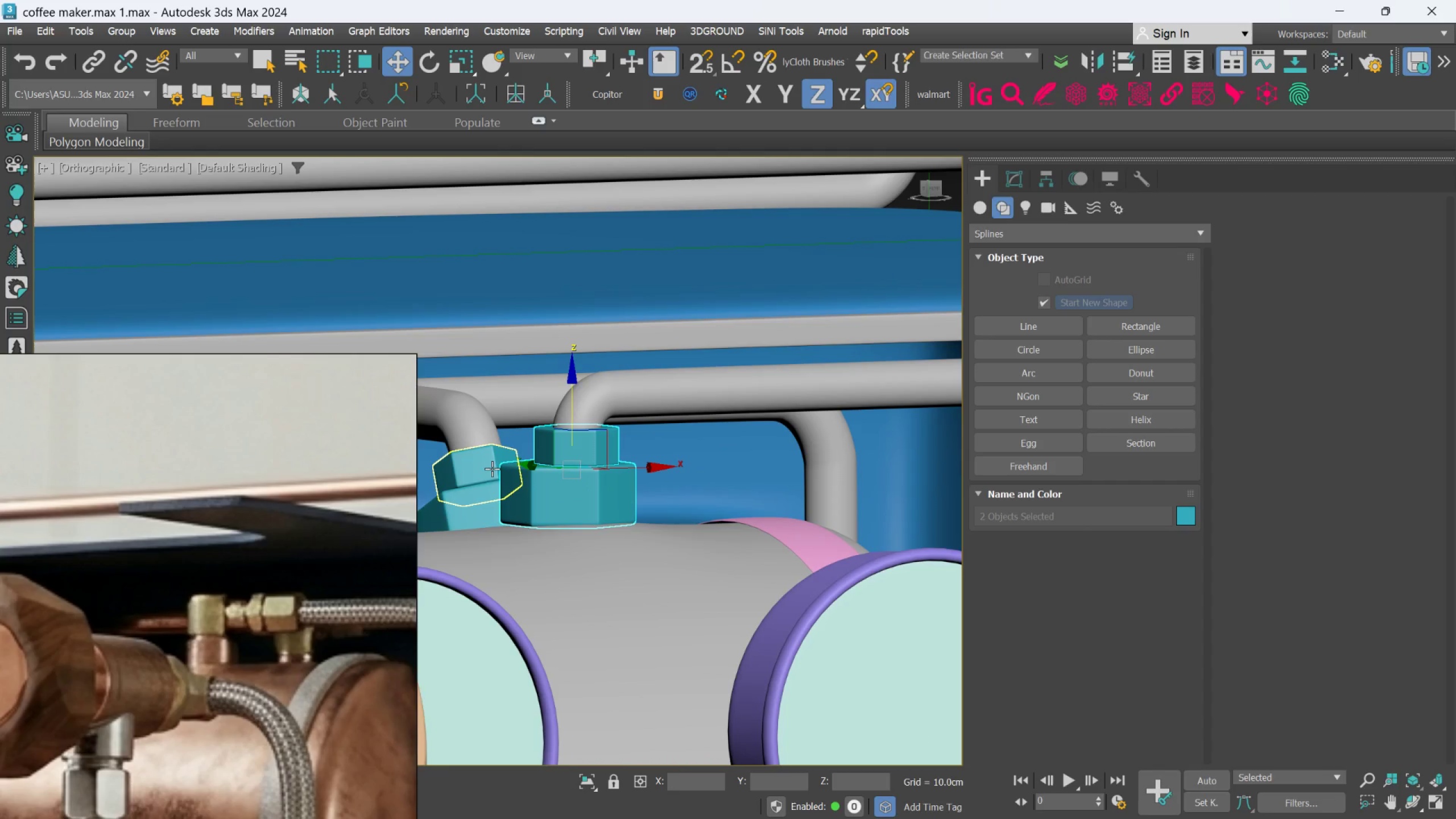 
left_click([491, 468])
 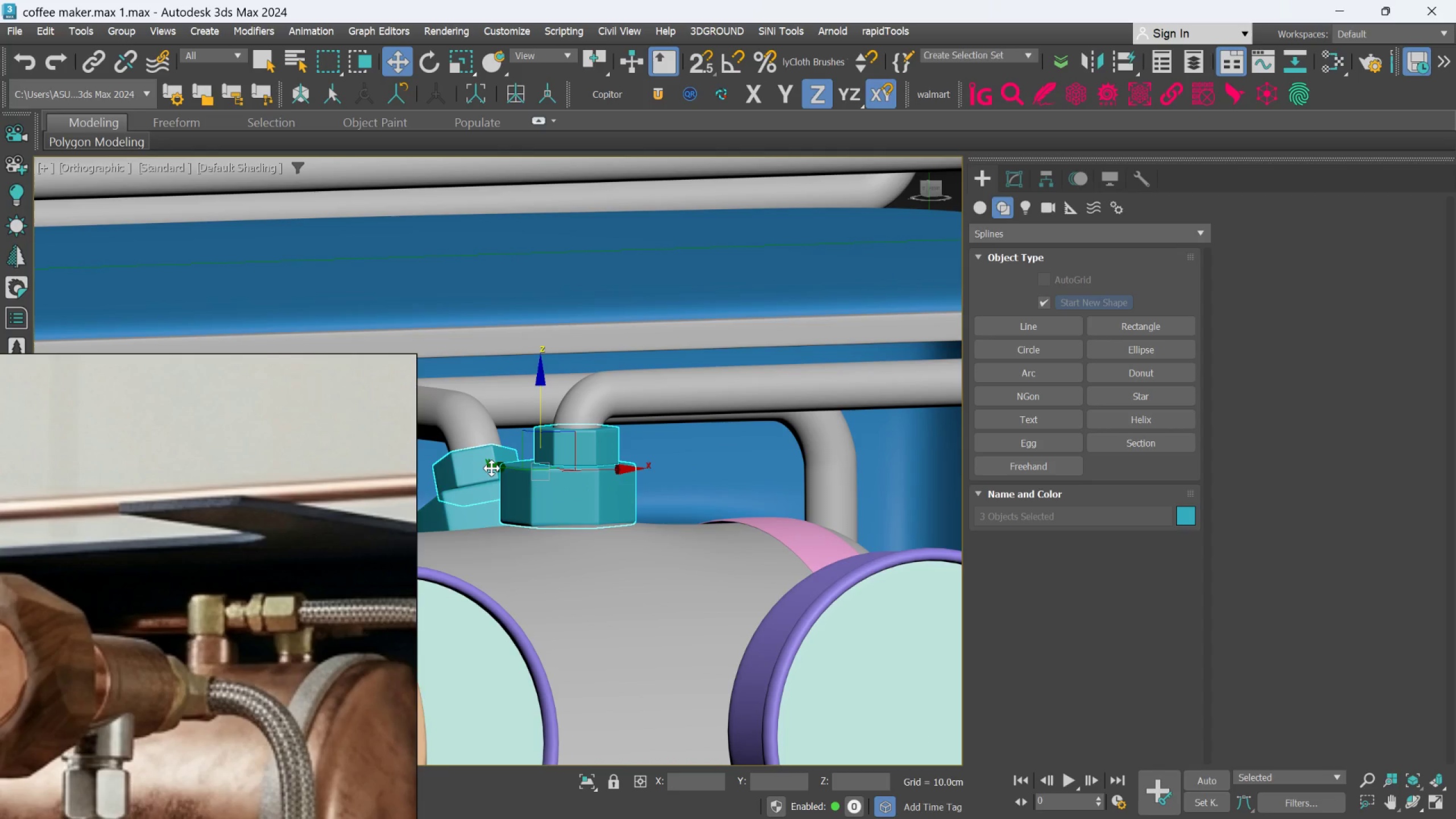 
key(Control+ControlLeft)
 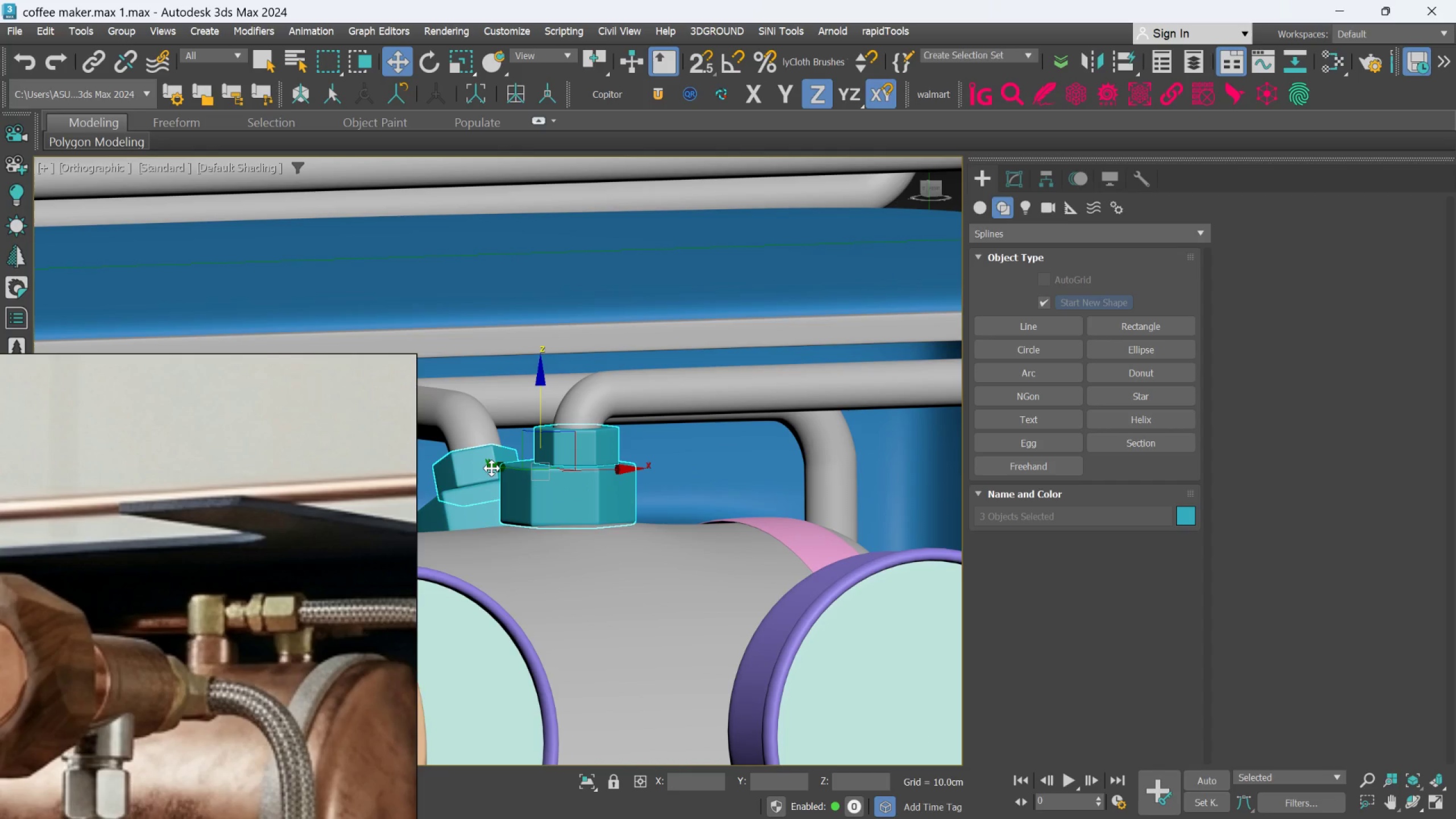 
hold_key(key=ControlLeft, duration=1.3)
left_click([492, 502])
 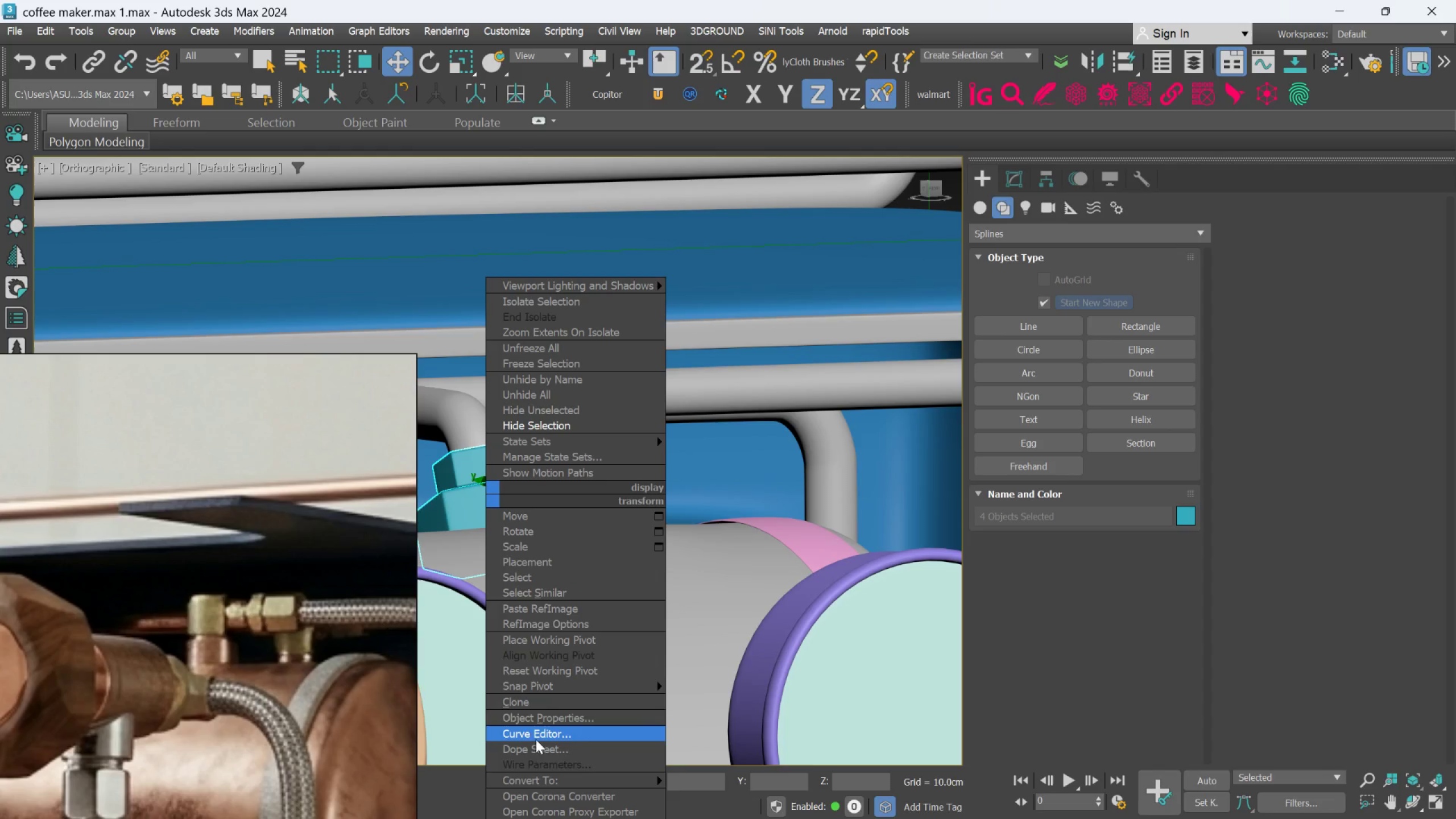 
mouse_move([549, 784])
 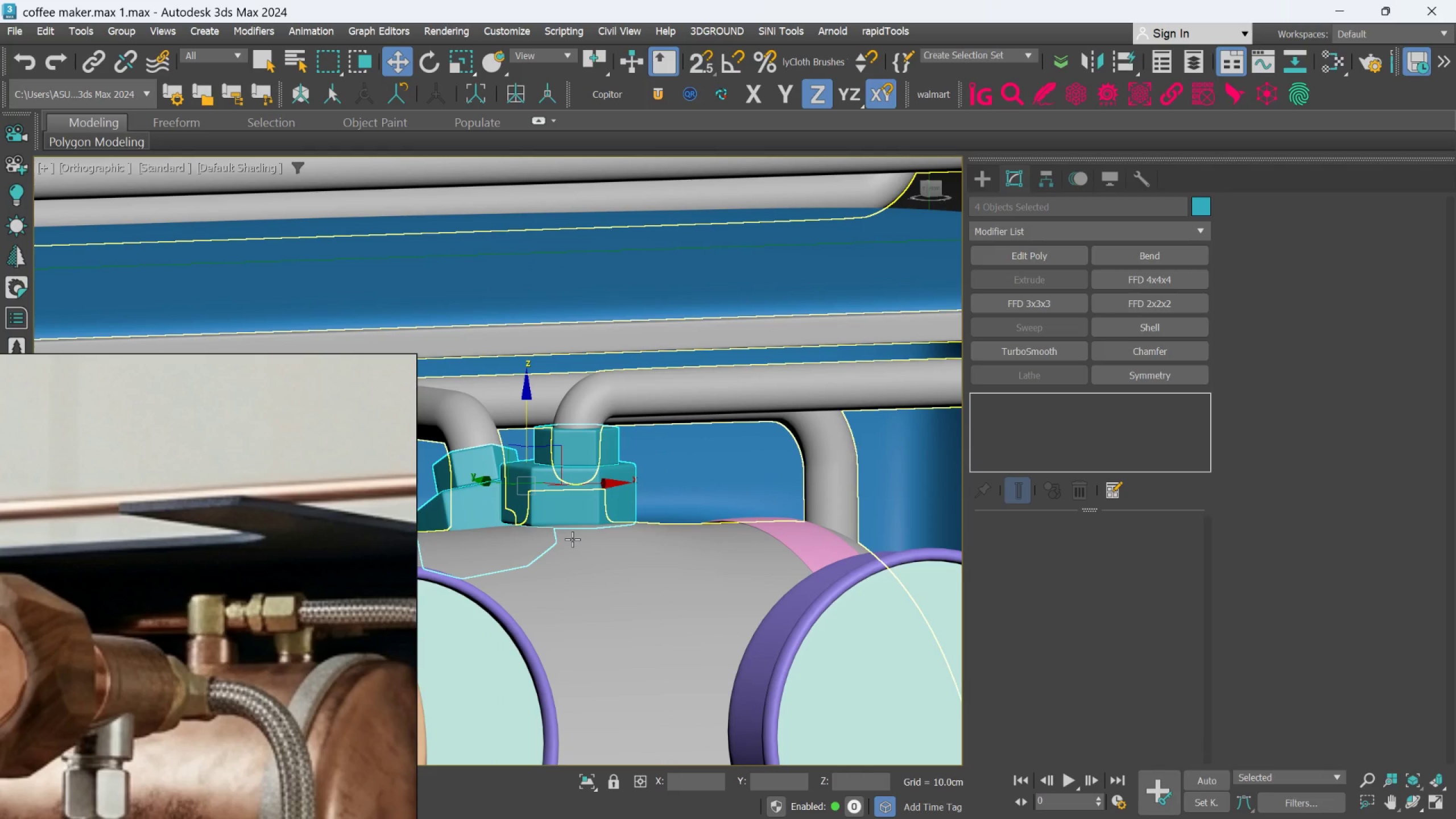 
wait(11.88)
 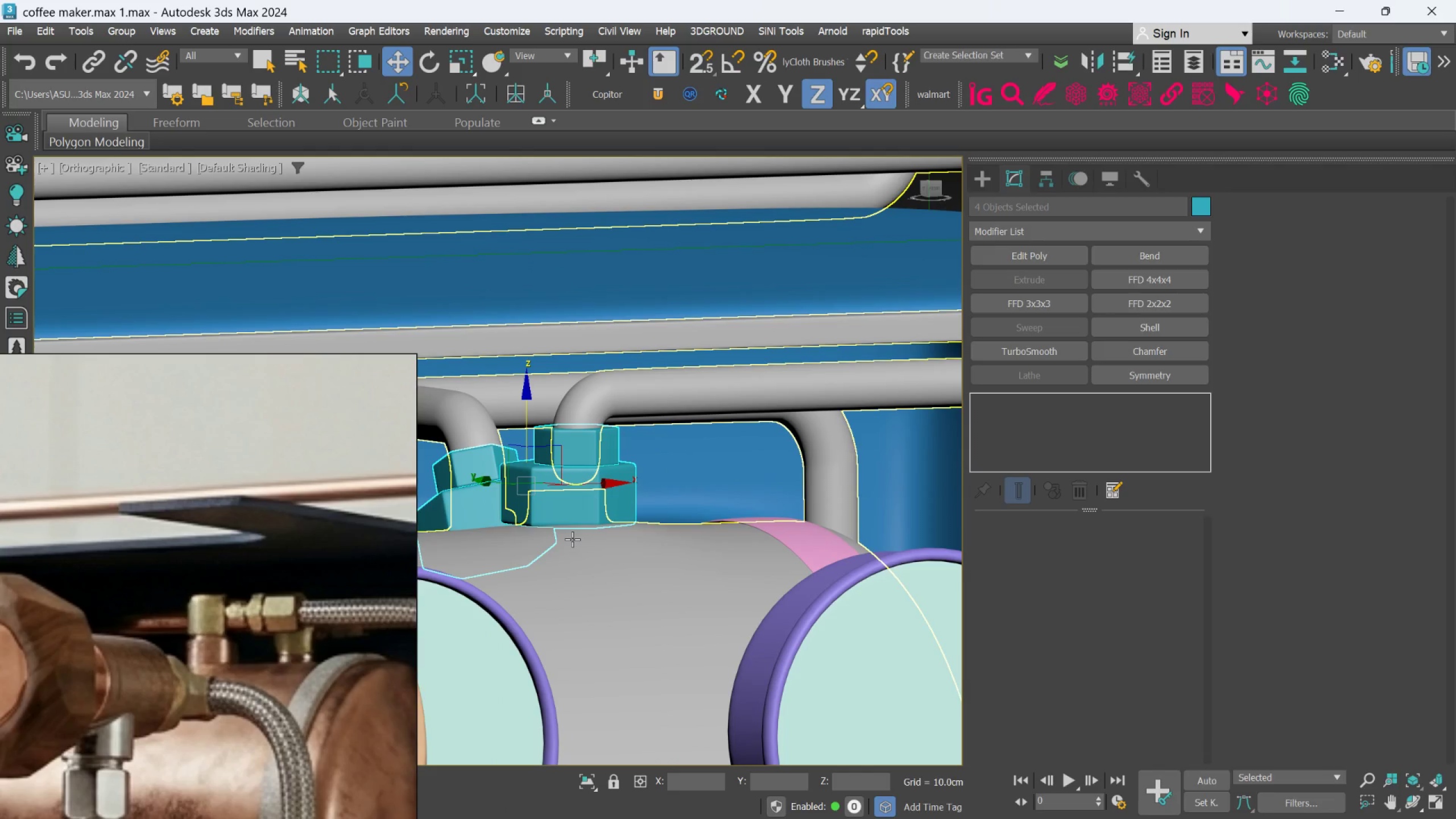 
left_click_drag(start_coordinate=[822, 575], to_coordinate=[841, 543])
 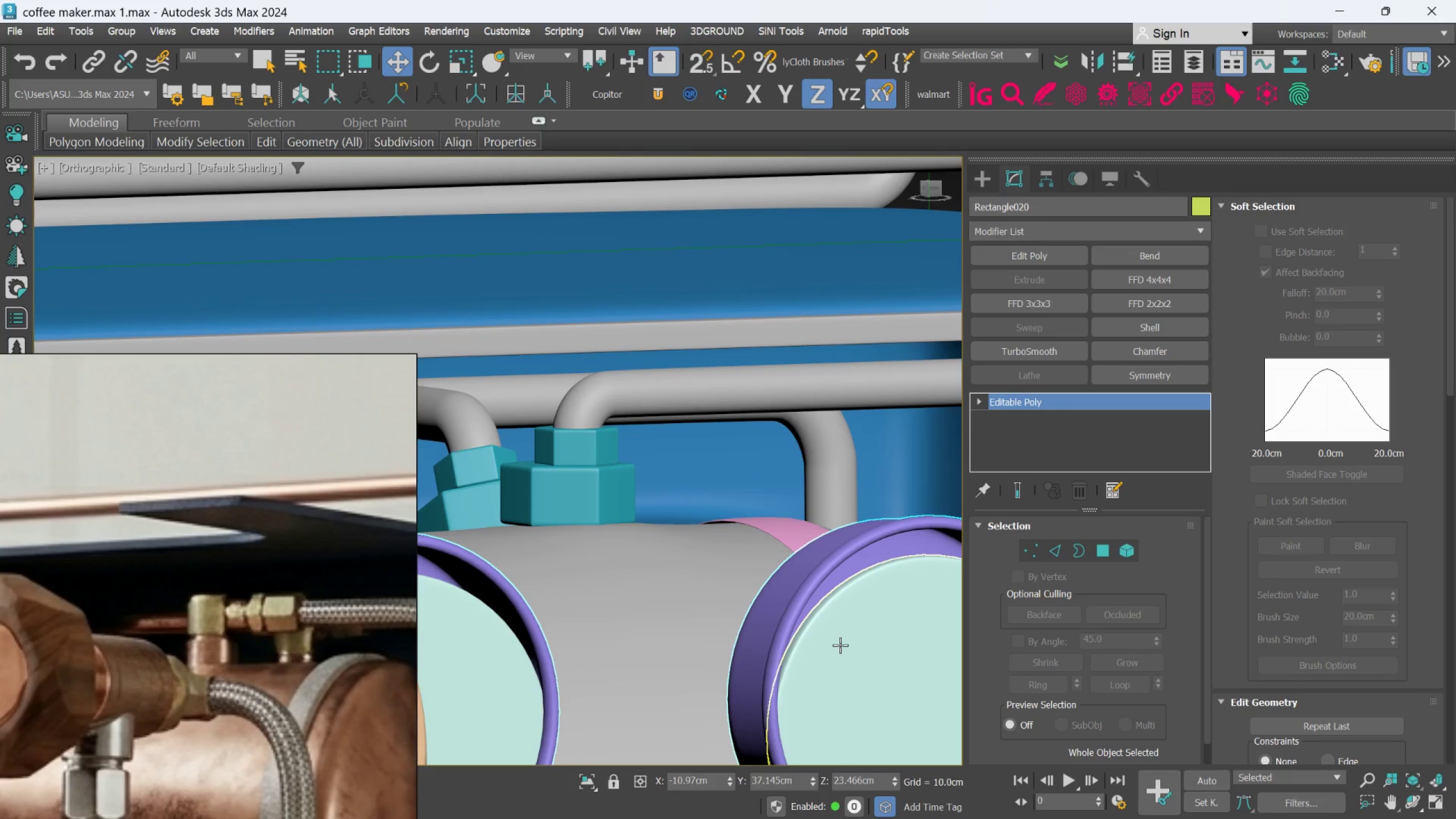 
key(Control+Z)
 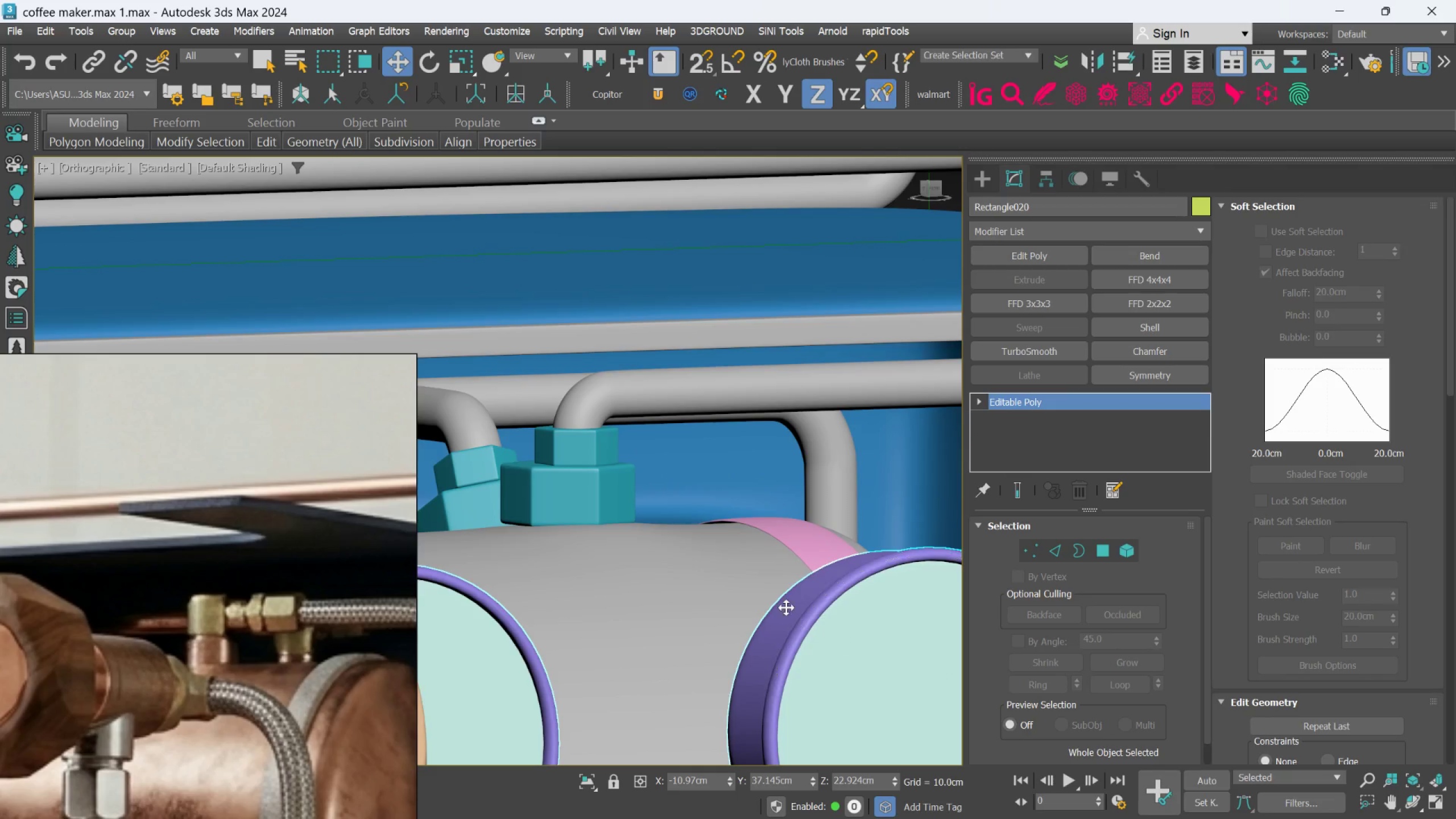 
scroll: coordinate [796, 599], scroll_direction: down, amount: 3.0
 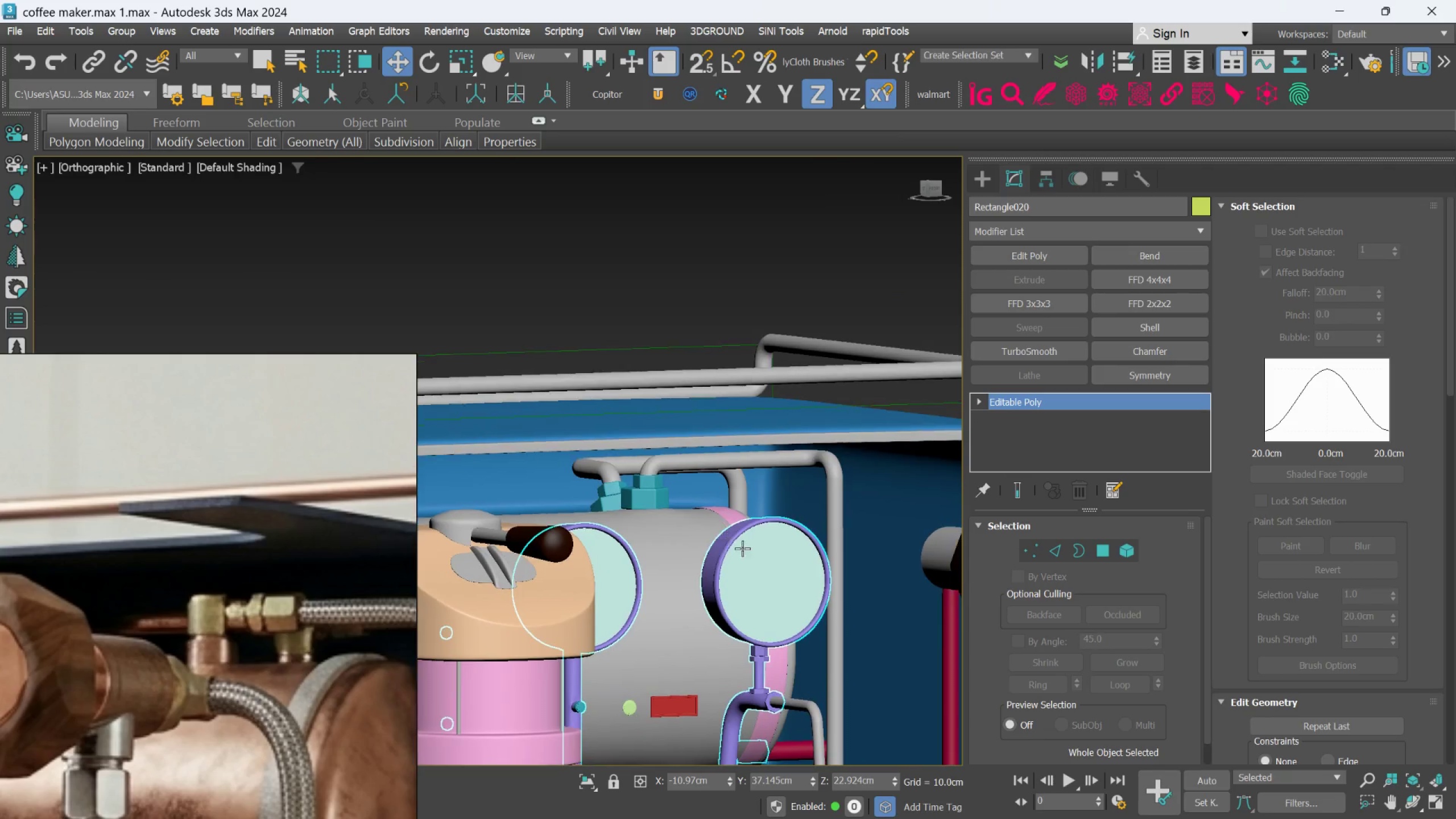 
scroll: coordinate [709, 569], scroll_direction: up, amount: 2.0
 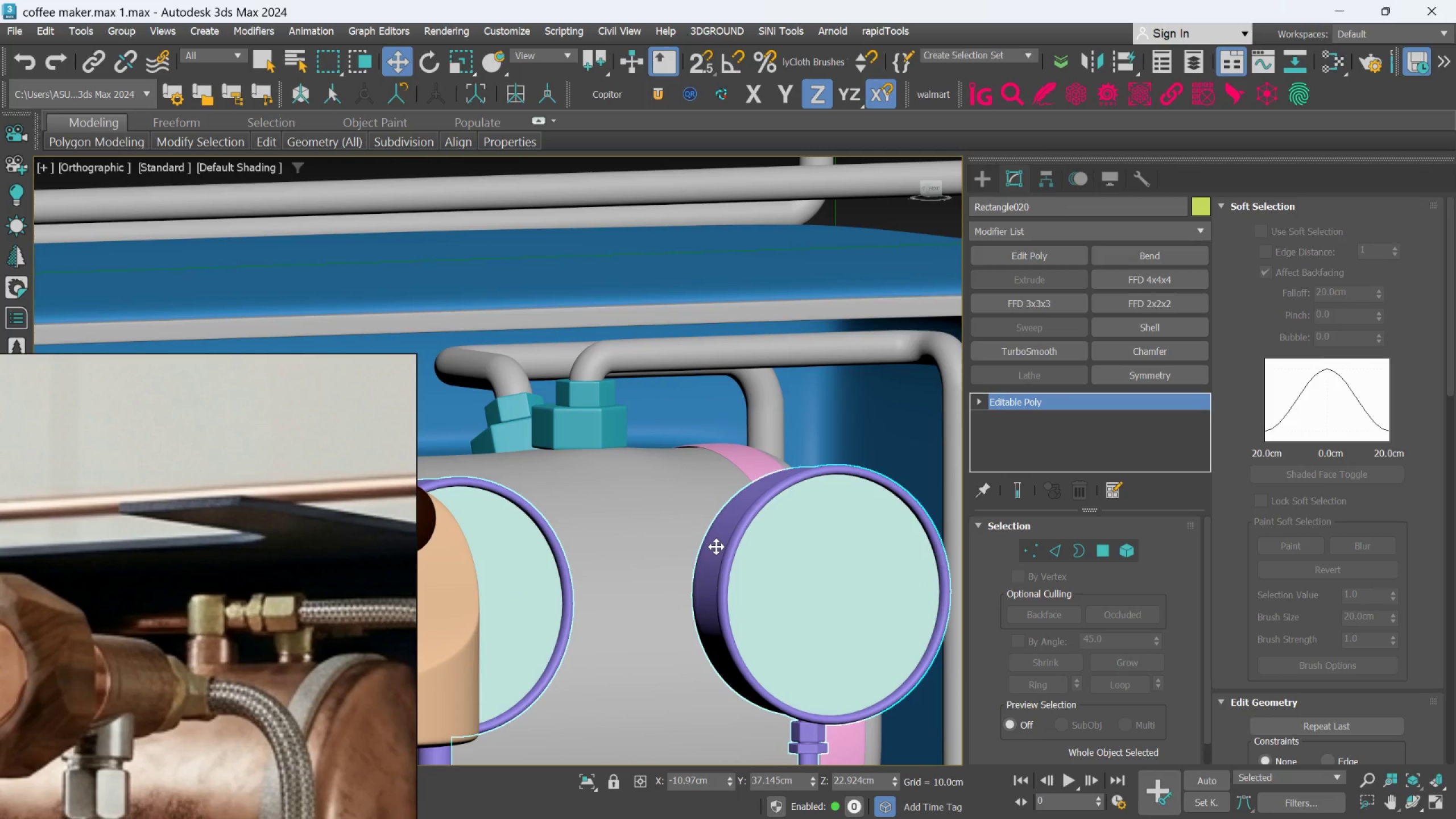 
left_click([716, 547])
 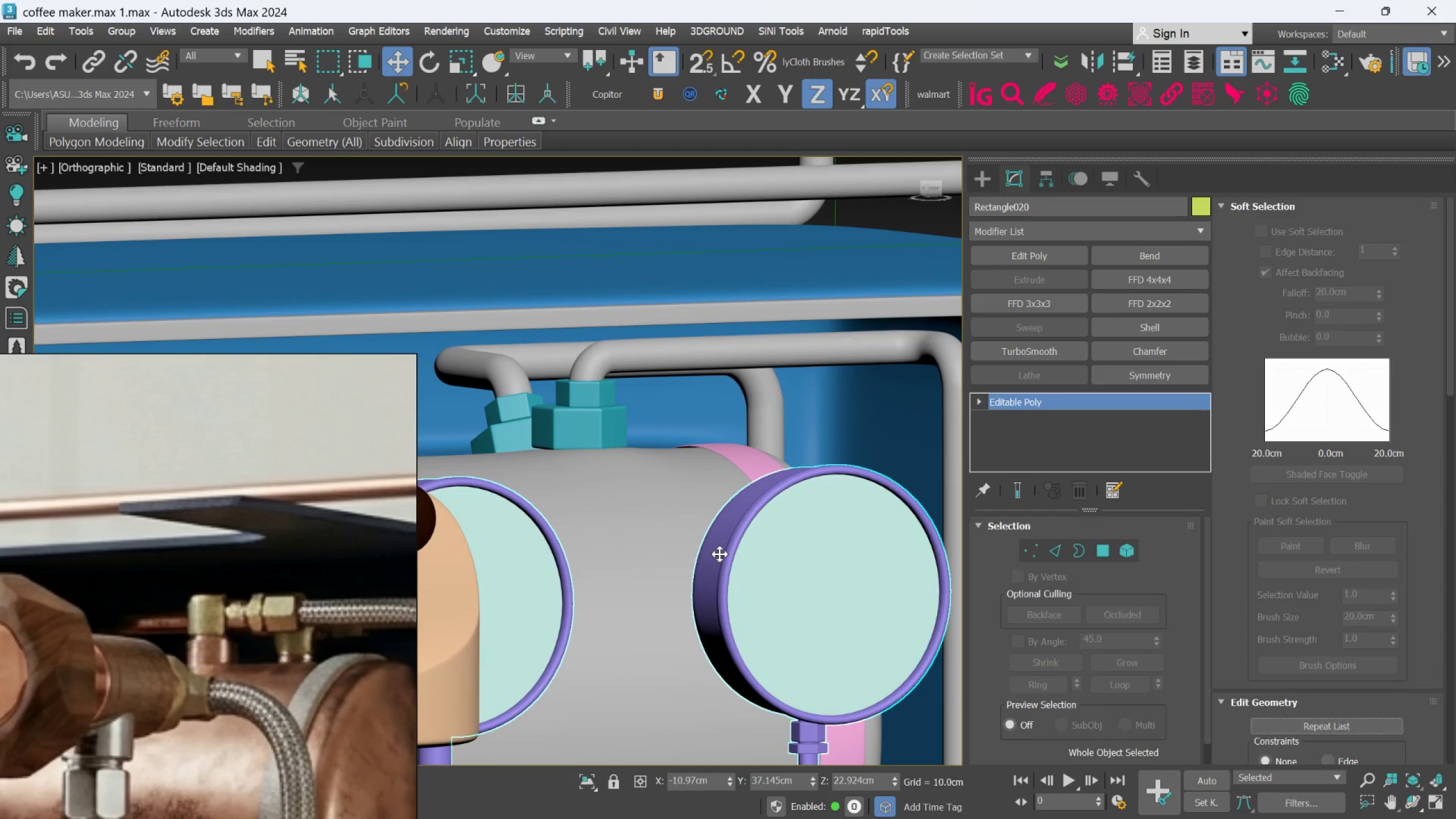 
hold_key(key=AltLeft, duration=0.55)
scroll: coordinate [825, 534], scroll_direction: down, amount: 2.0
 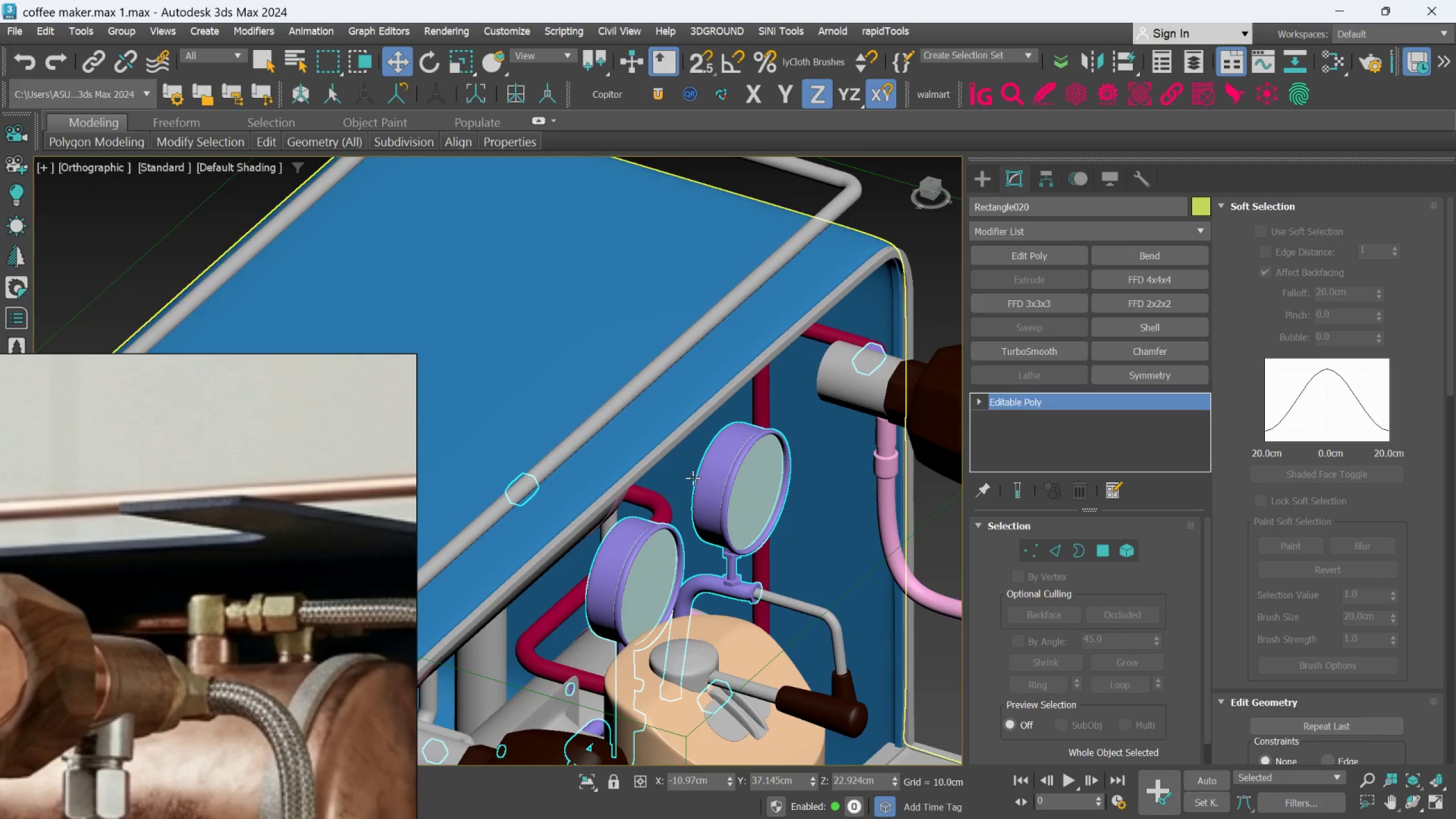 
hold_key(key=AltLeft, duration=1.36)
 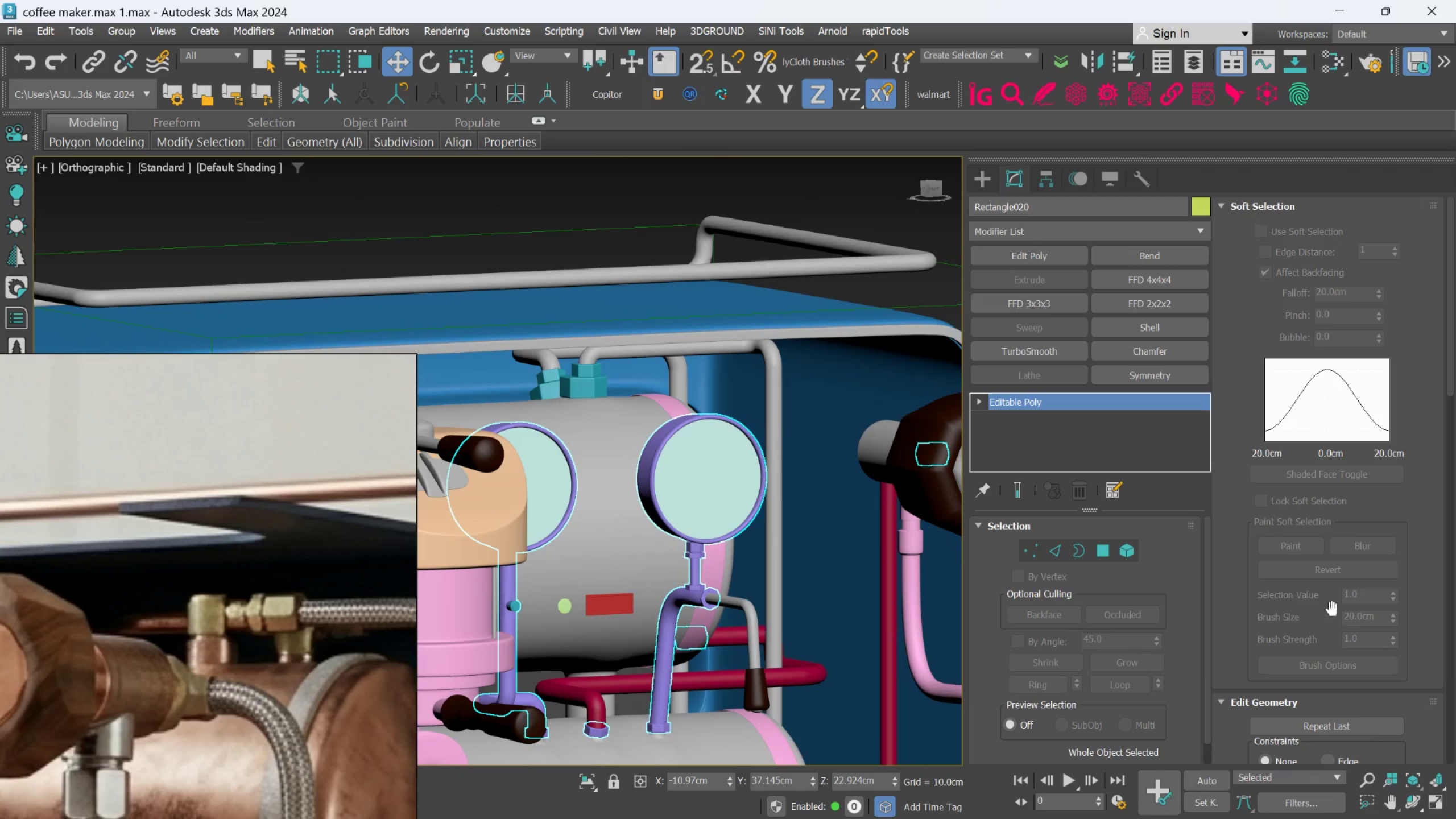 
scroll: coordinate [1334, 676], scroll_direction: down, amount: 9.0
 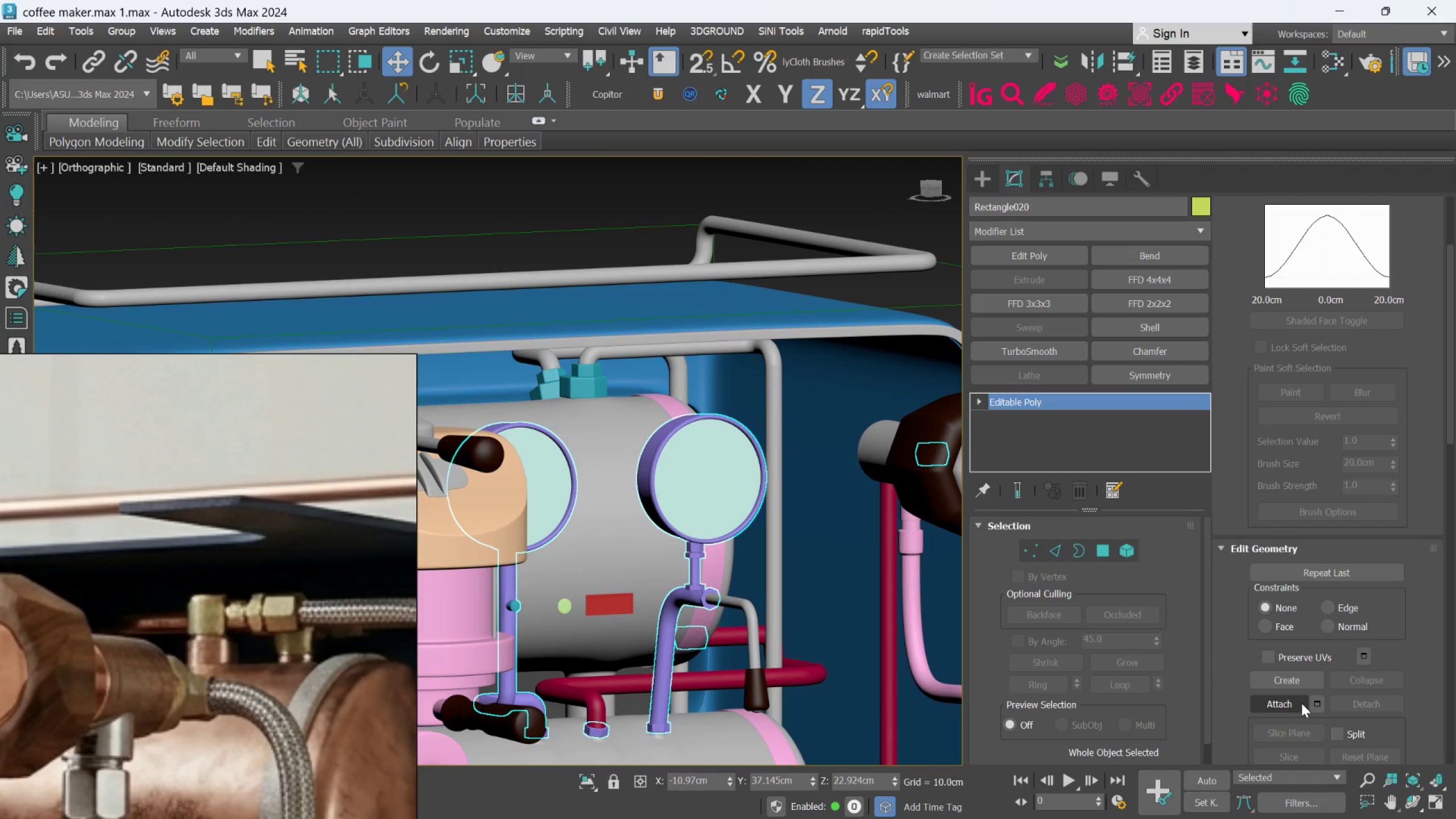 
left_click([1300, 704])
 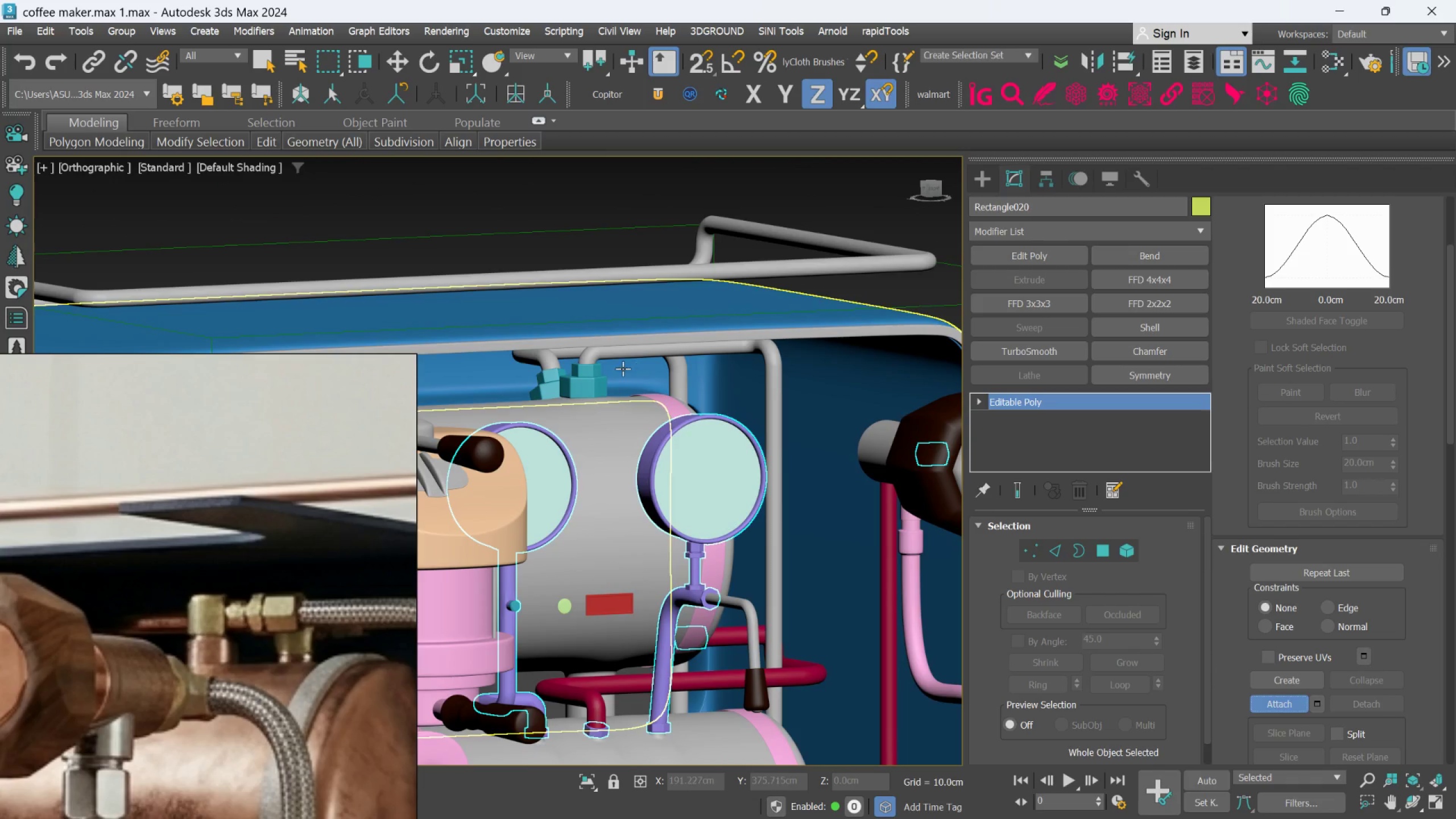 
scroll: coordinate [614, 368], scroll_direction: up, amount: 2.0
 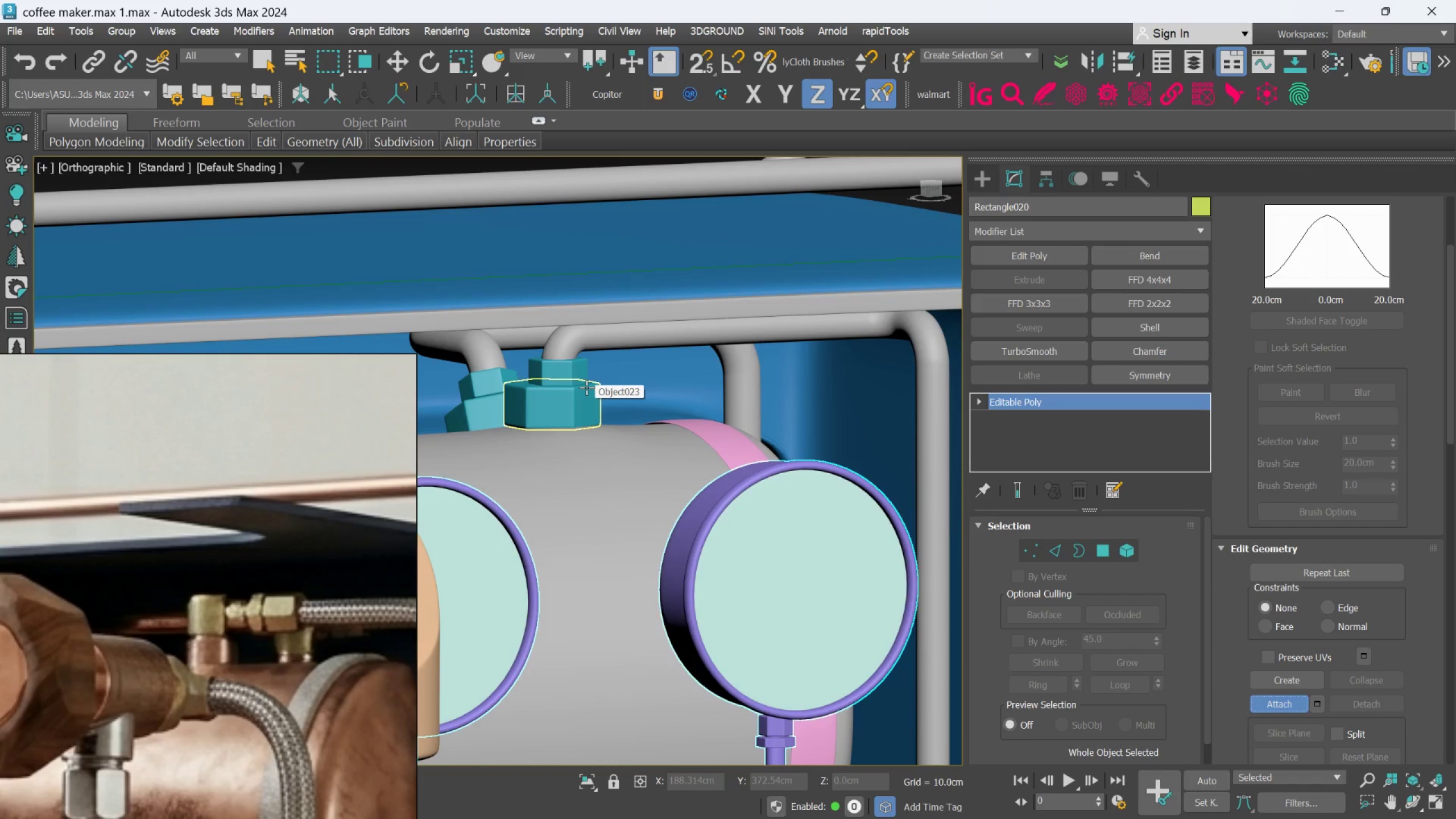 
left_click([586, 387])
 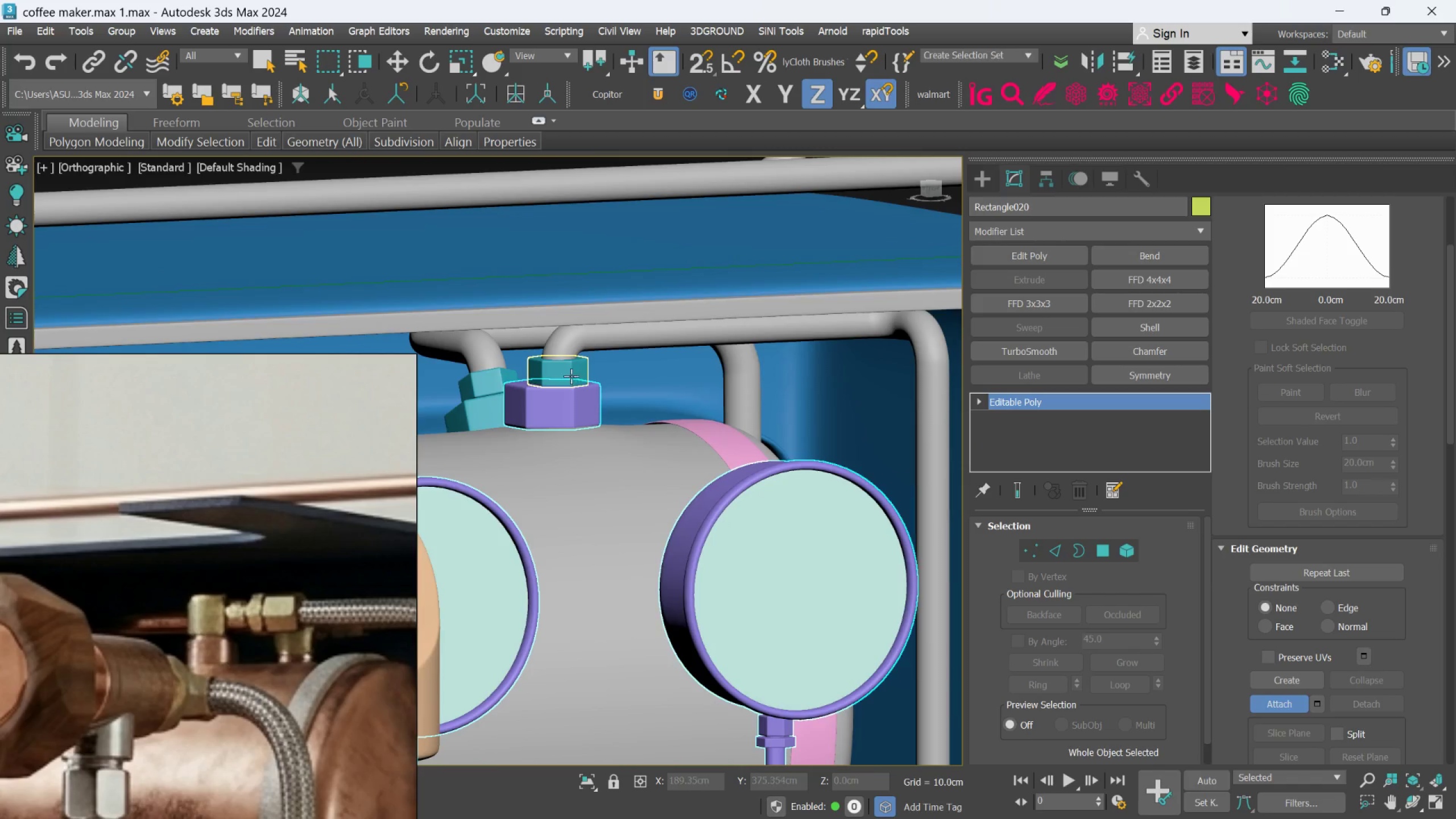 
left_click([570, 375])
 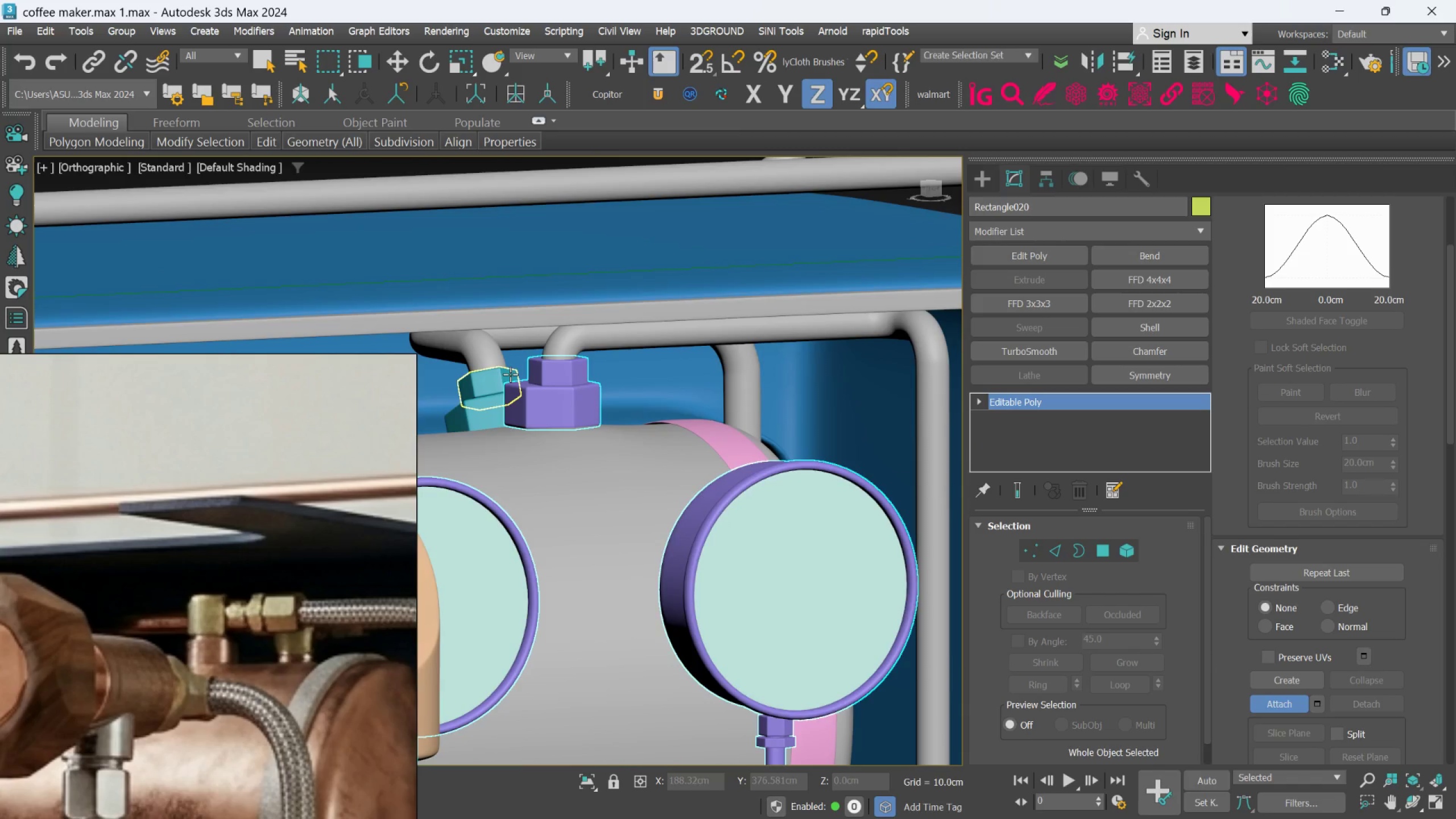 
left_click([510, 374])
 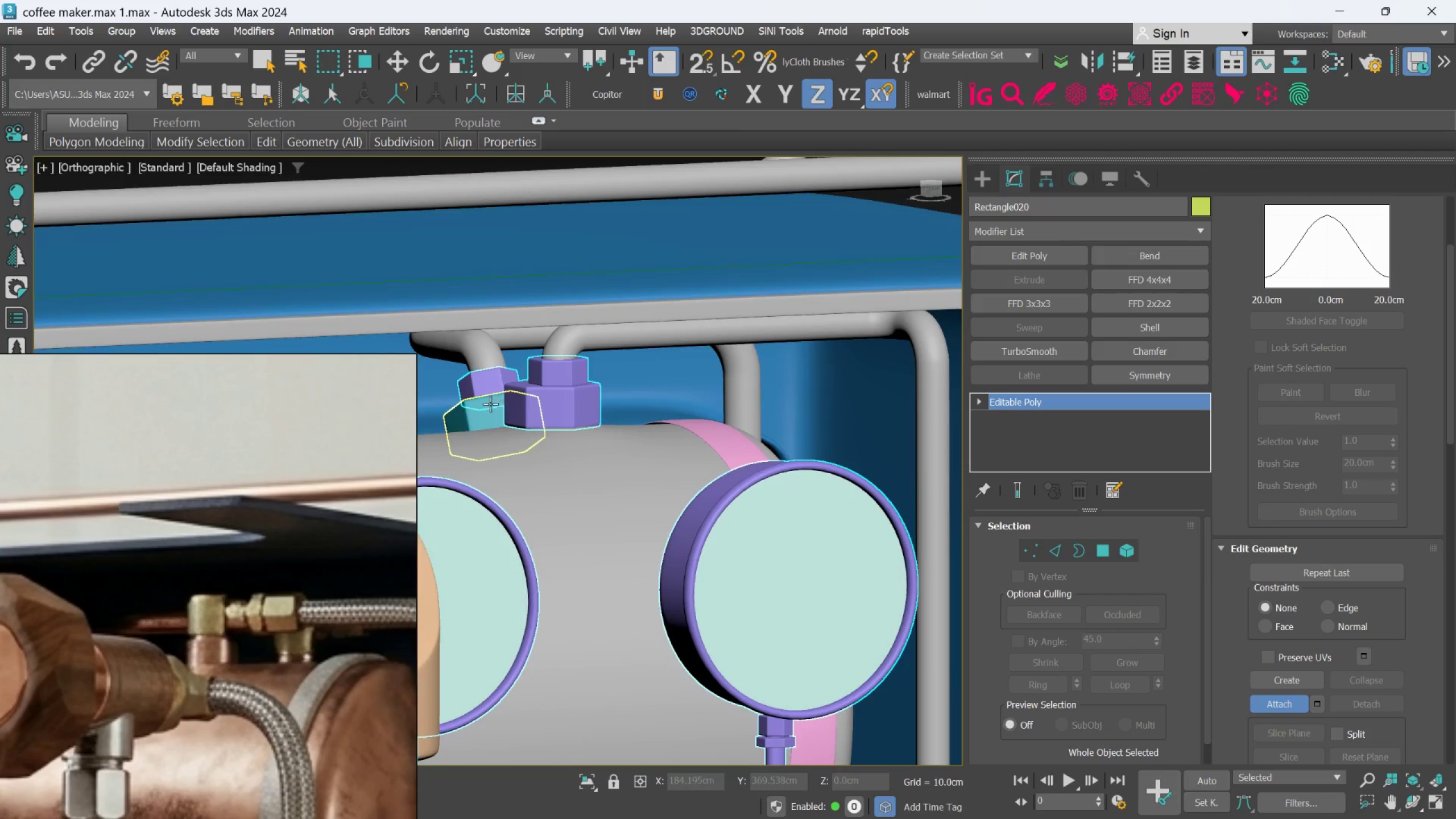 
left_click([490, 404])
 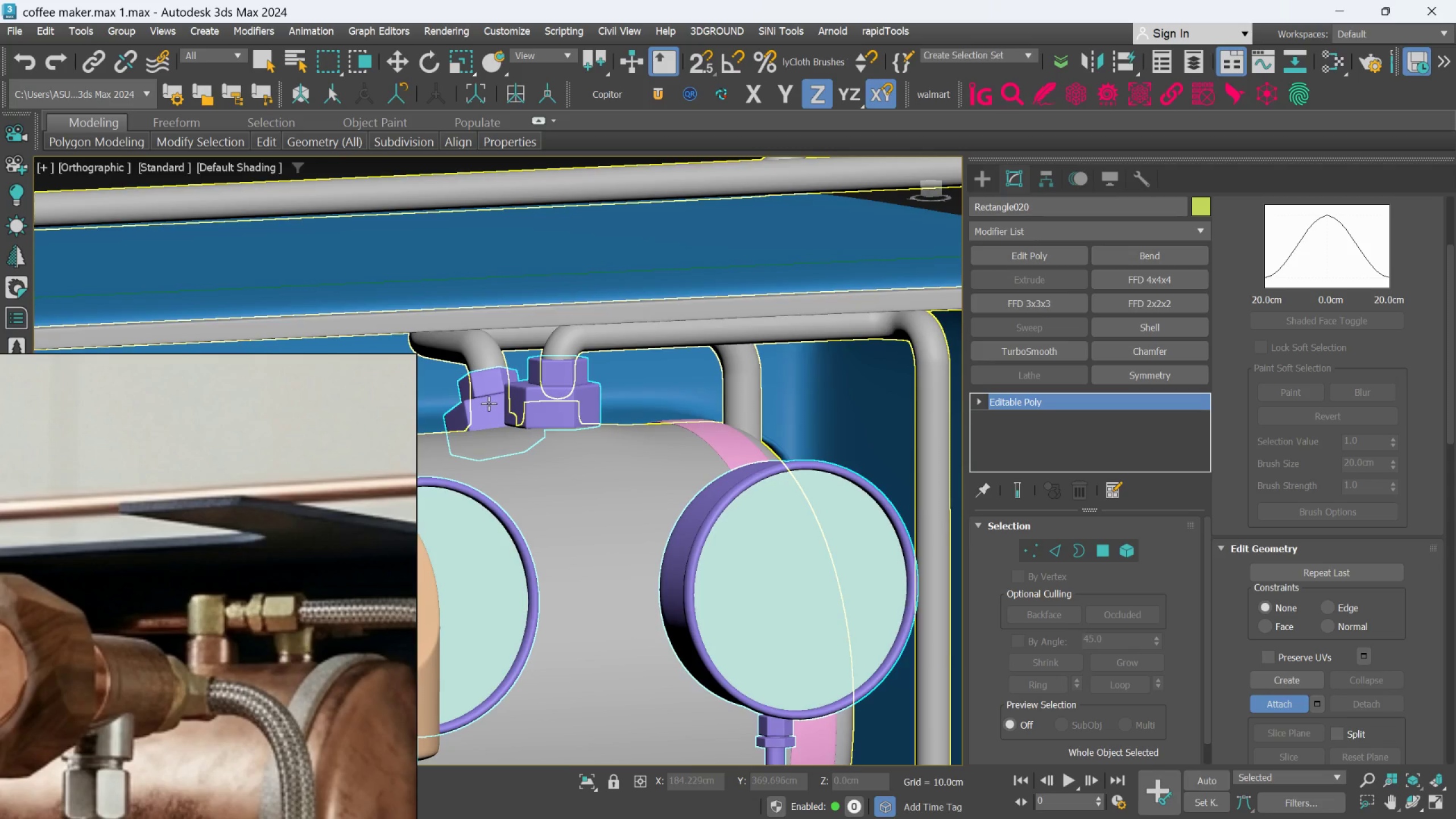 
hold_key(key=AltLeft, duration=1.41)
 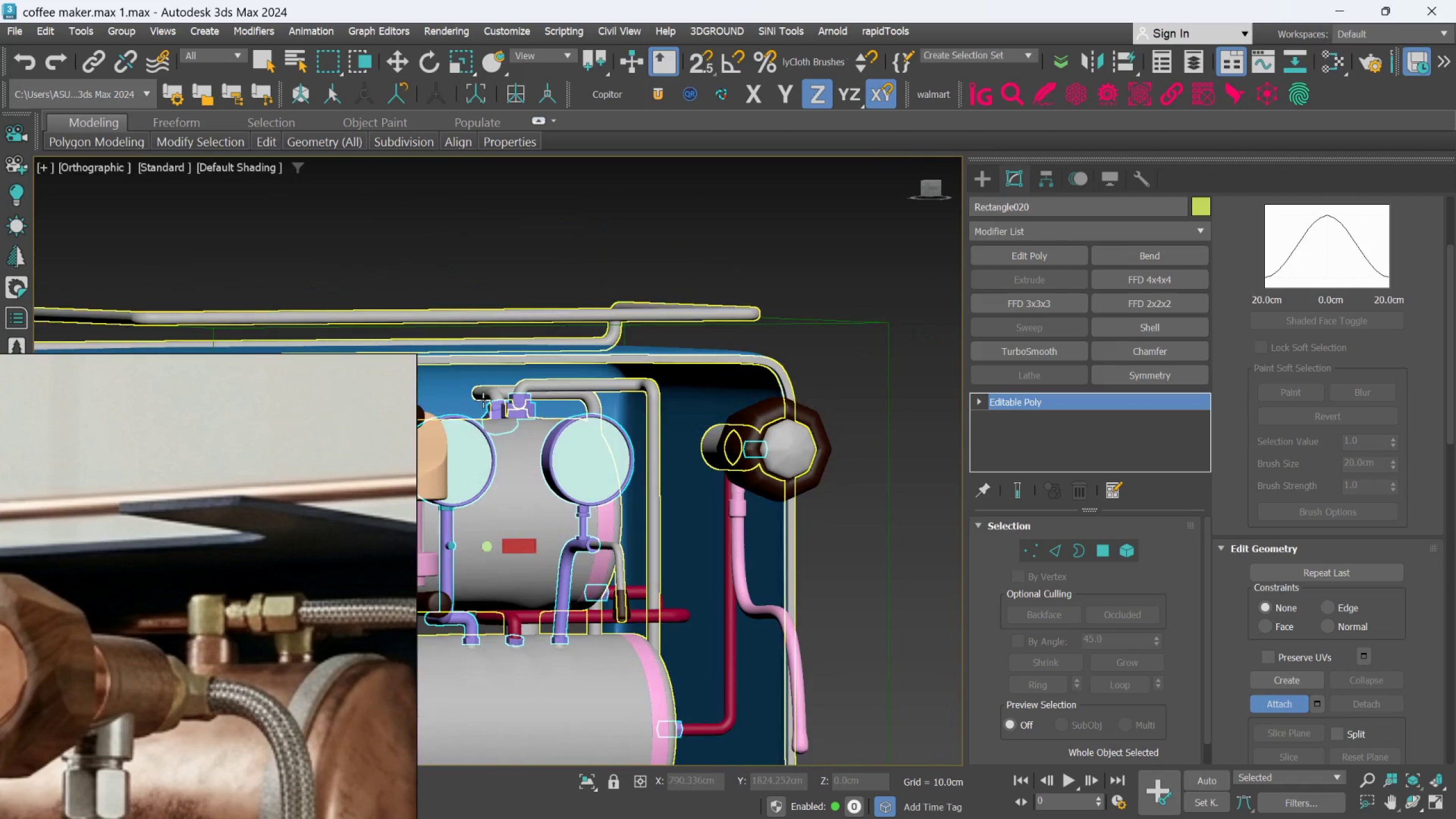 
scroll: coordinate [489, 403], scroll_direction: down, amount: 3.0
 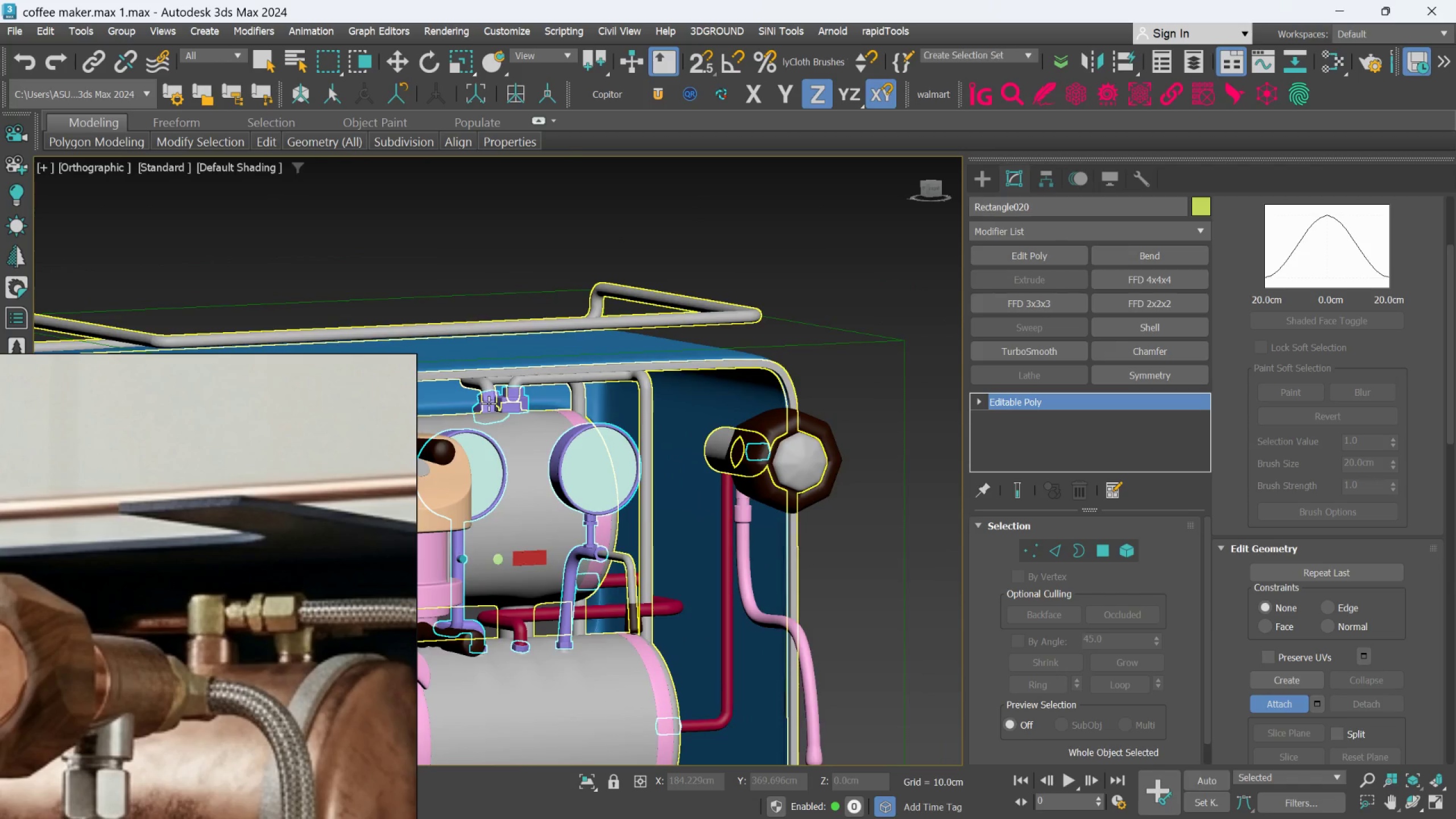 
hold_key(key=AltLeft, duration=0.41)
 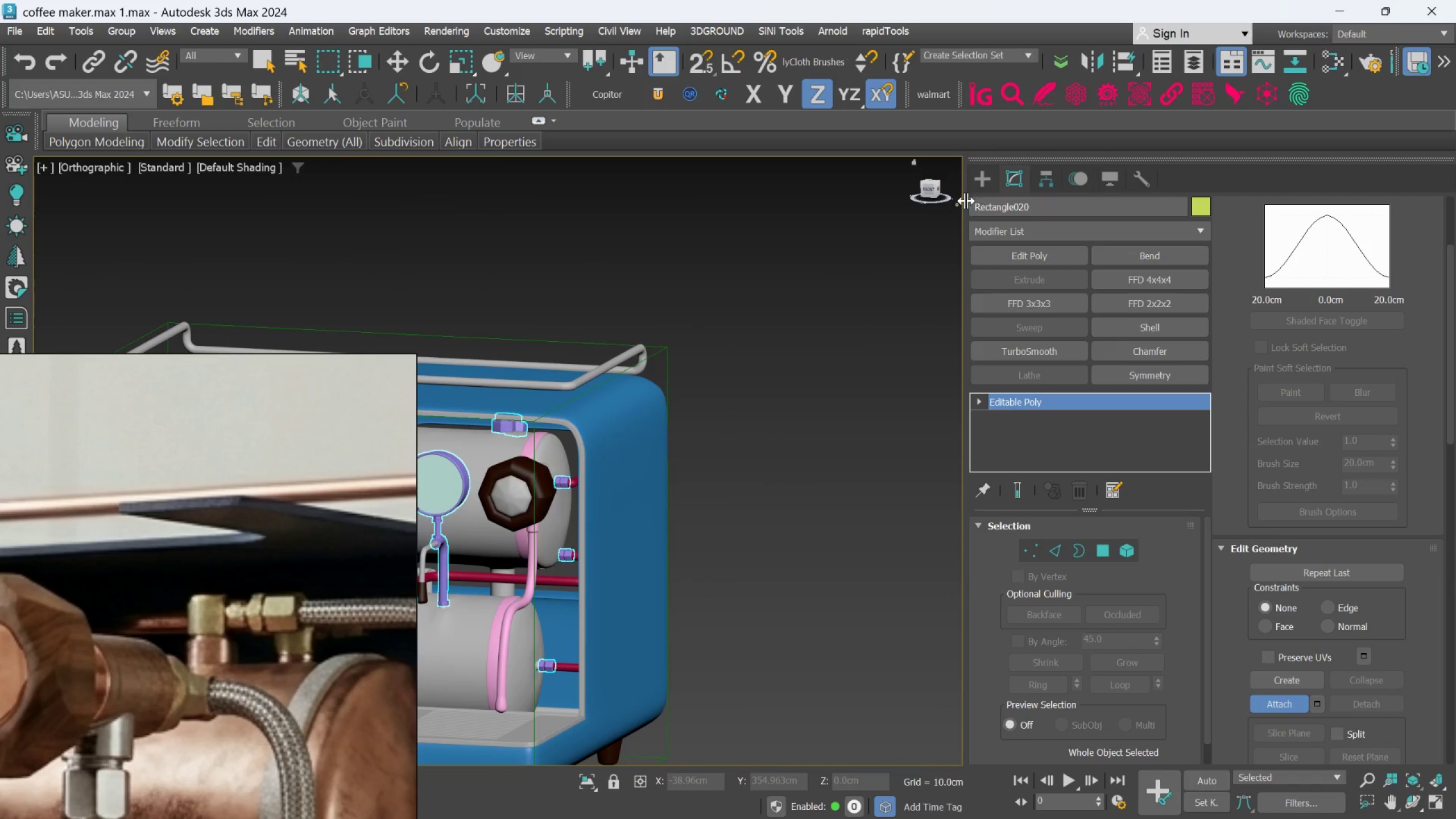 
scroll: coordinate [483, 400], scroll_direction: down, amount: 1.0
 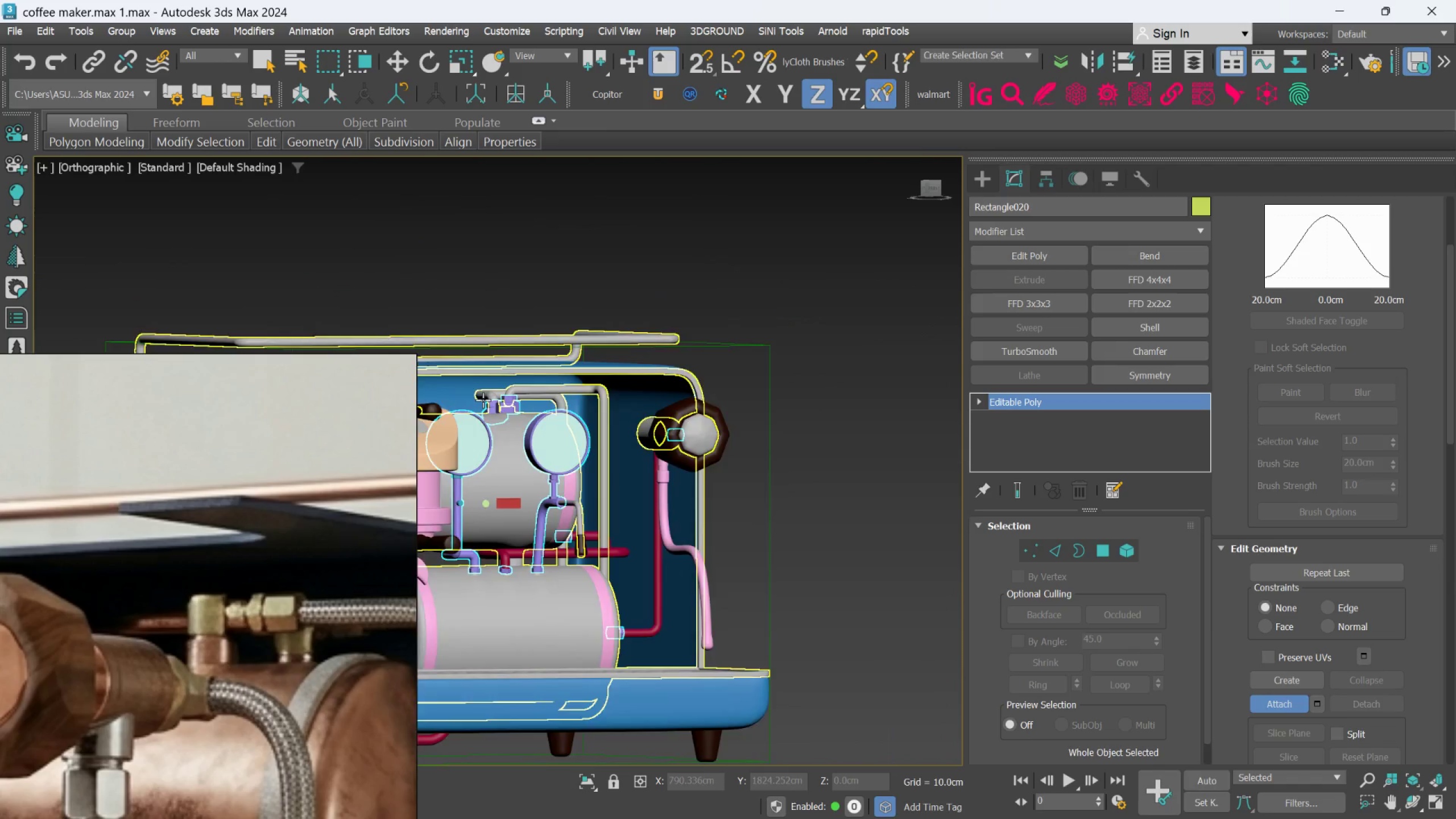 
left_click([978, 185])
 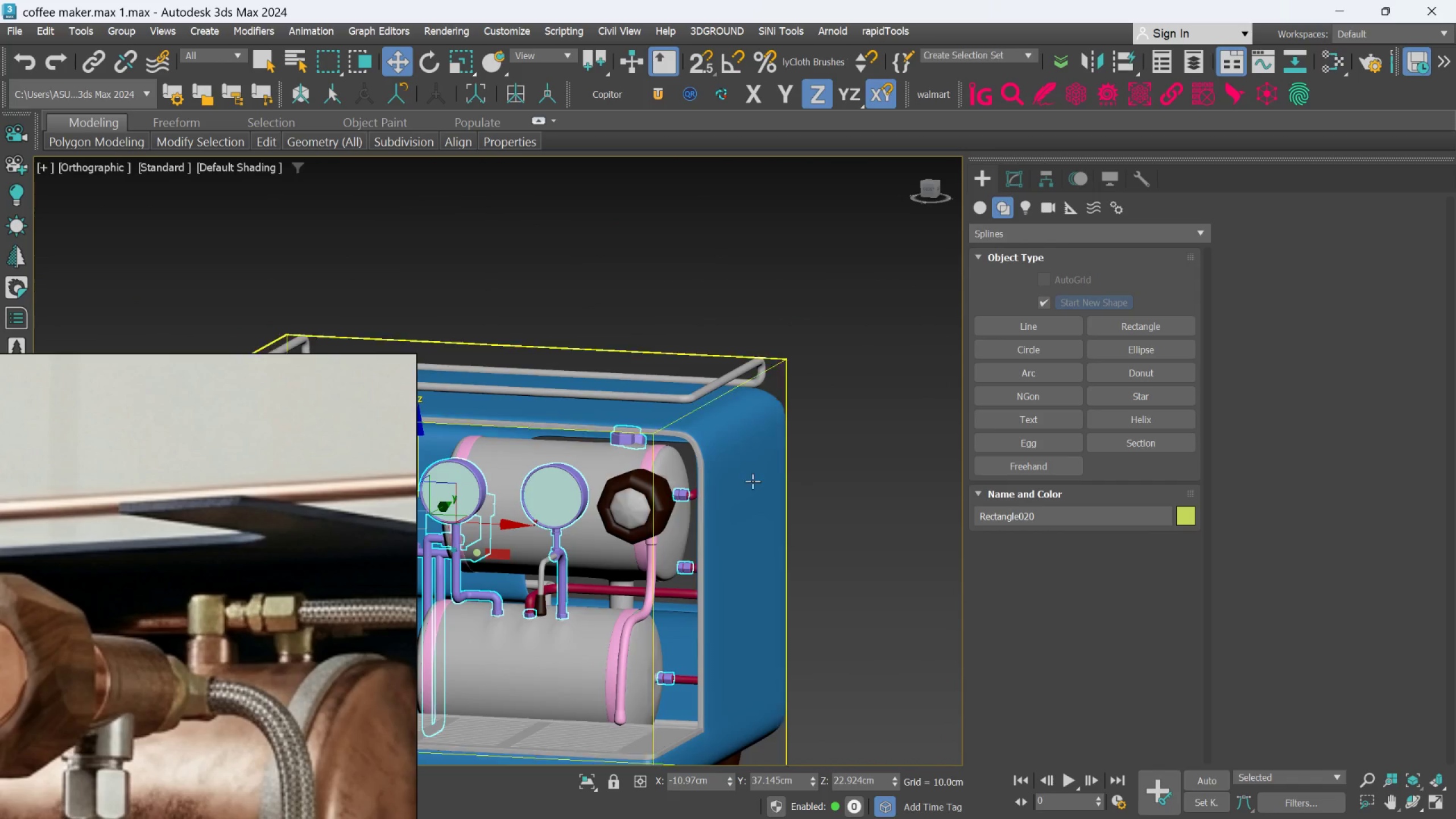 
scroll: coordinate [761, 547], scroll_direction: up, amount: 3.0
 